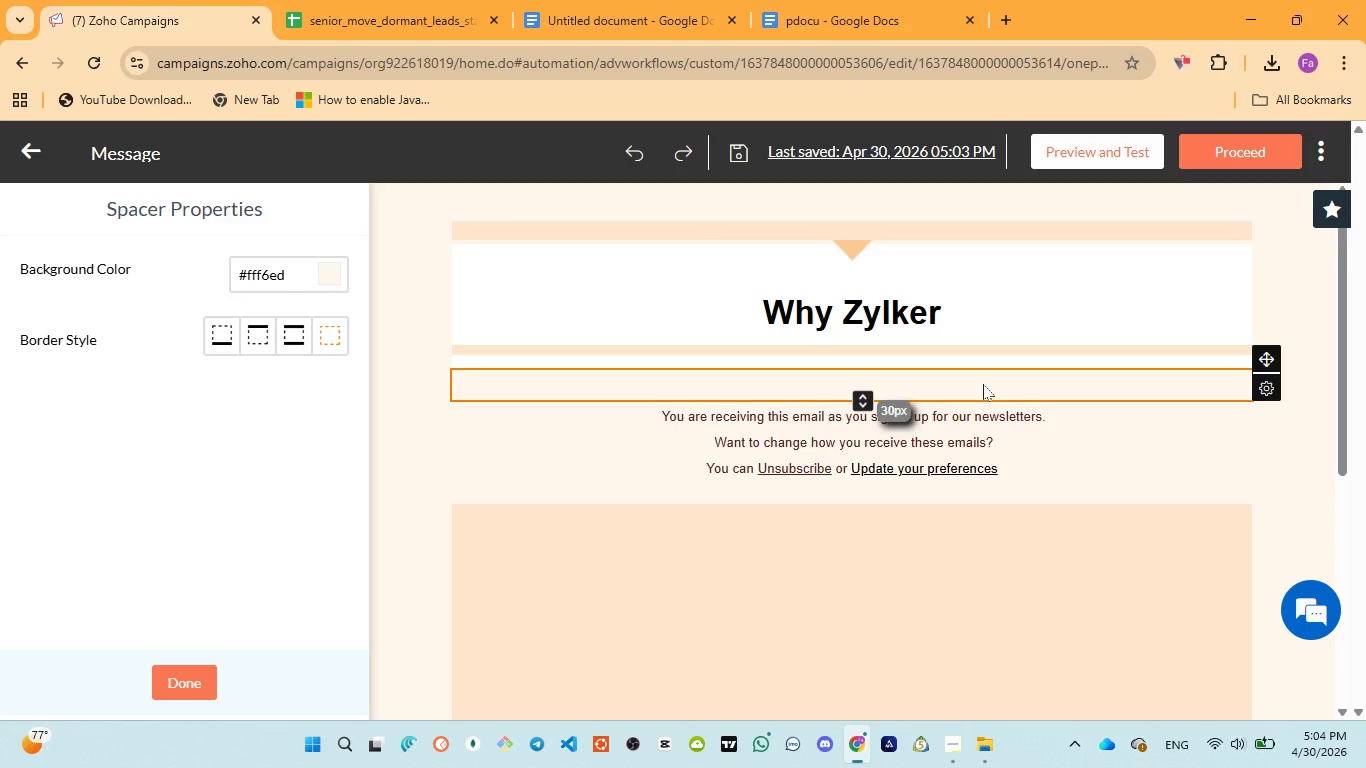 
triple_click([983, 384])
 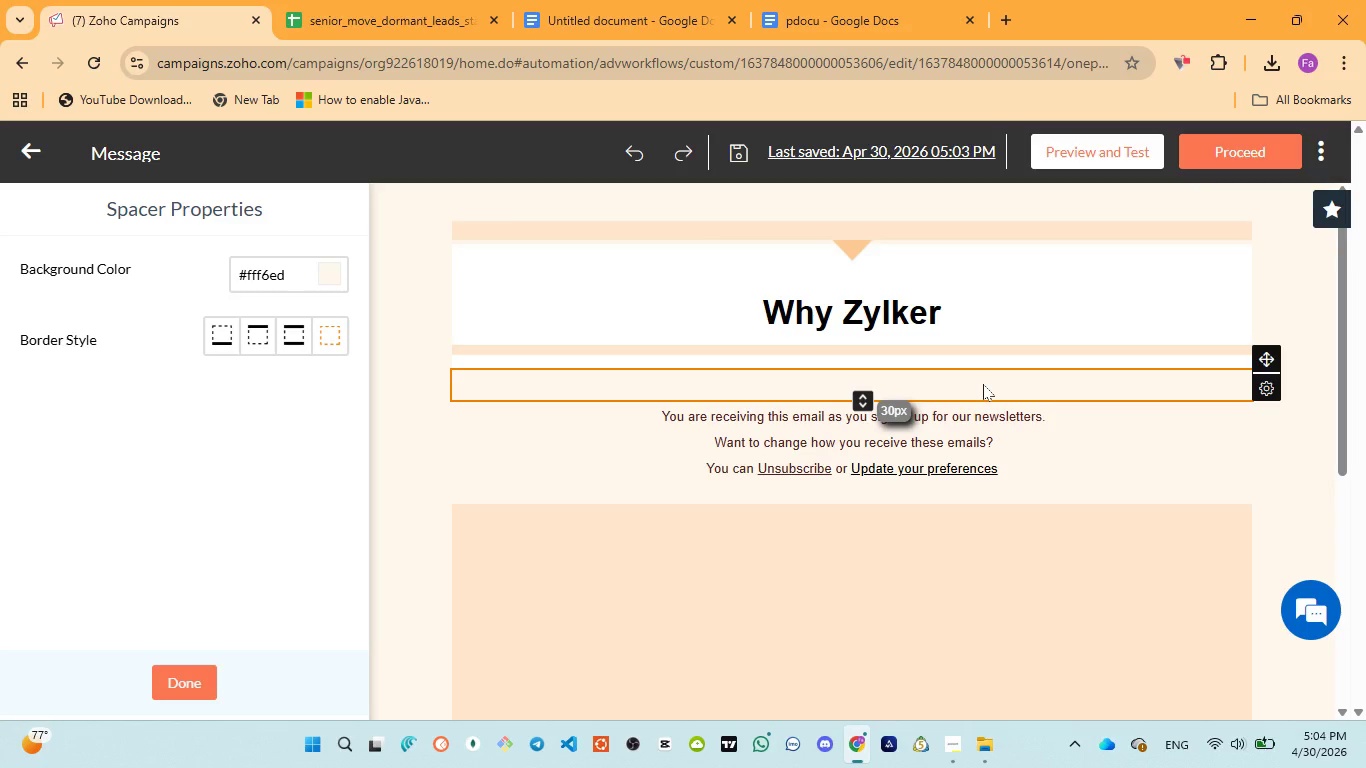 
key(T)
 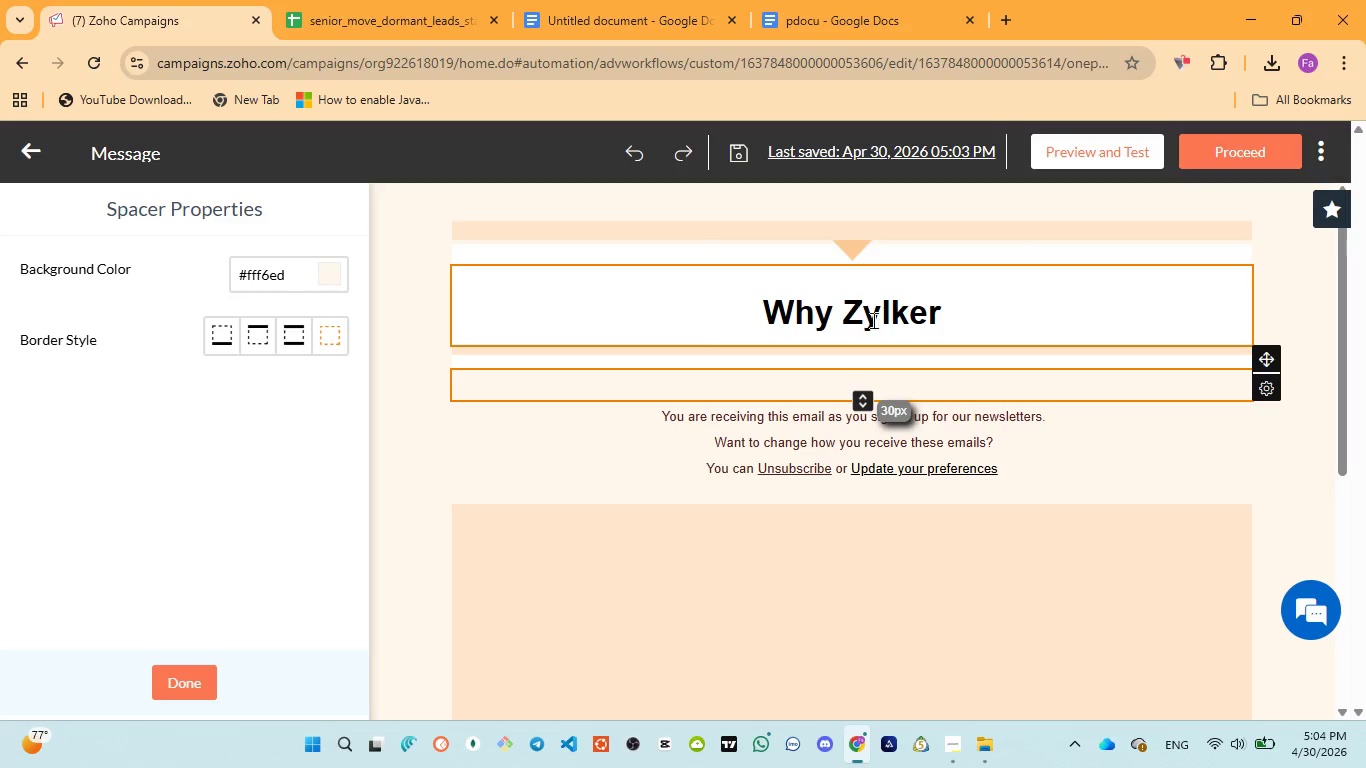 
left_click([866, 313])
 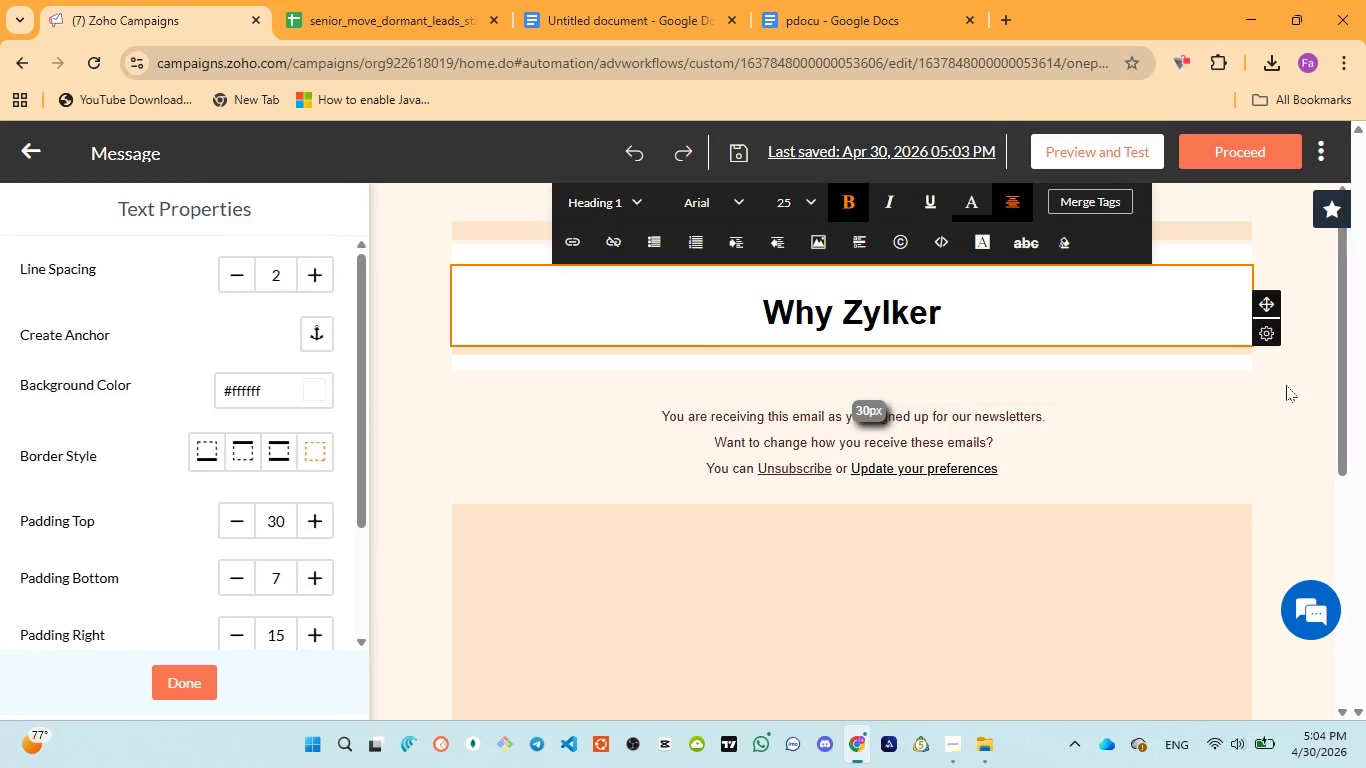 
left_click([1287, 385])
 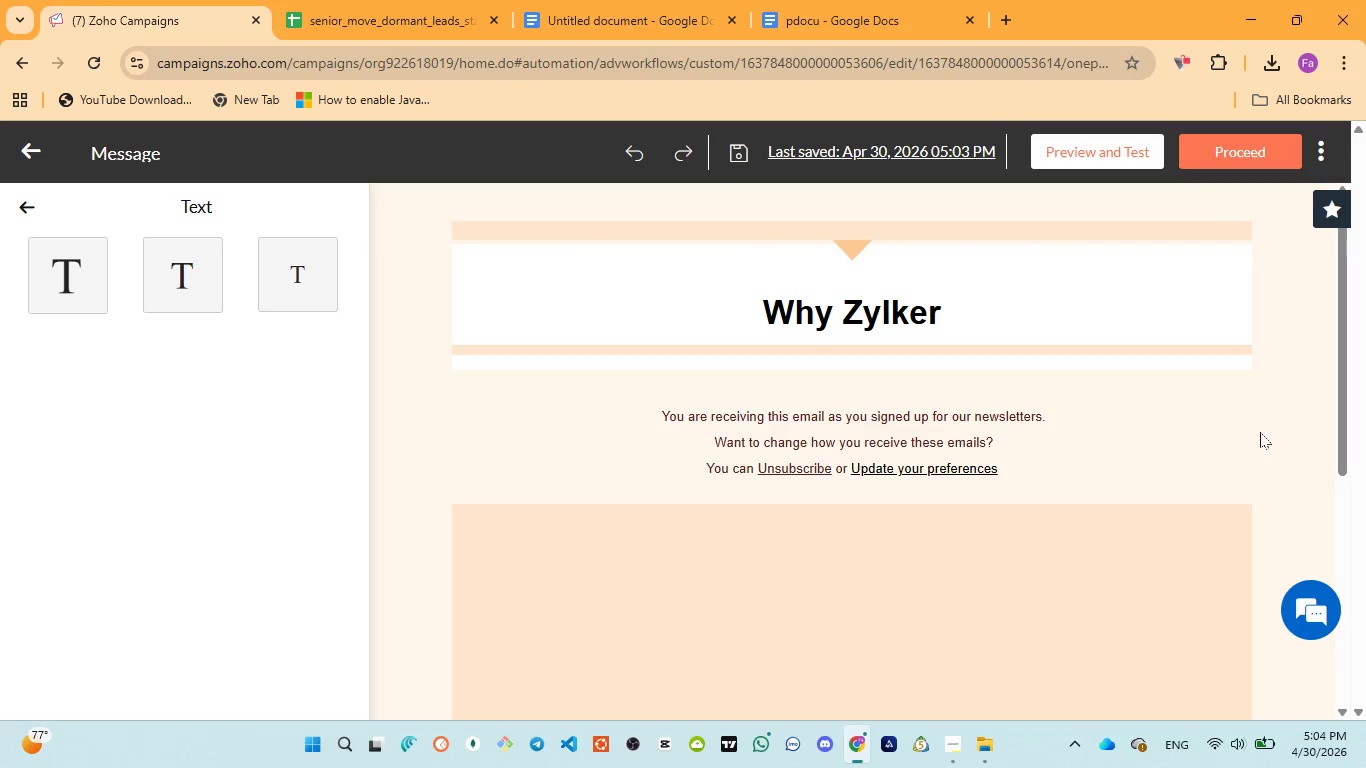 
scroll: coordinate [1260, 432], scroll_direction: up, amount: 3.0
 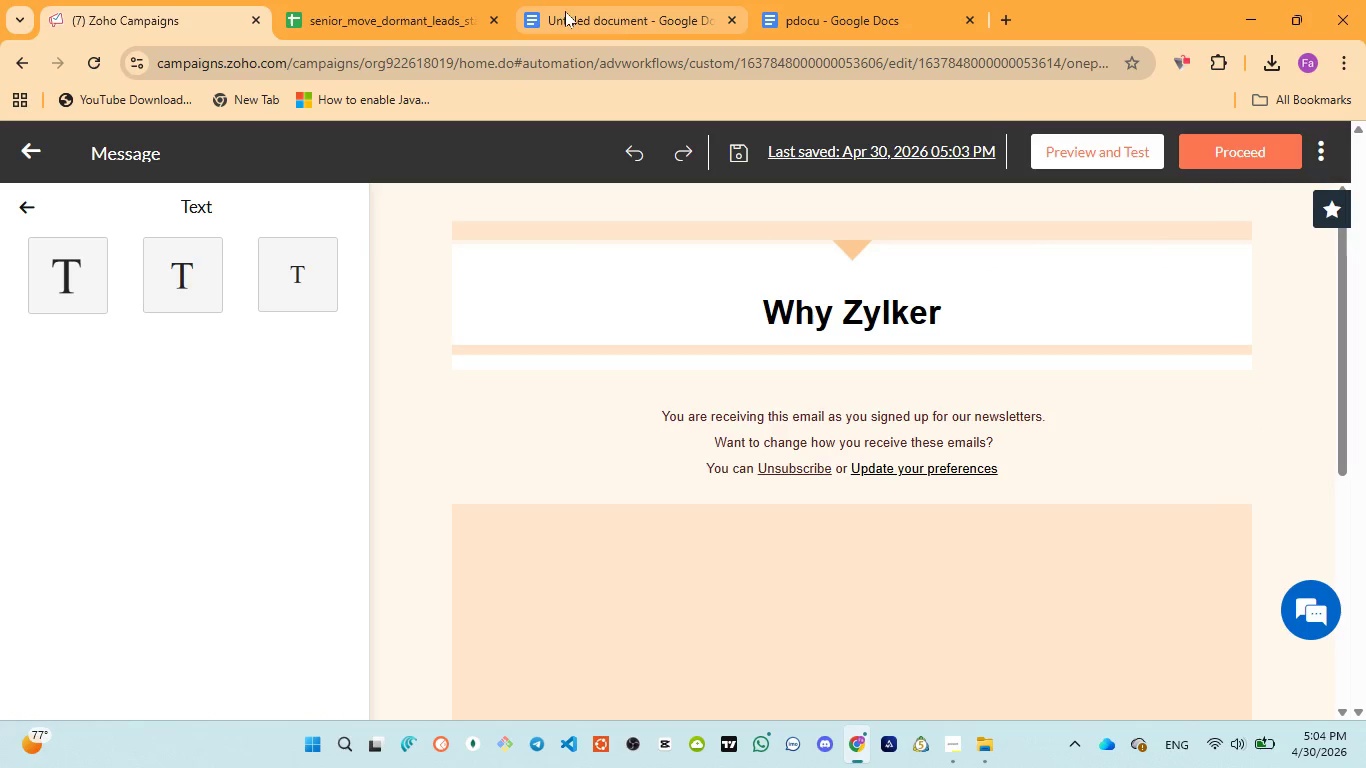 
left_click([845, 31])
 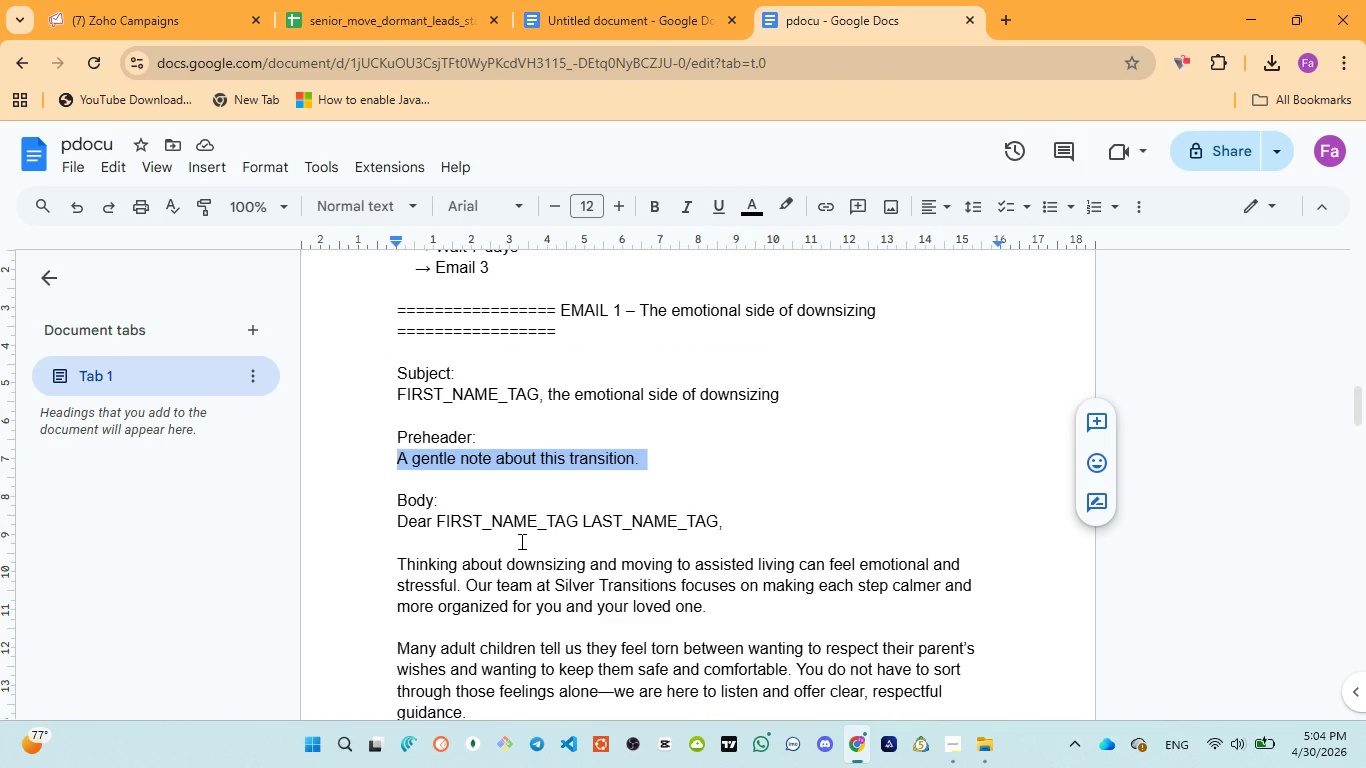 
scroll: coordinate [519, 541], scroll_direction: down, amount: 1.0
 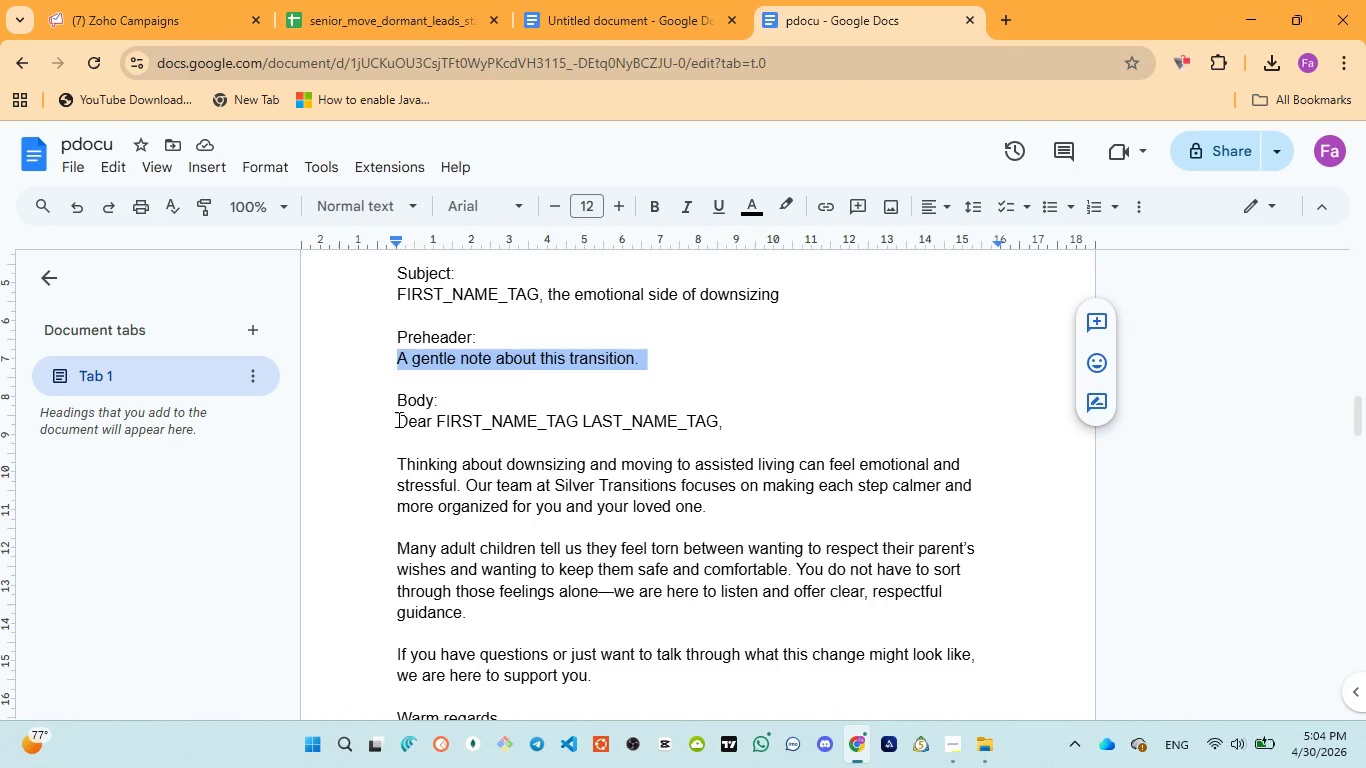 
left_click_drag(start_coordinate=[397, 419], to_coordinate=[626, 632])
 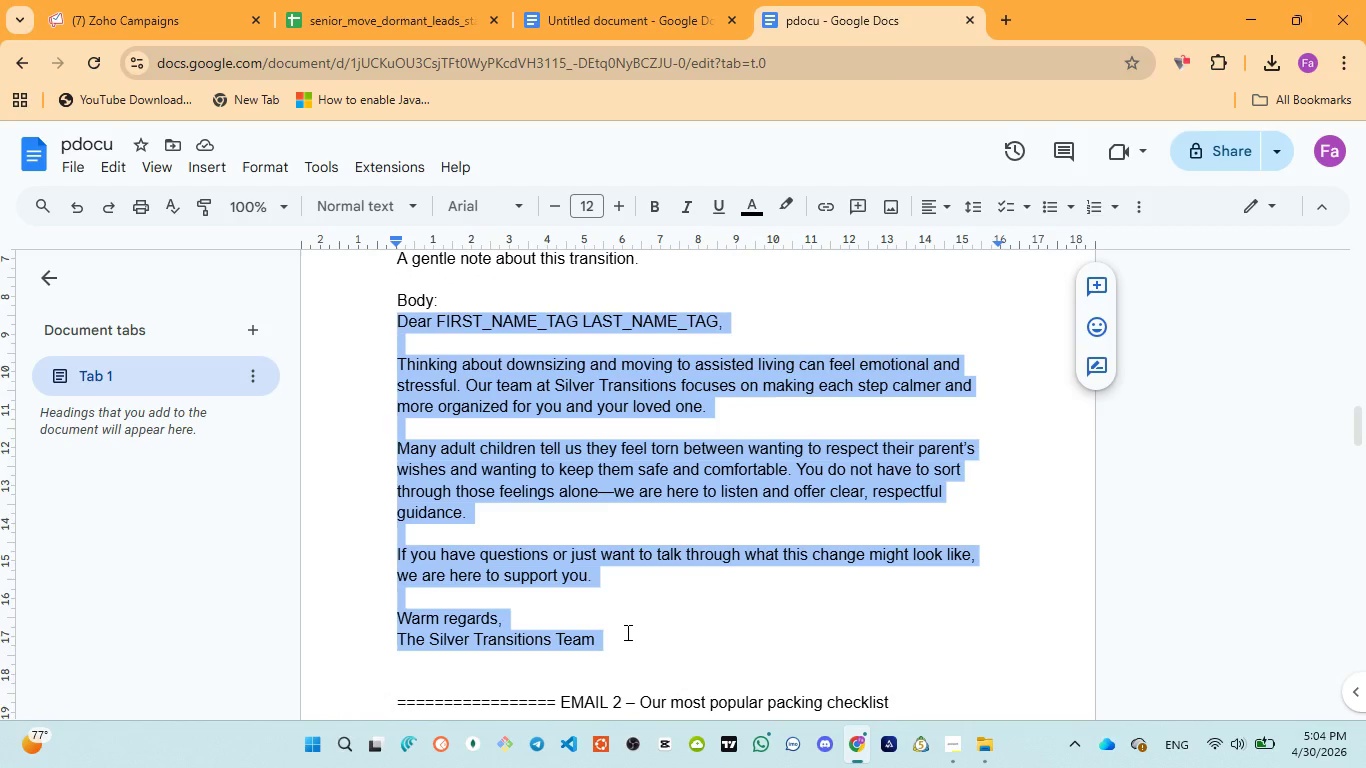 
scroll: coordinate [507, 562], scroll_direction: down, amount: 1.0
 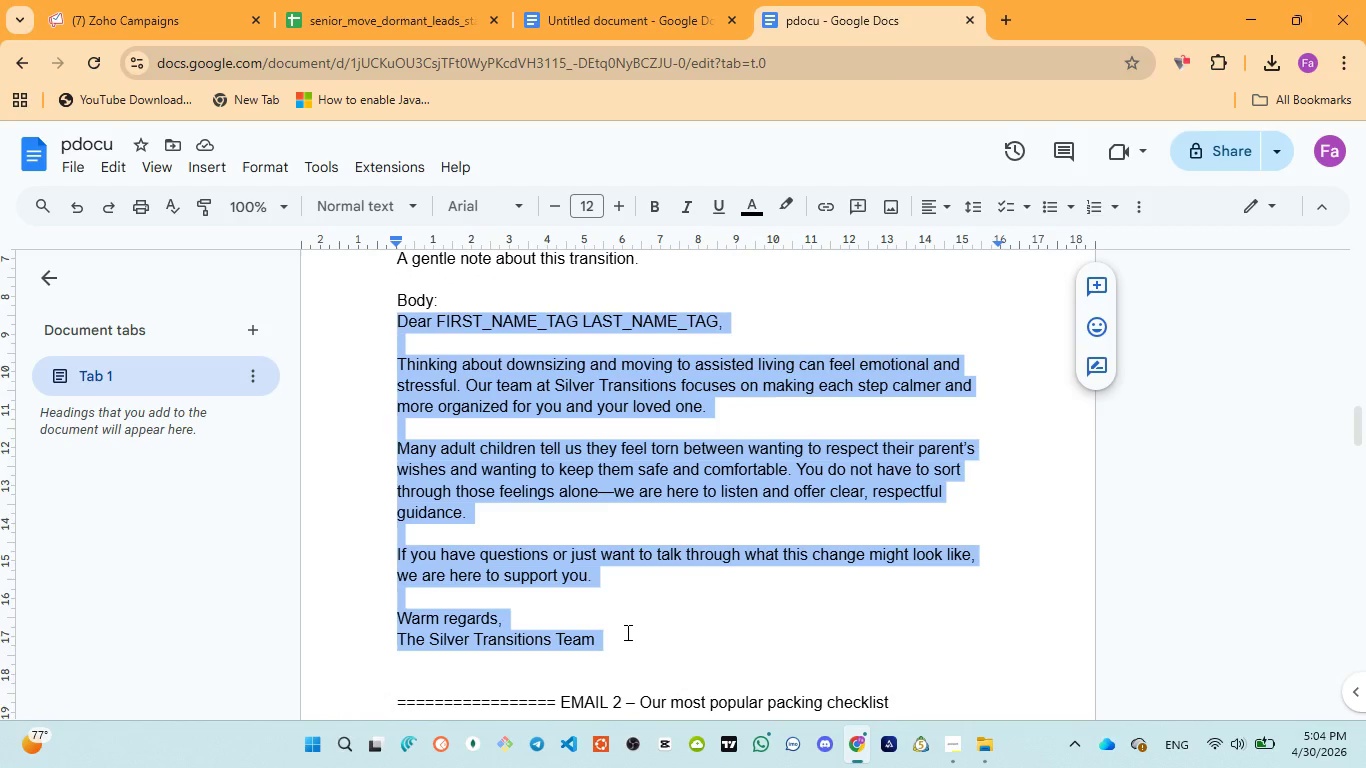 
key(Control+C)
 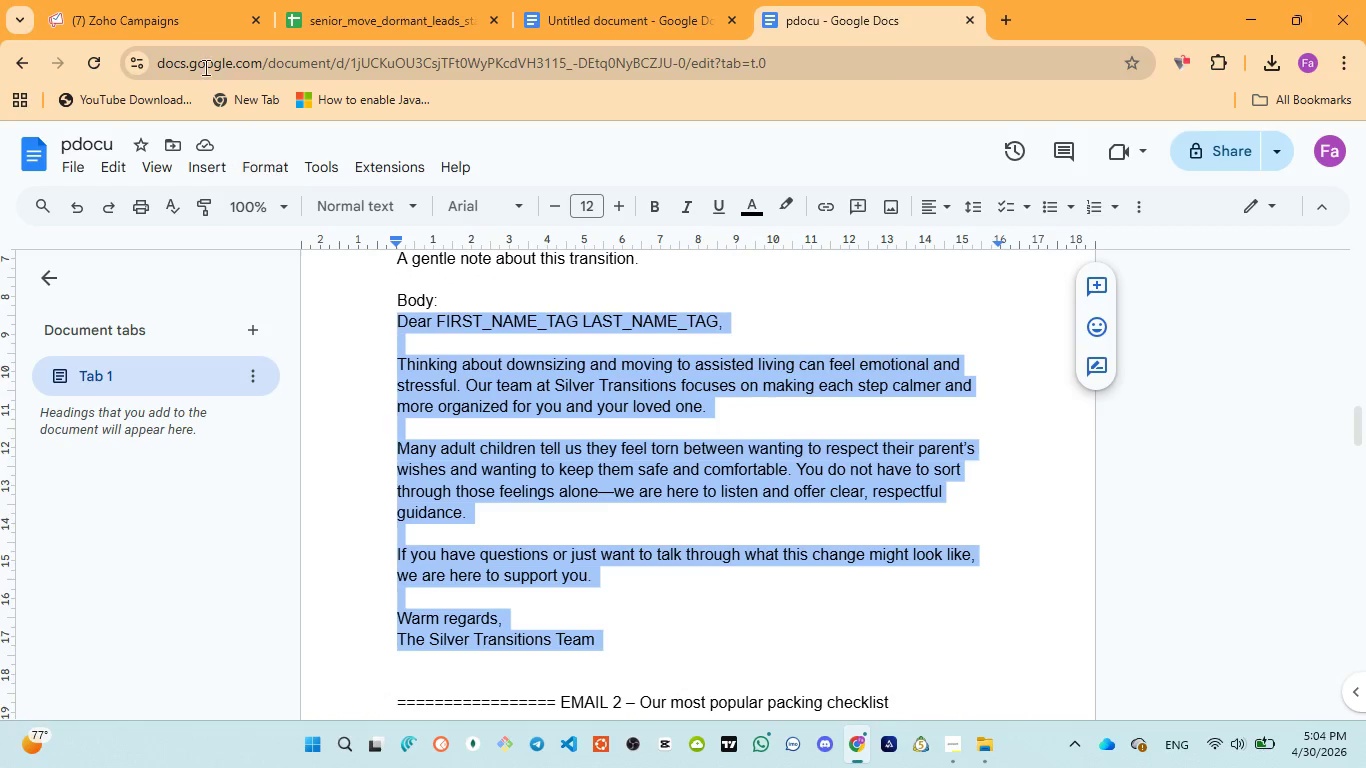 
left_click([129, 0])
 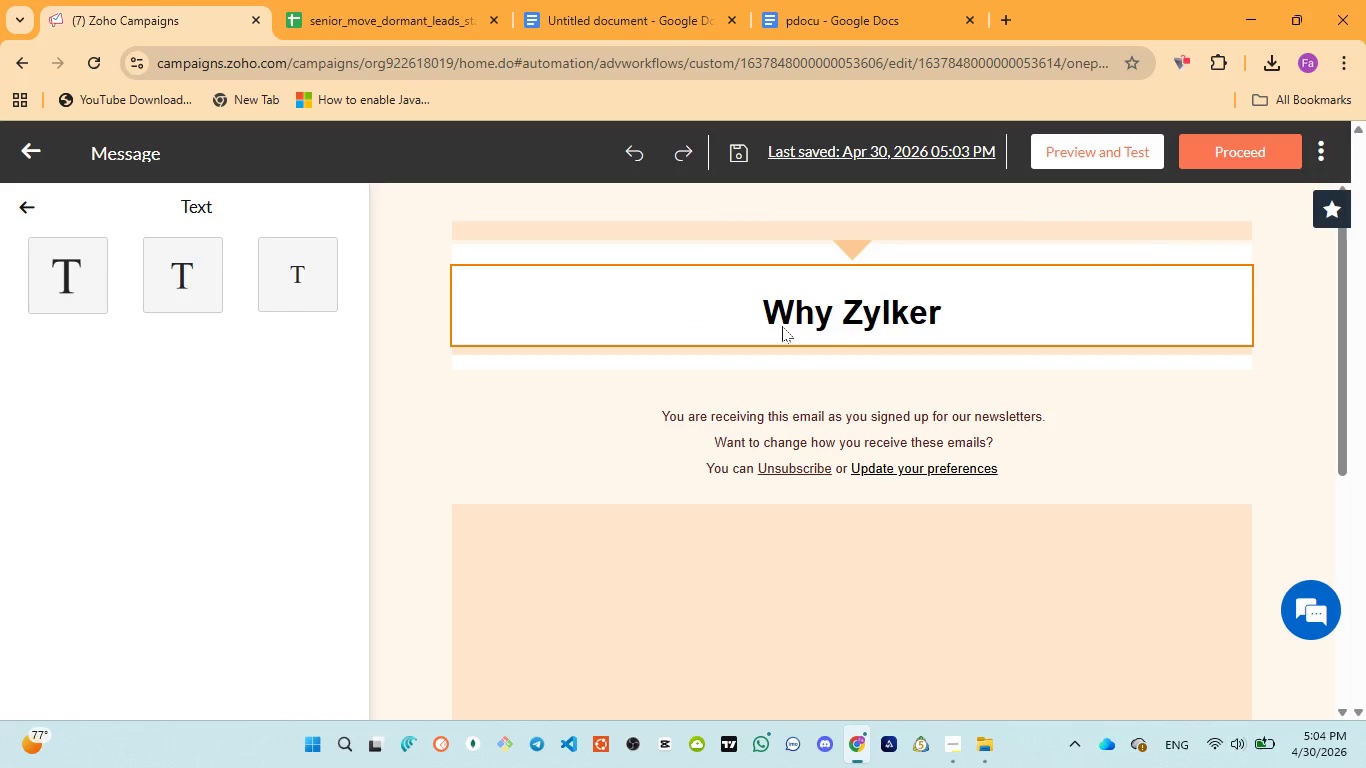 
left_click([781, 322])
 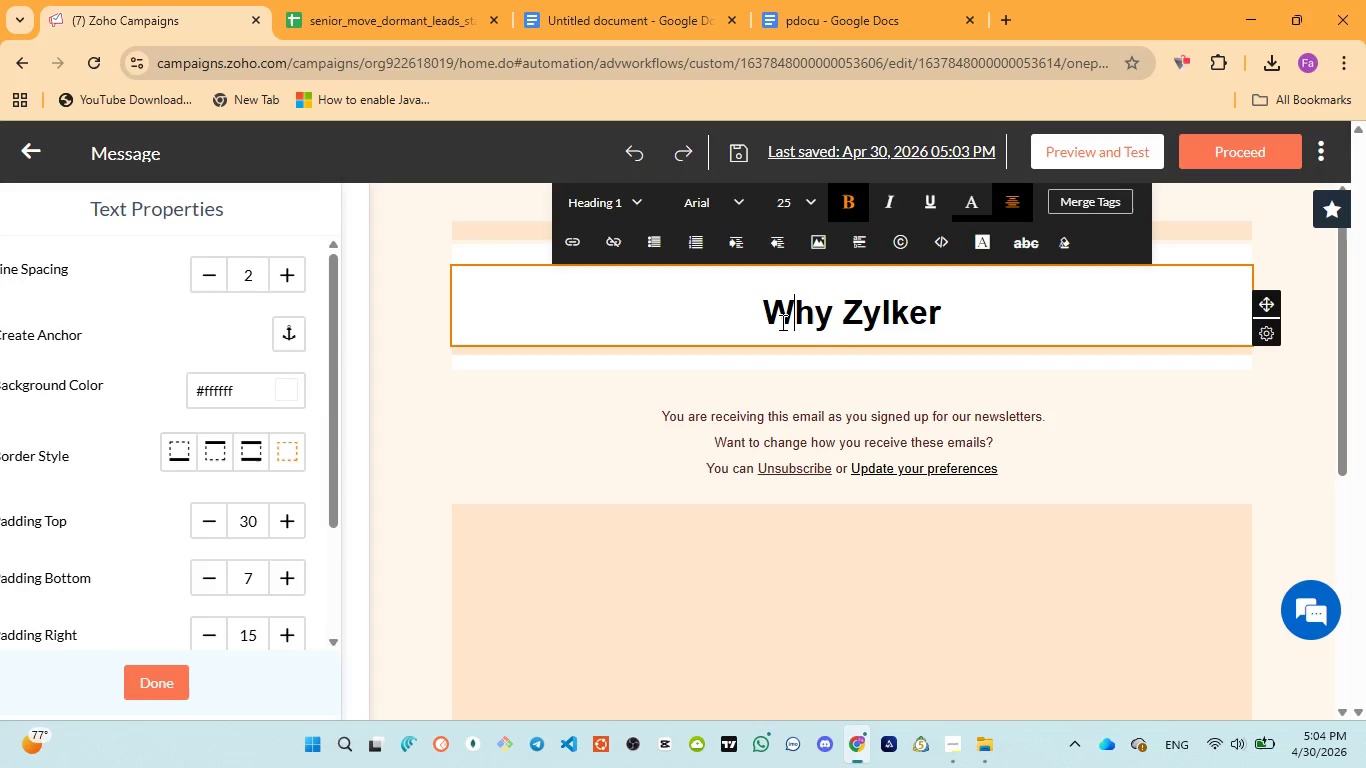 
key(Control+A)
 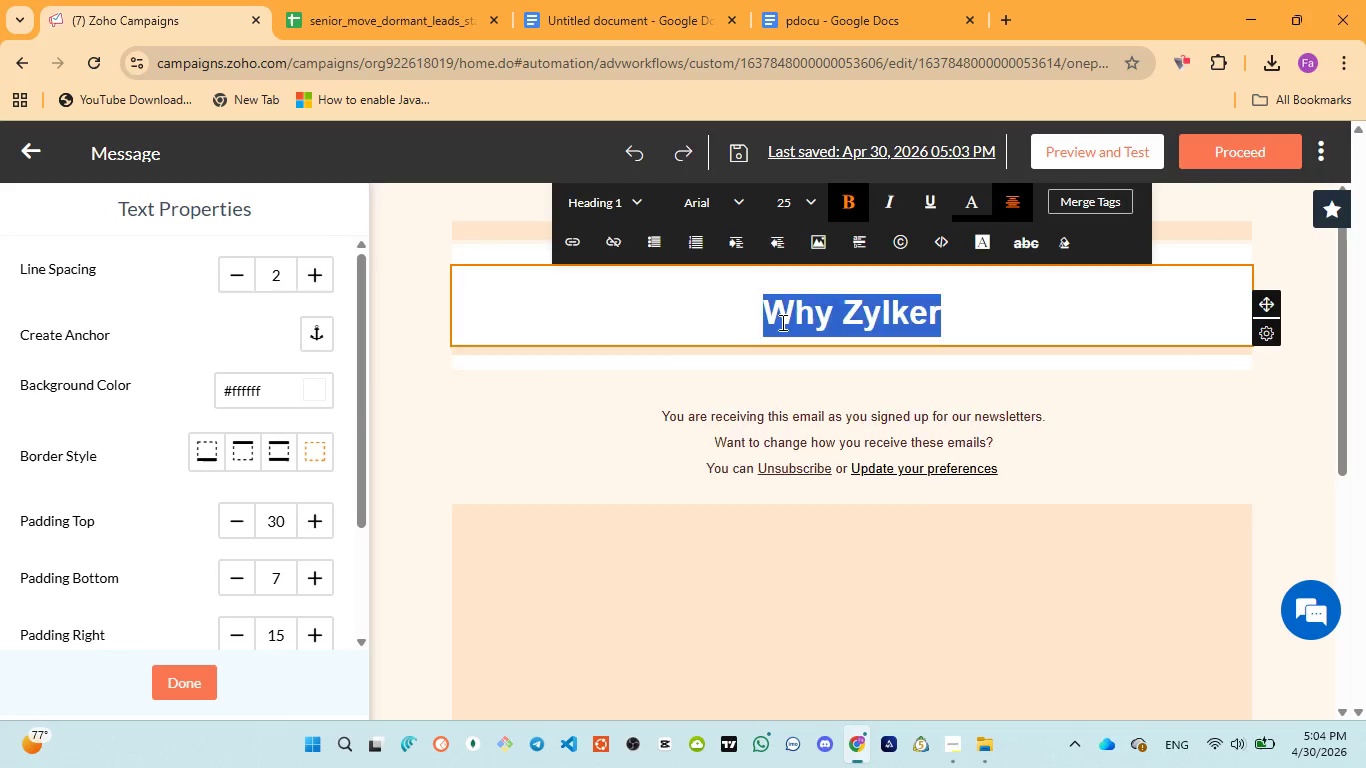 
key(Control+V)
 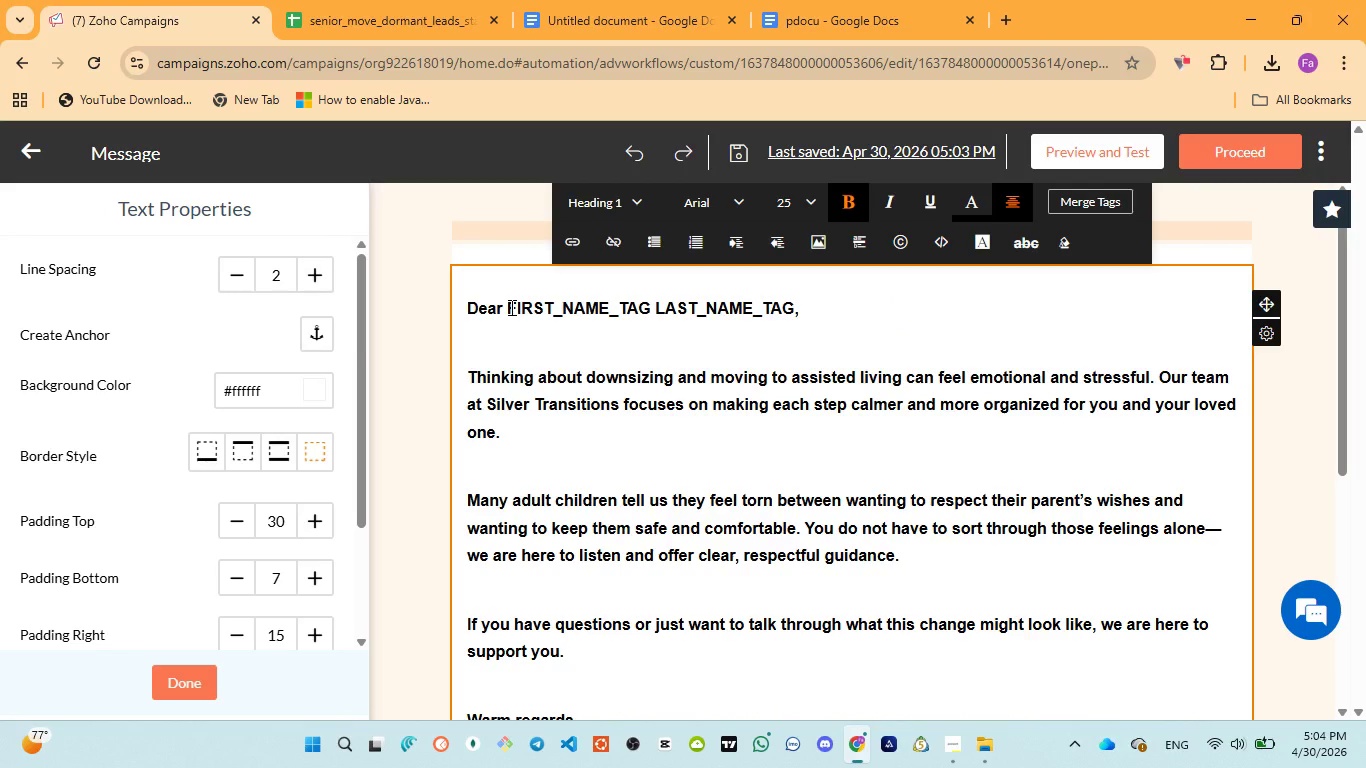 
left_click_drag(start_coordinate=[507, 307], to_coordinate=[792, 313])
 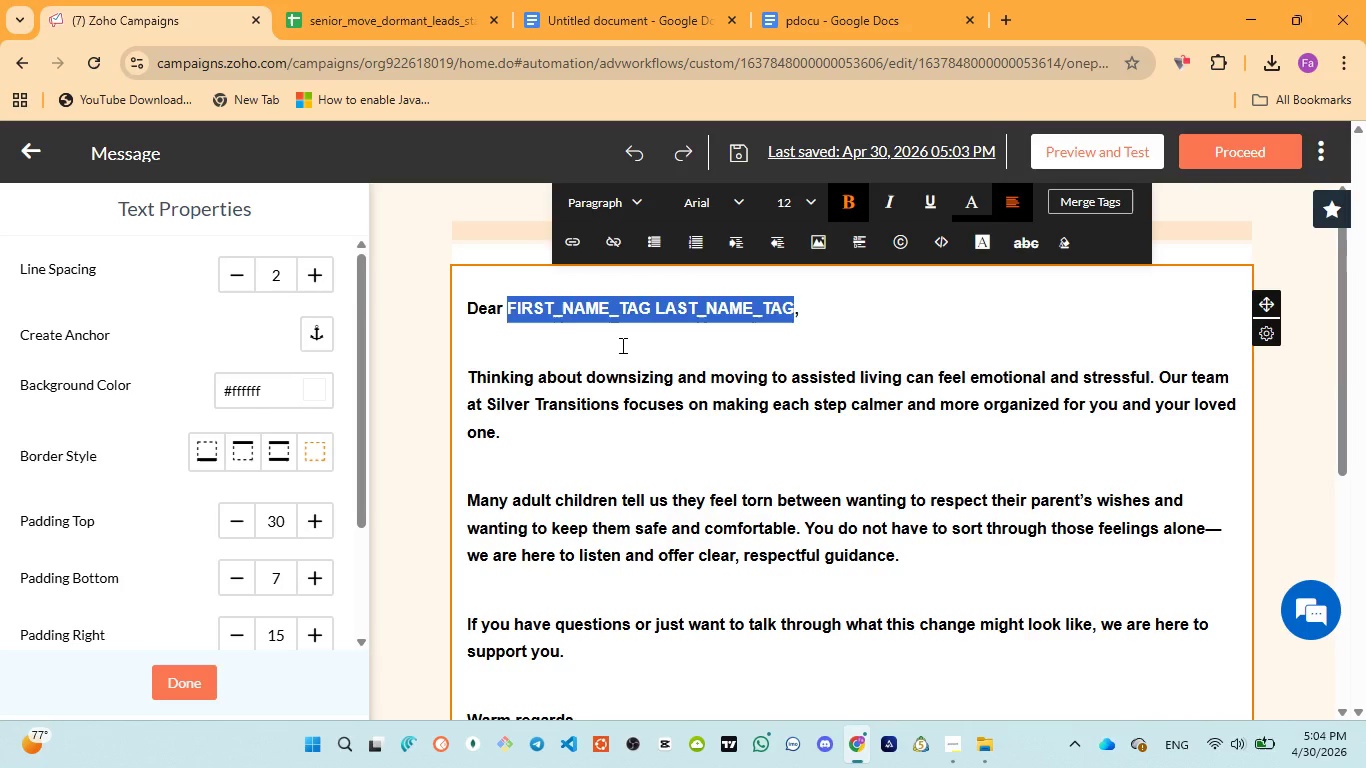 
left_click([621, 345])
 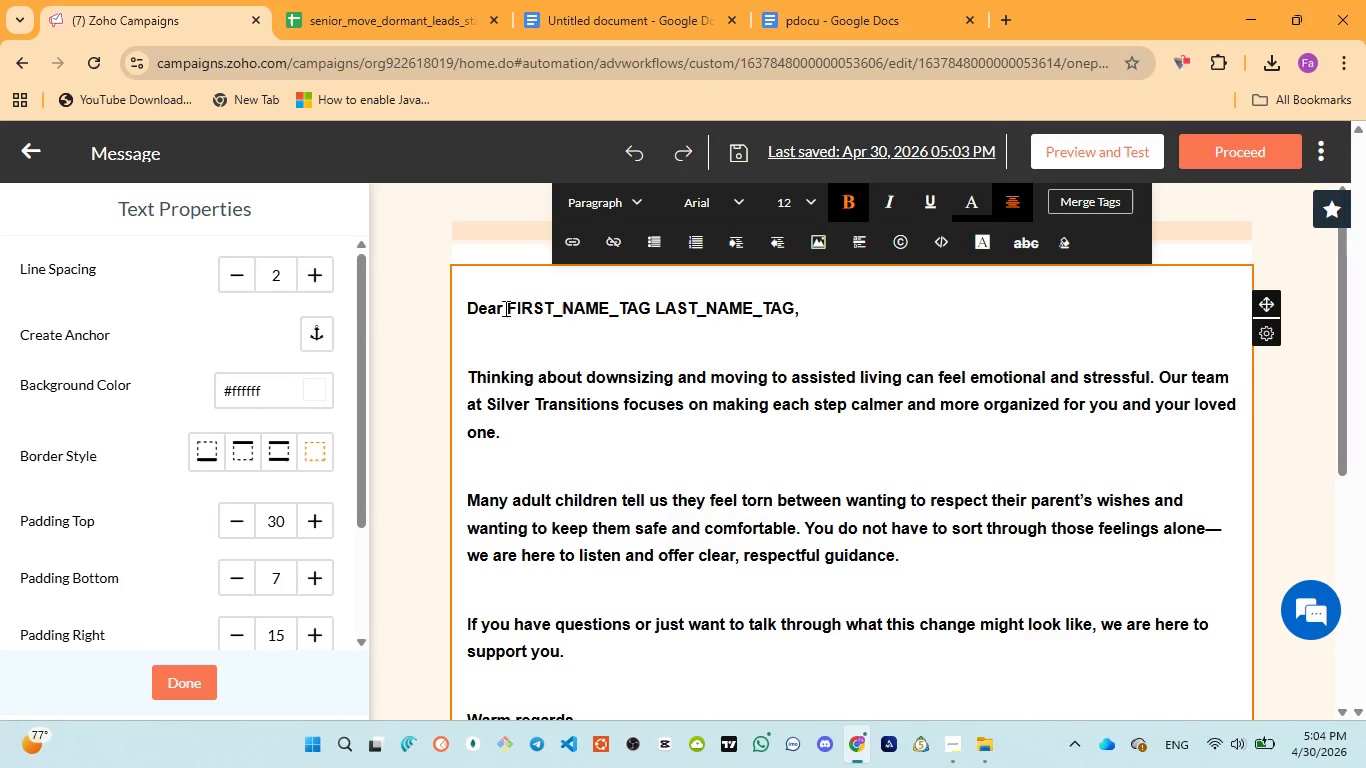 
left_click_drag(start_coordinate=[504, 308], to_coordinate=[648, 307])
 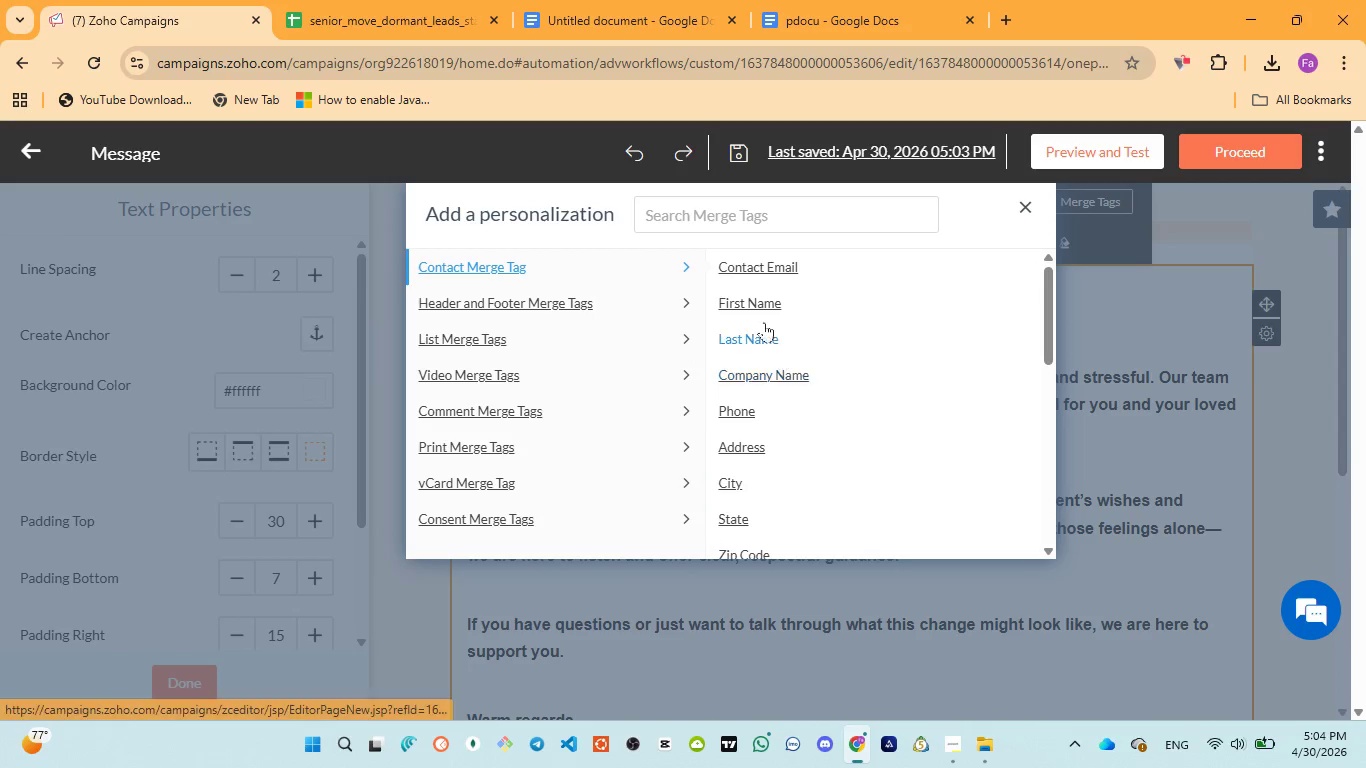 
left_click([754, 298])
 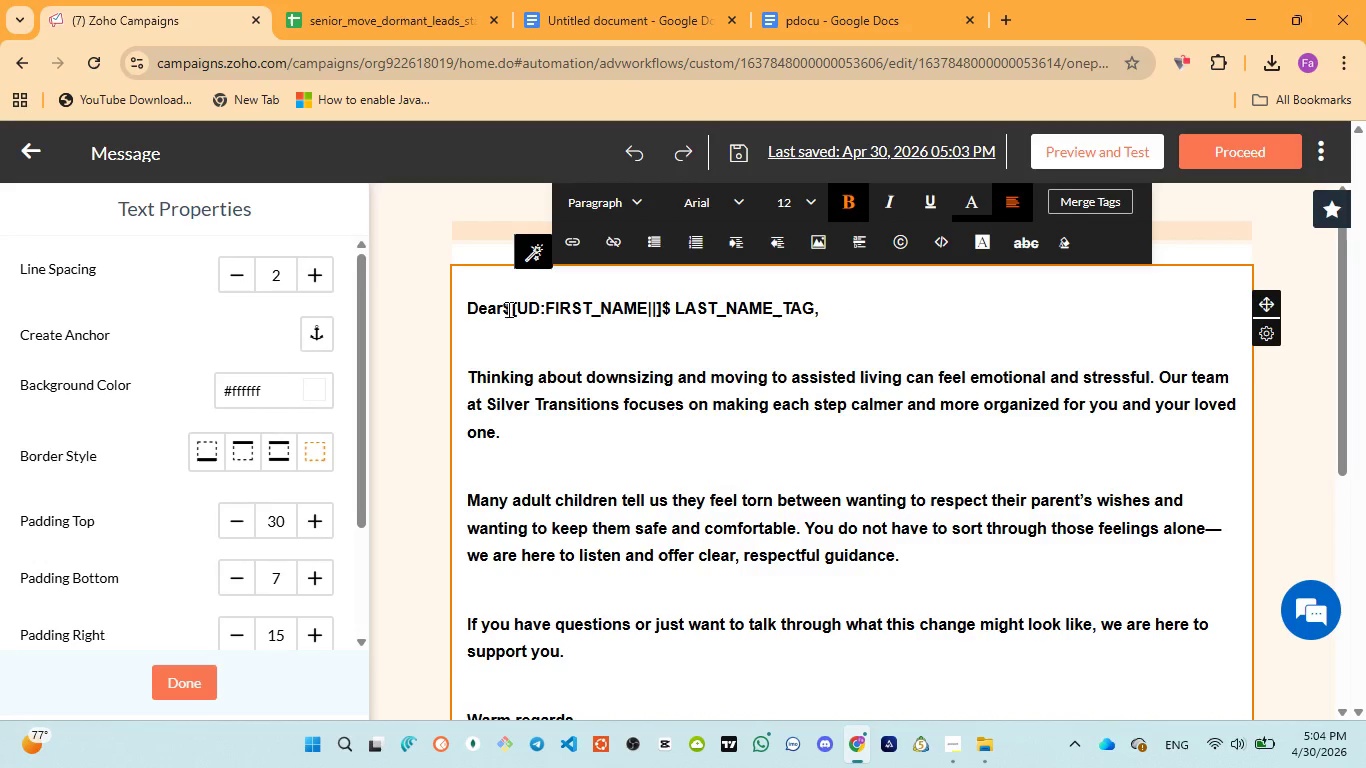 
left_click([505, 306])
 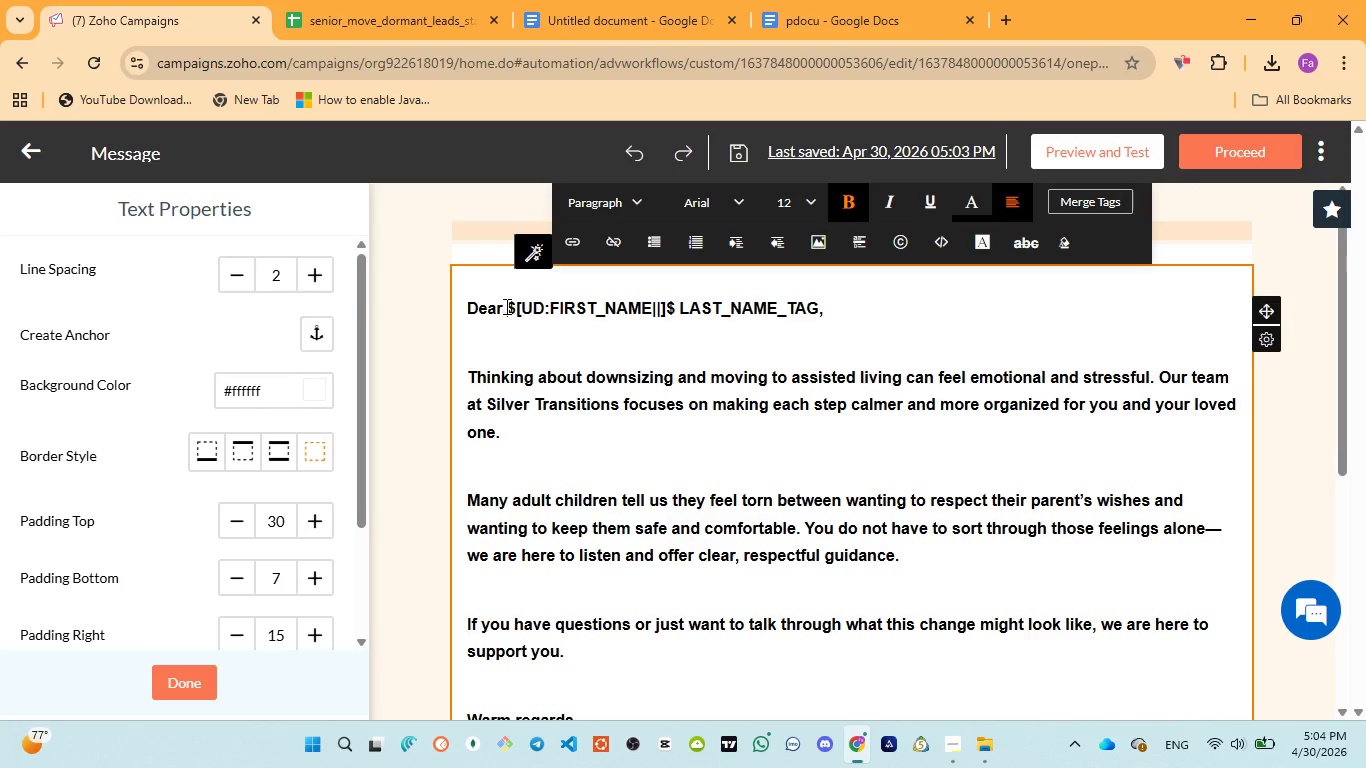 
key(Space)
 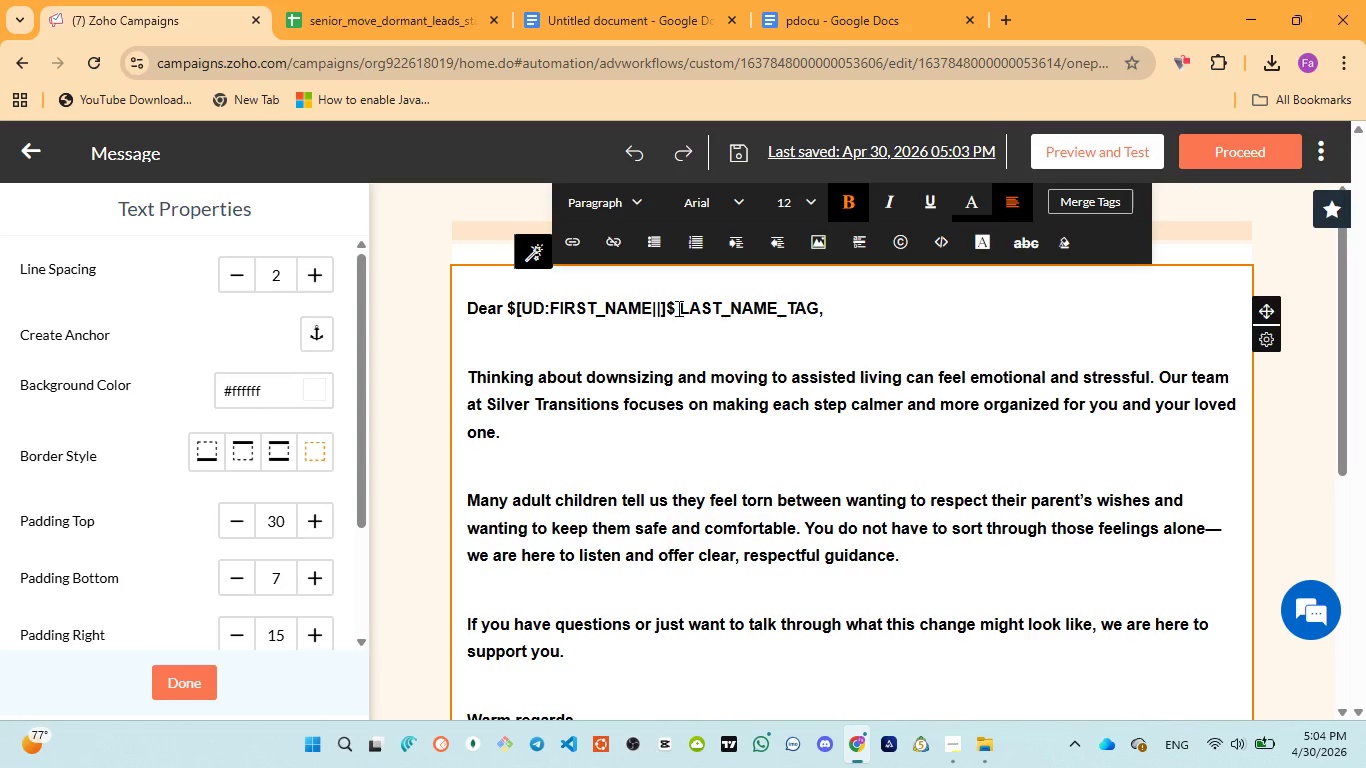 
key(Space)
 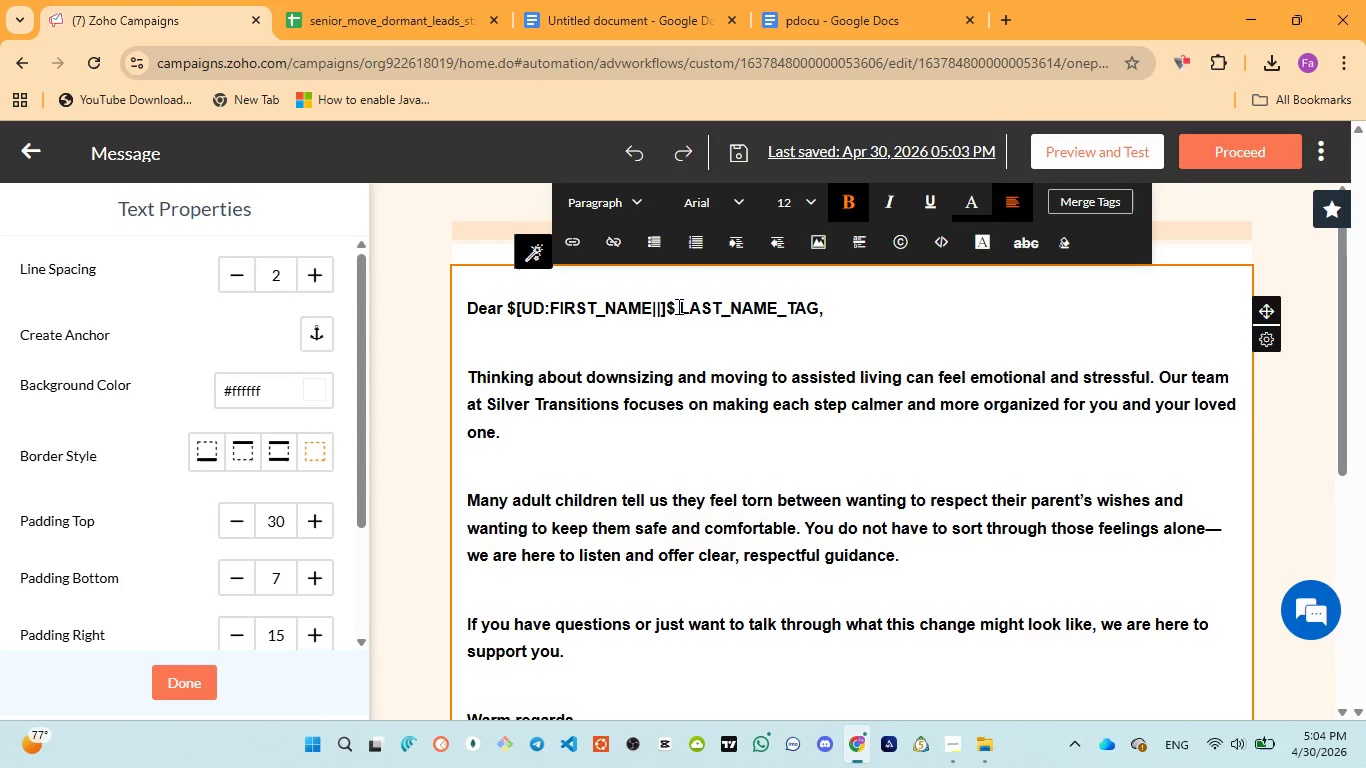 
left_click_drag(start_coordinate=[677, 306], to_coordinate=[816, 315])
 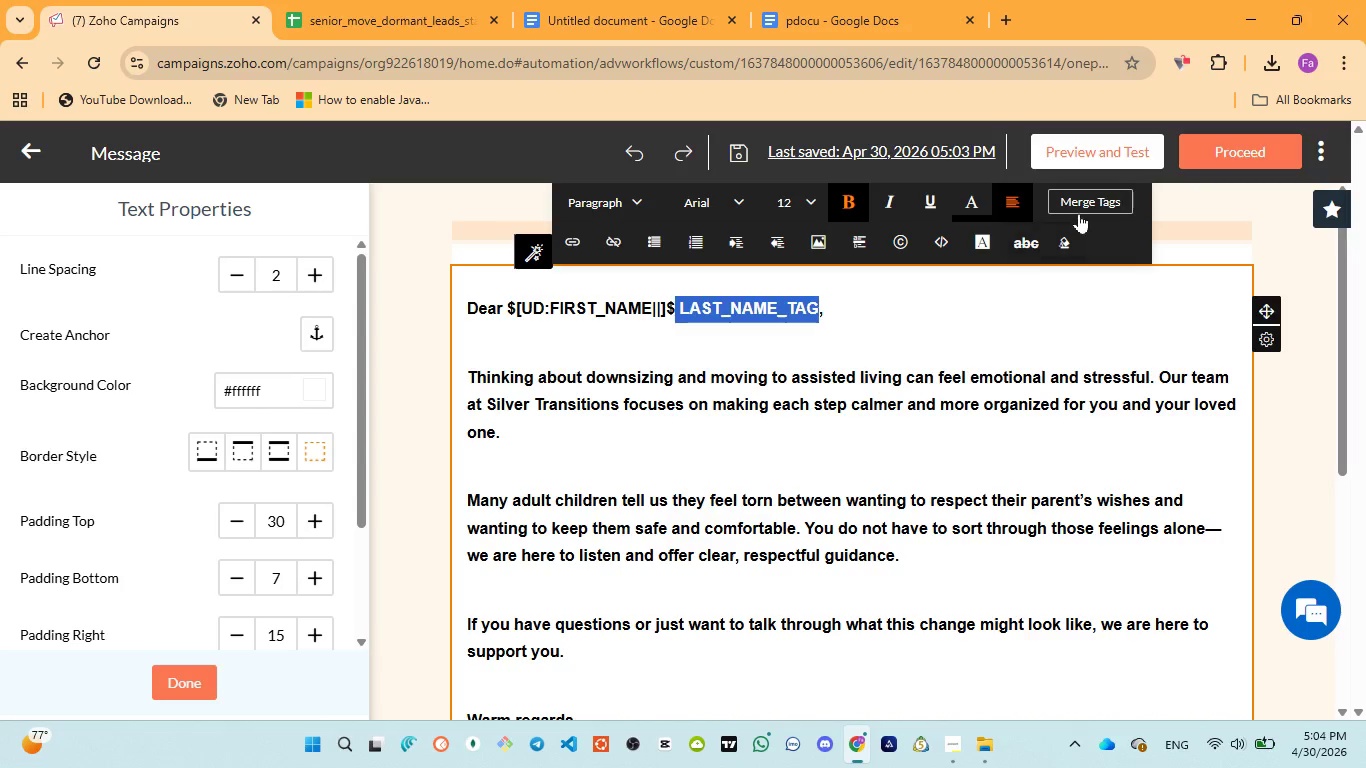 
mouse_move([1062, 221])
 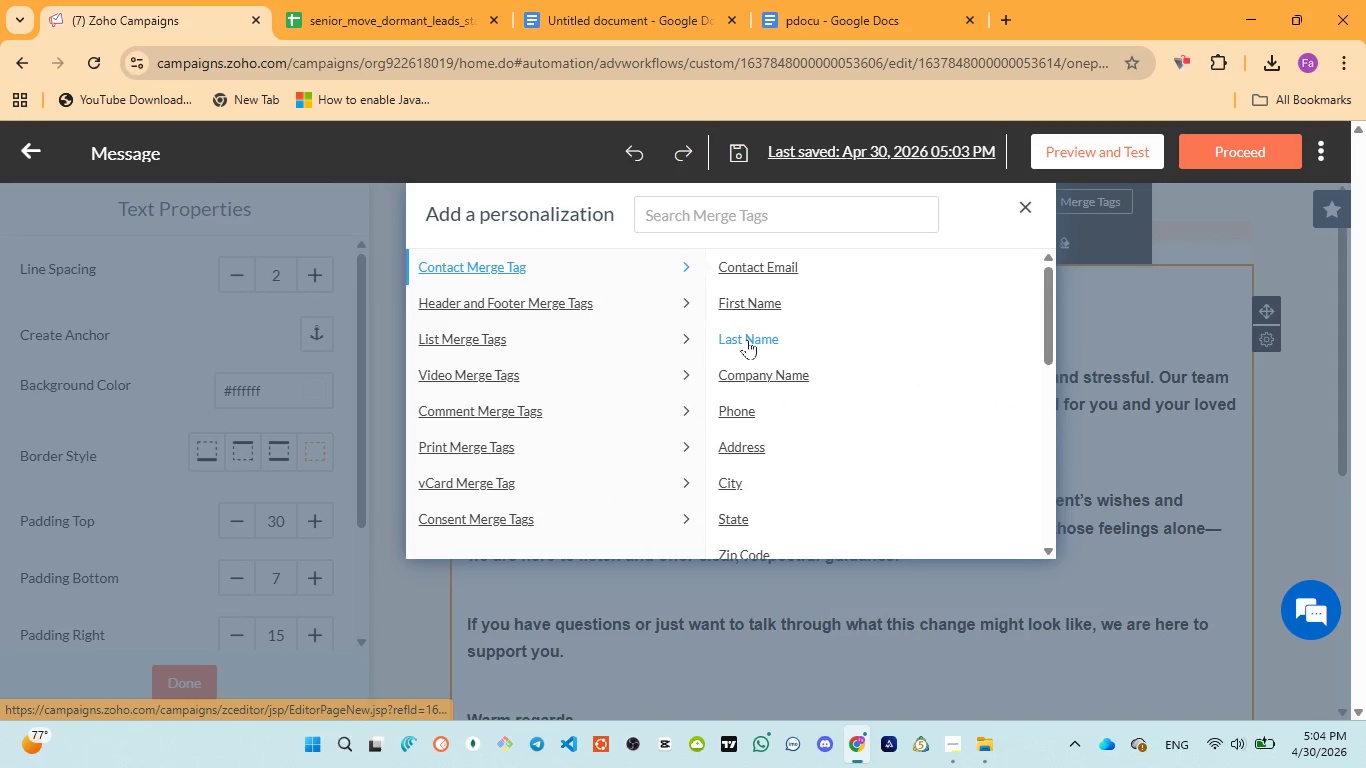 
left_click([747, 339])
 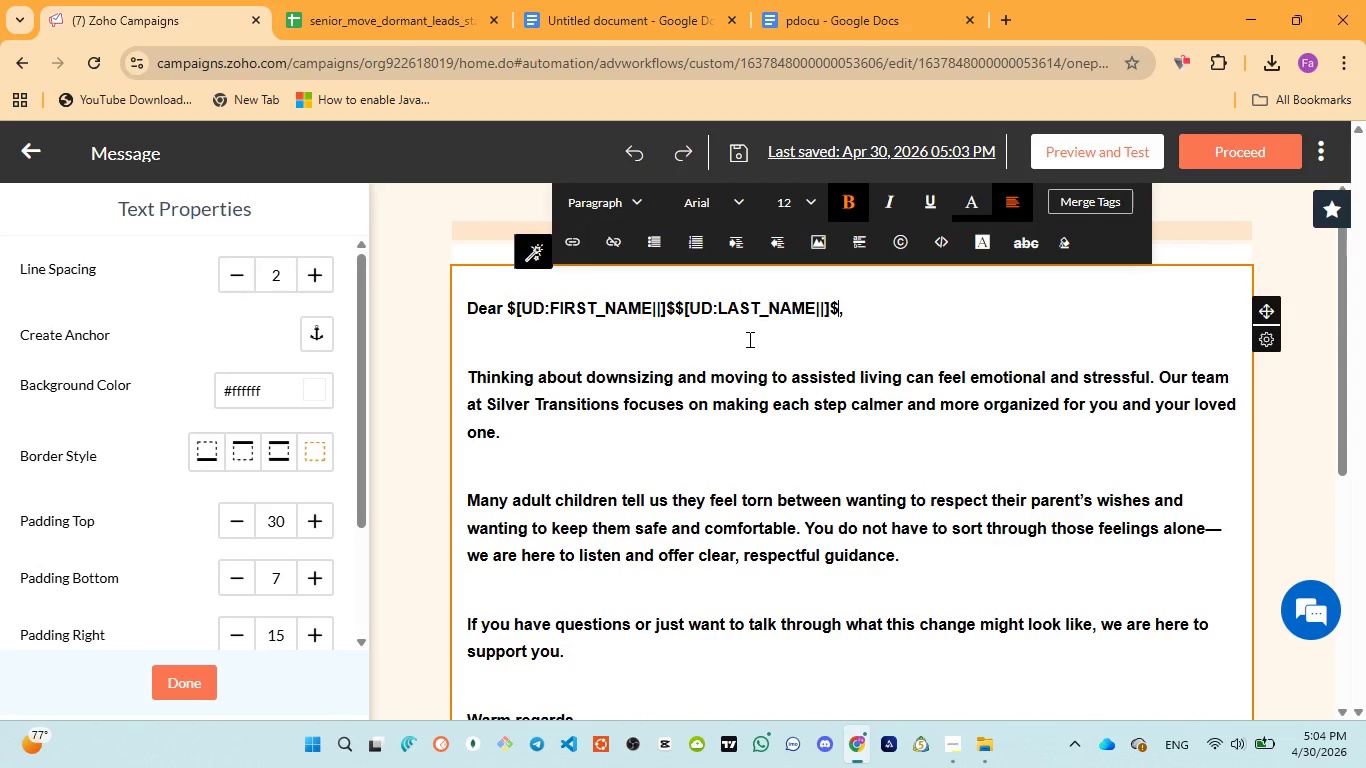 
left_click([904, 330])
 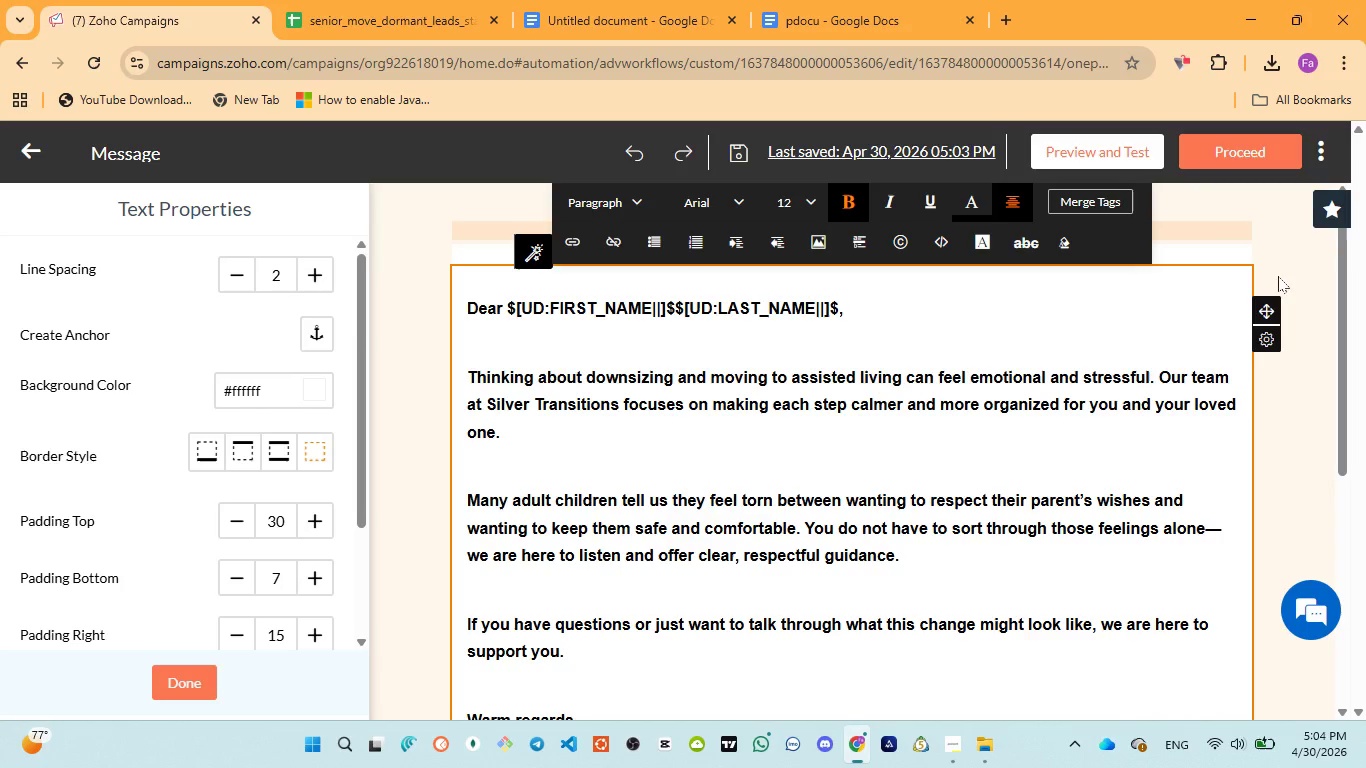 
left_click([1286, 268])
 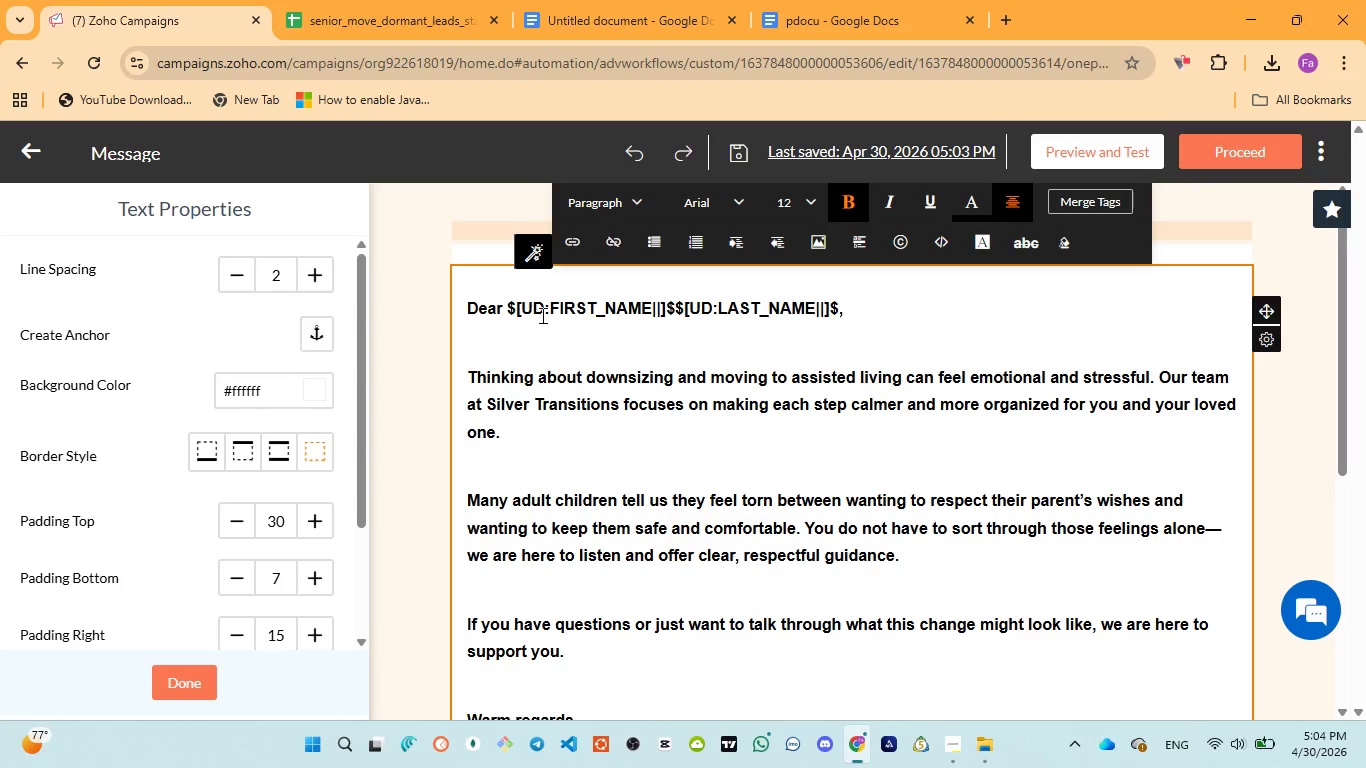 
left_click([425, 226])
 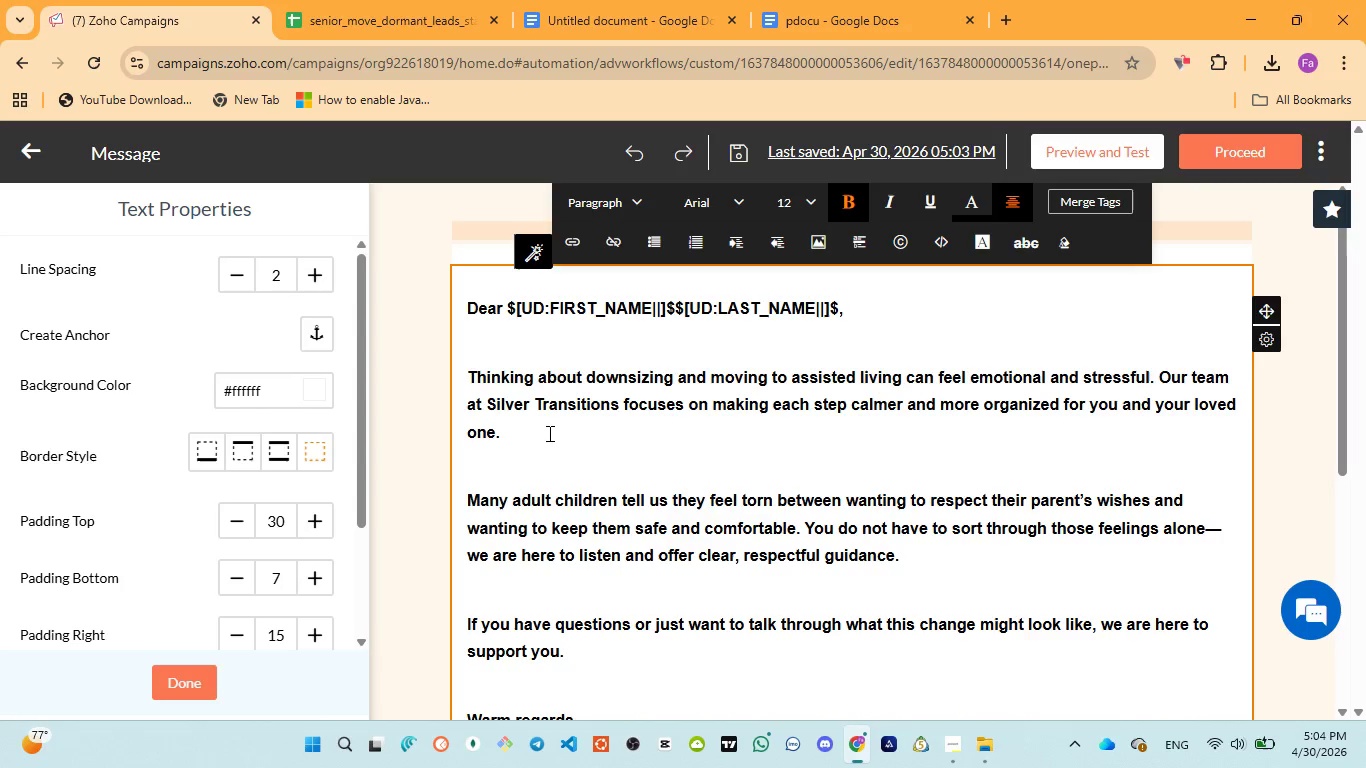 
left_click([545, 450])
 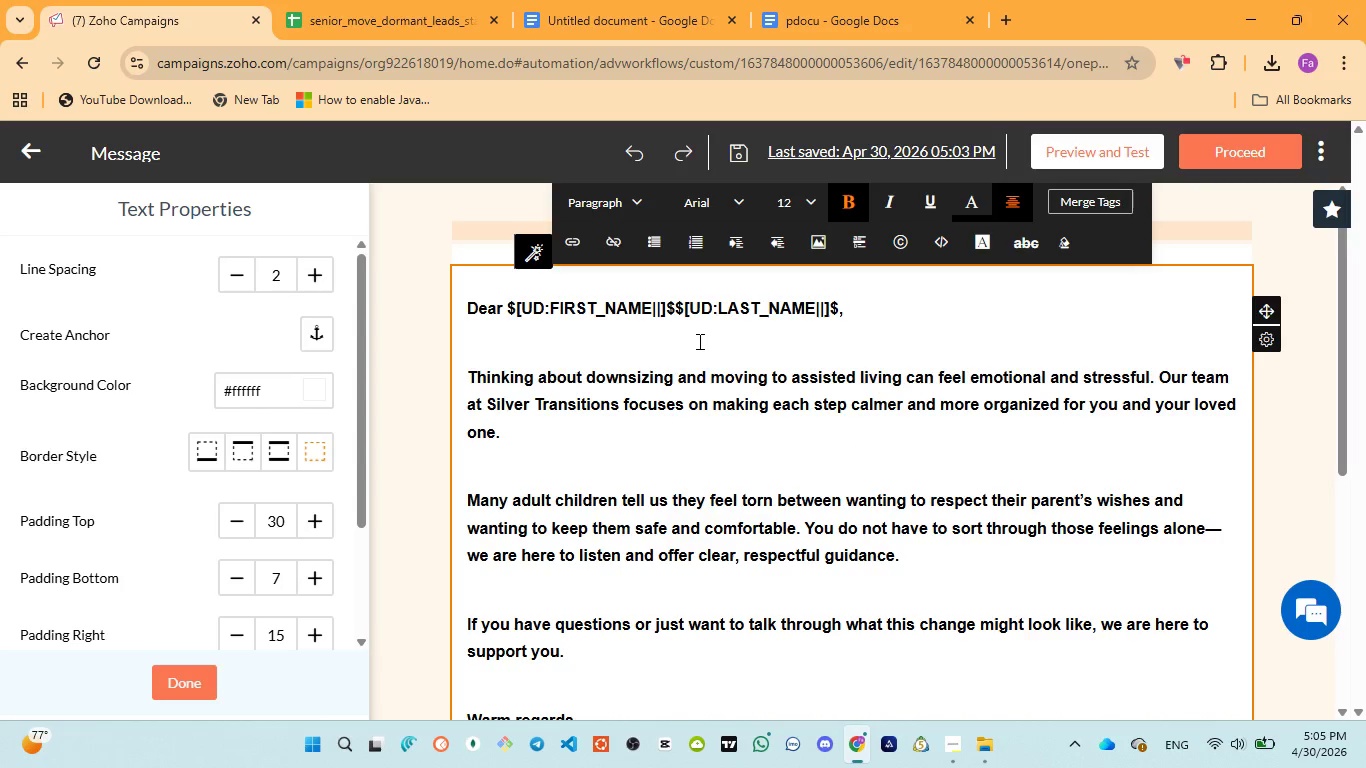 
wait(9.81)
 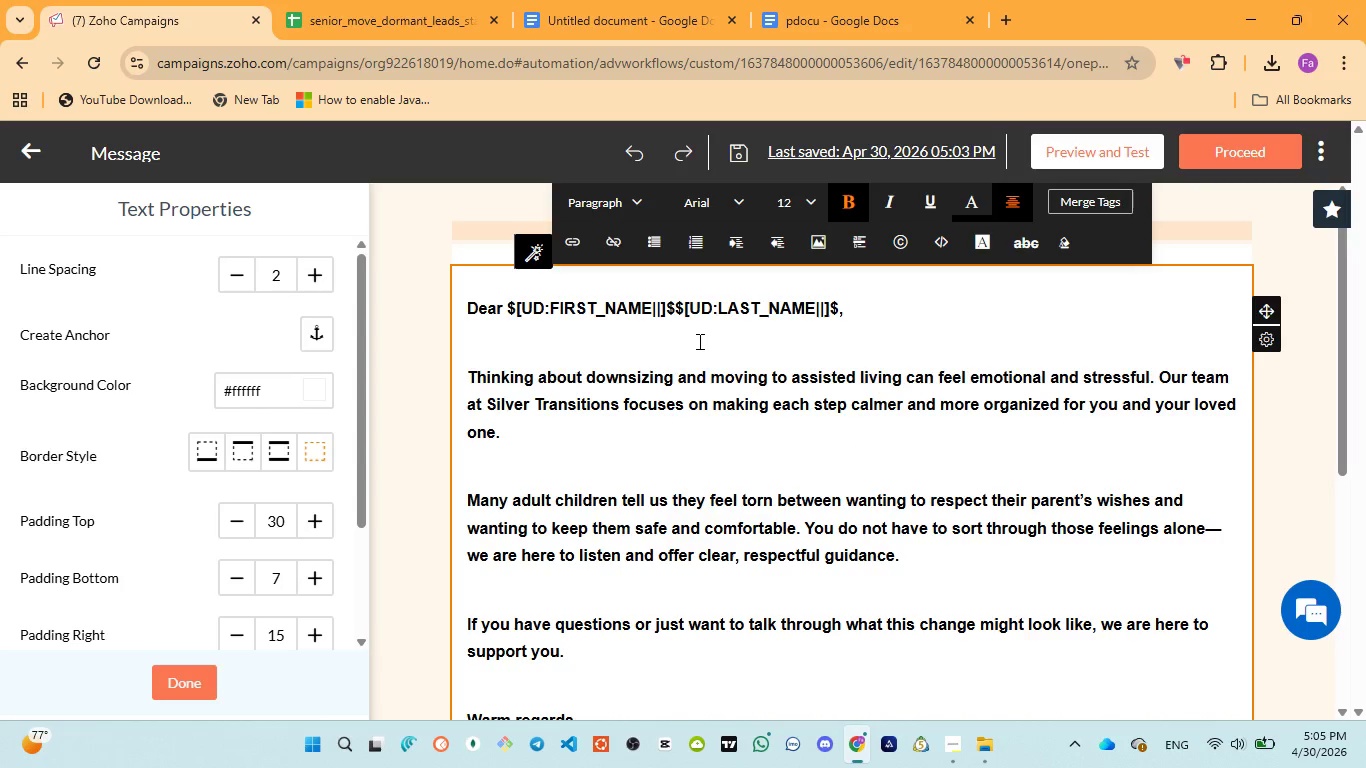 
left_click([675, 306])
 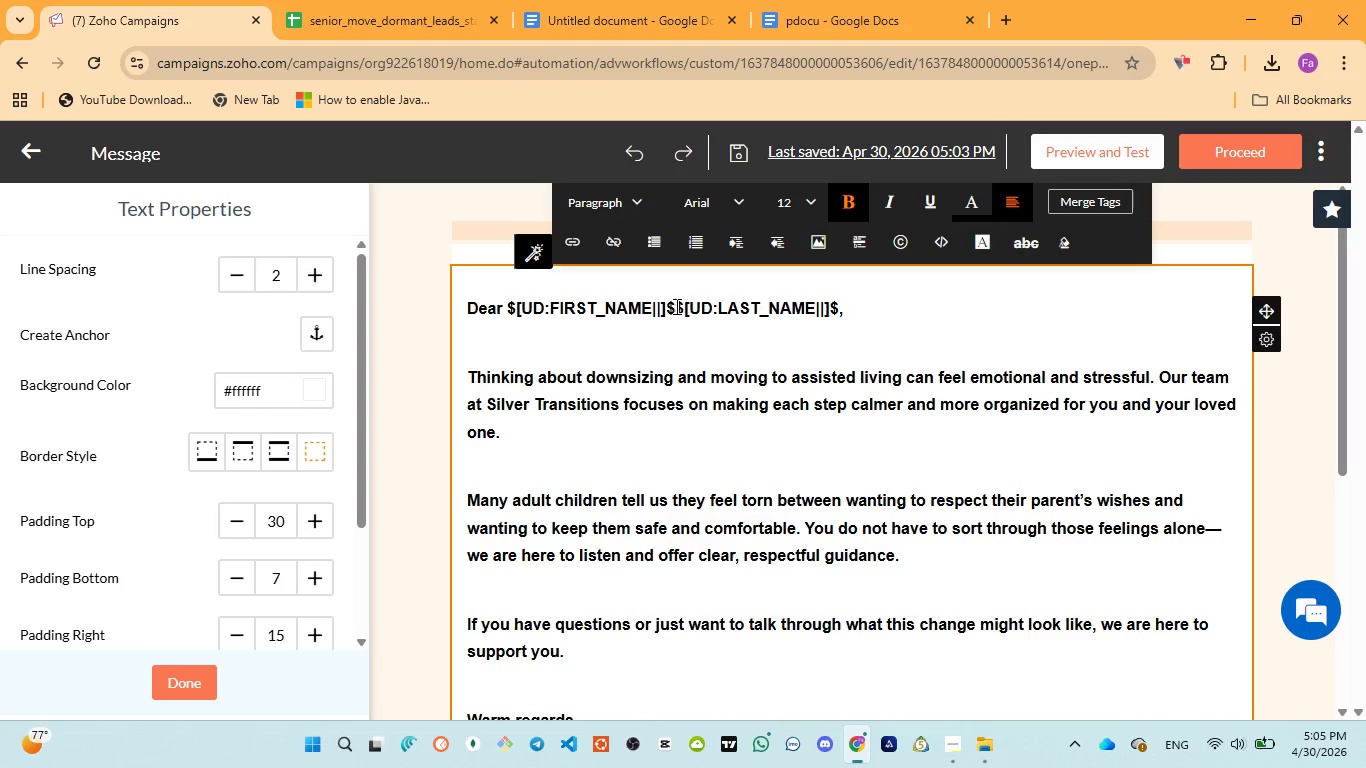 
key(Space)
 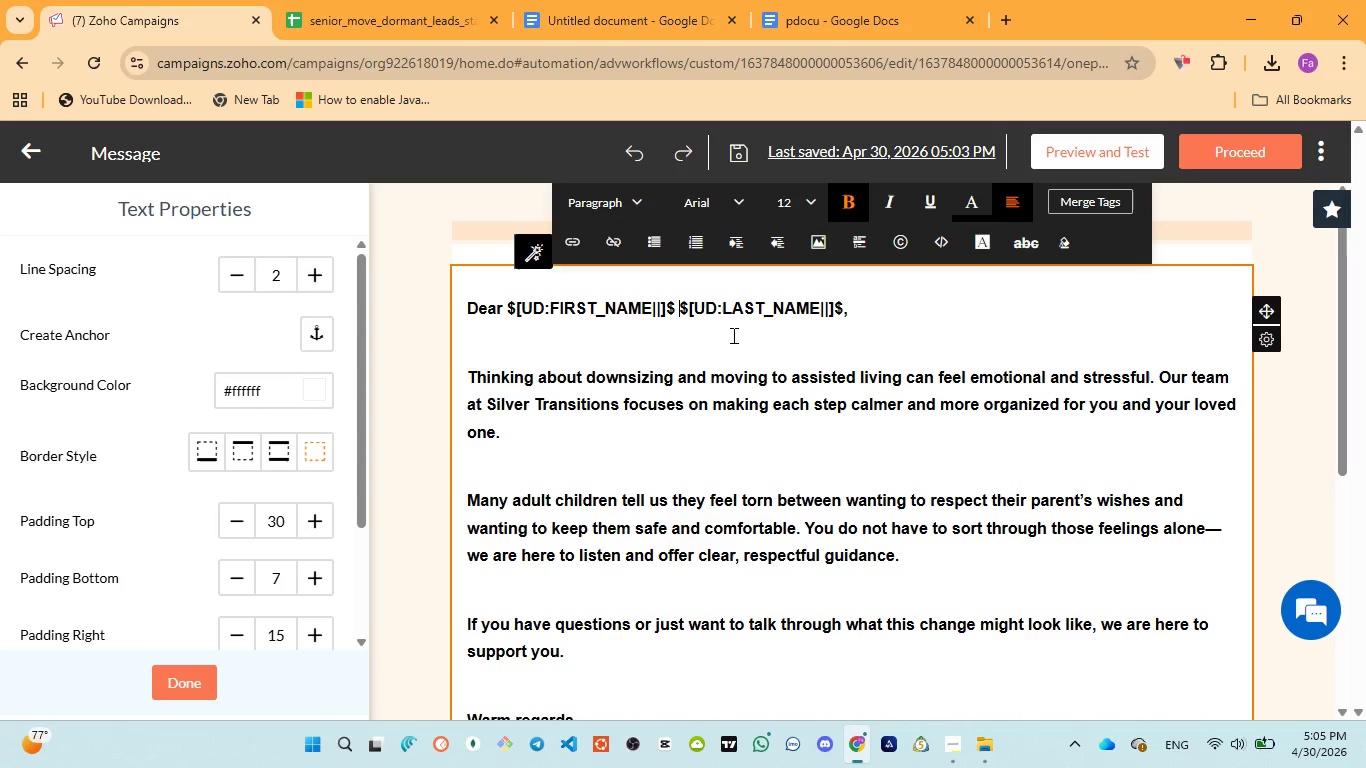 
key(Space)
 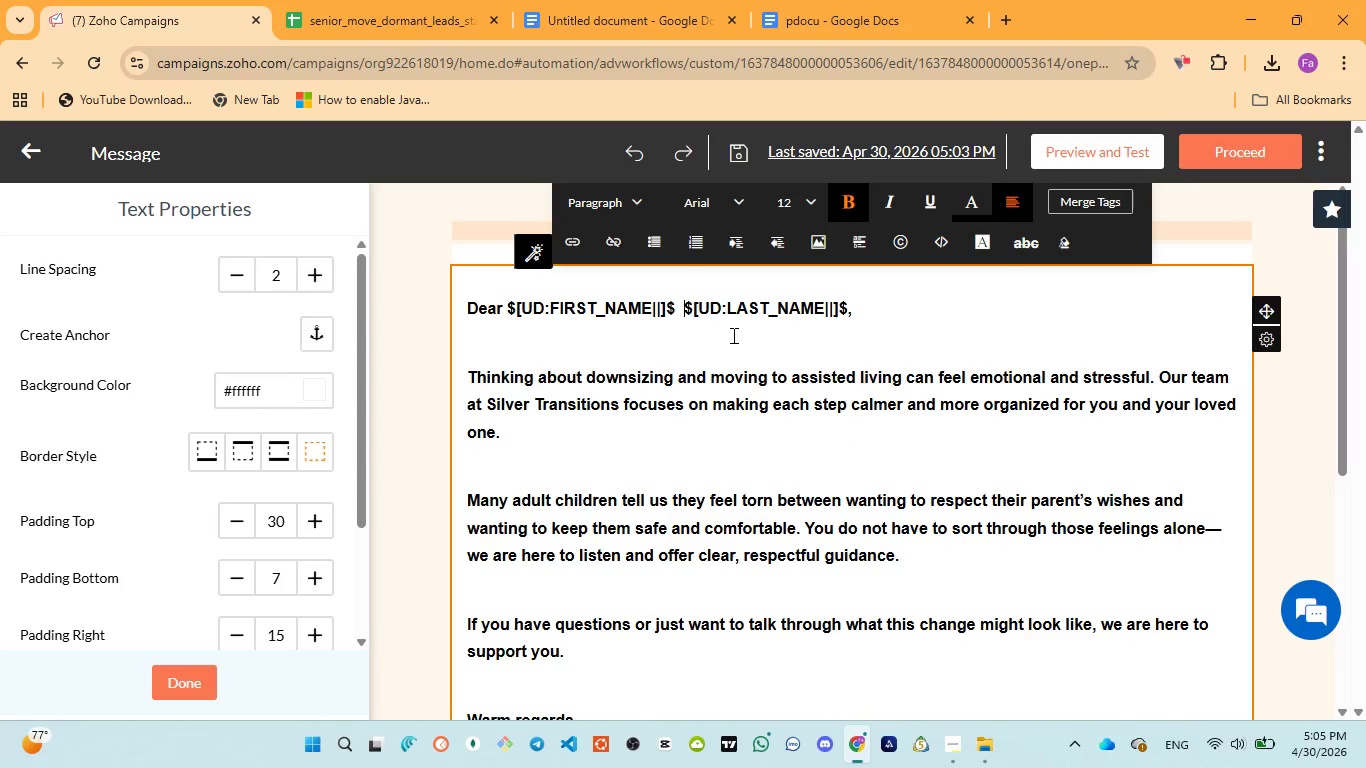 
key(Backspace)
 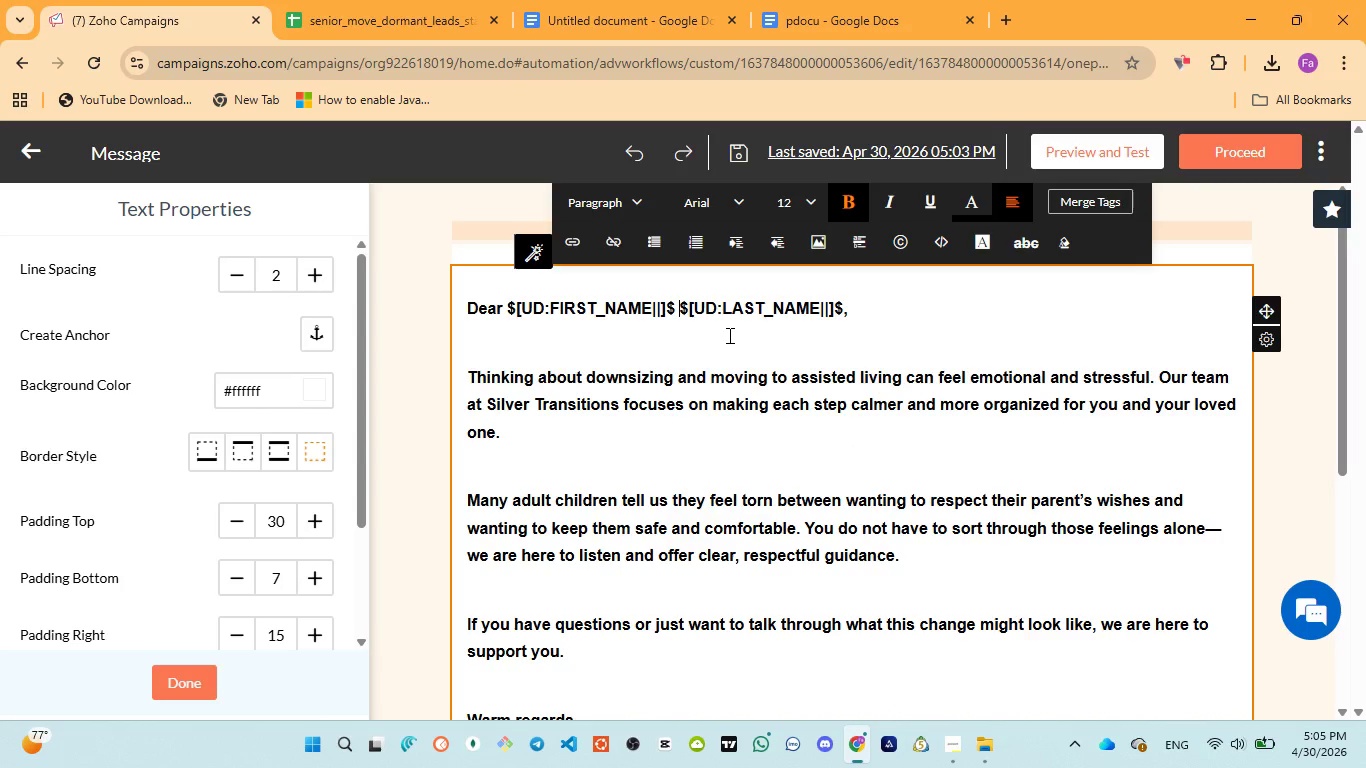 
key(Space)
 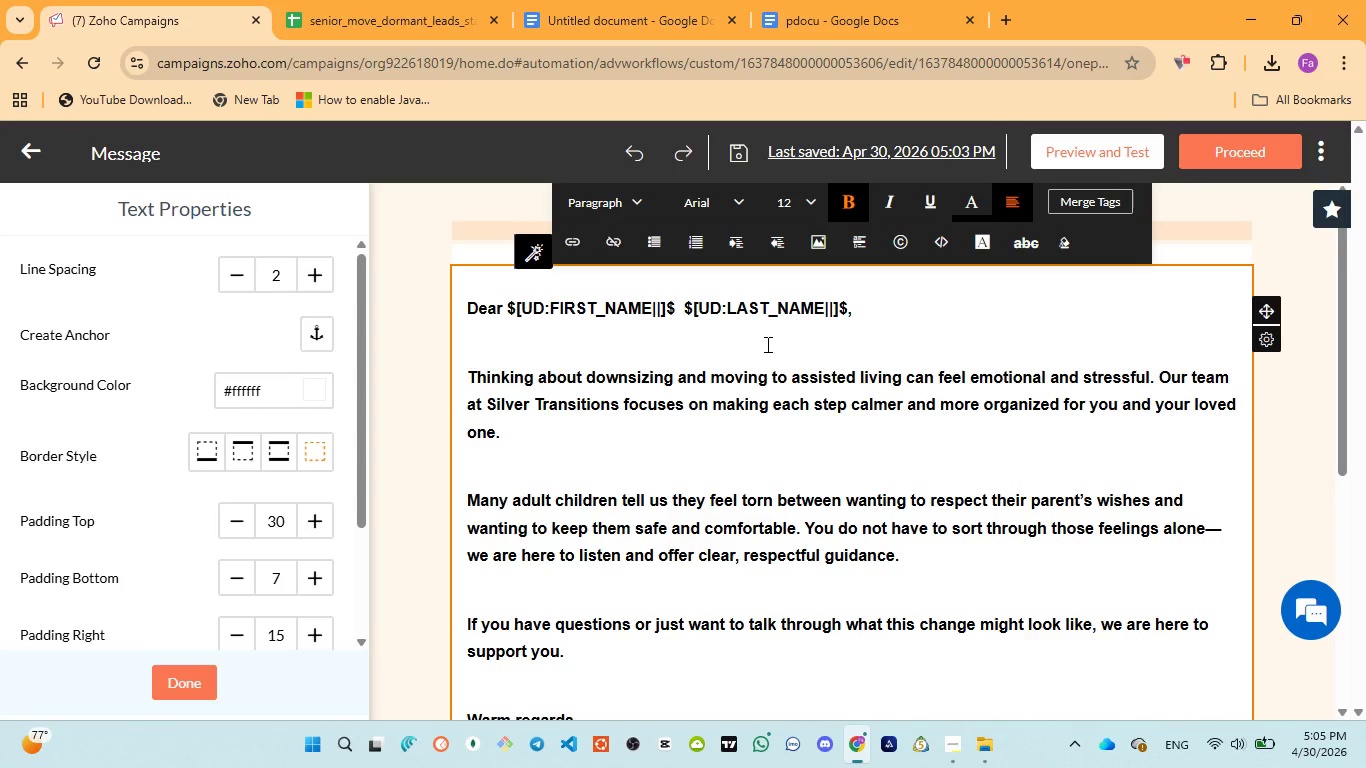 
wait(18.16)
 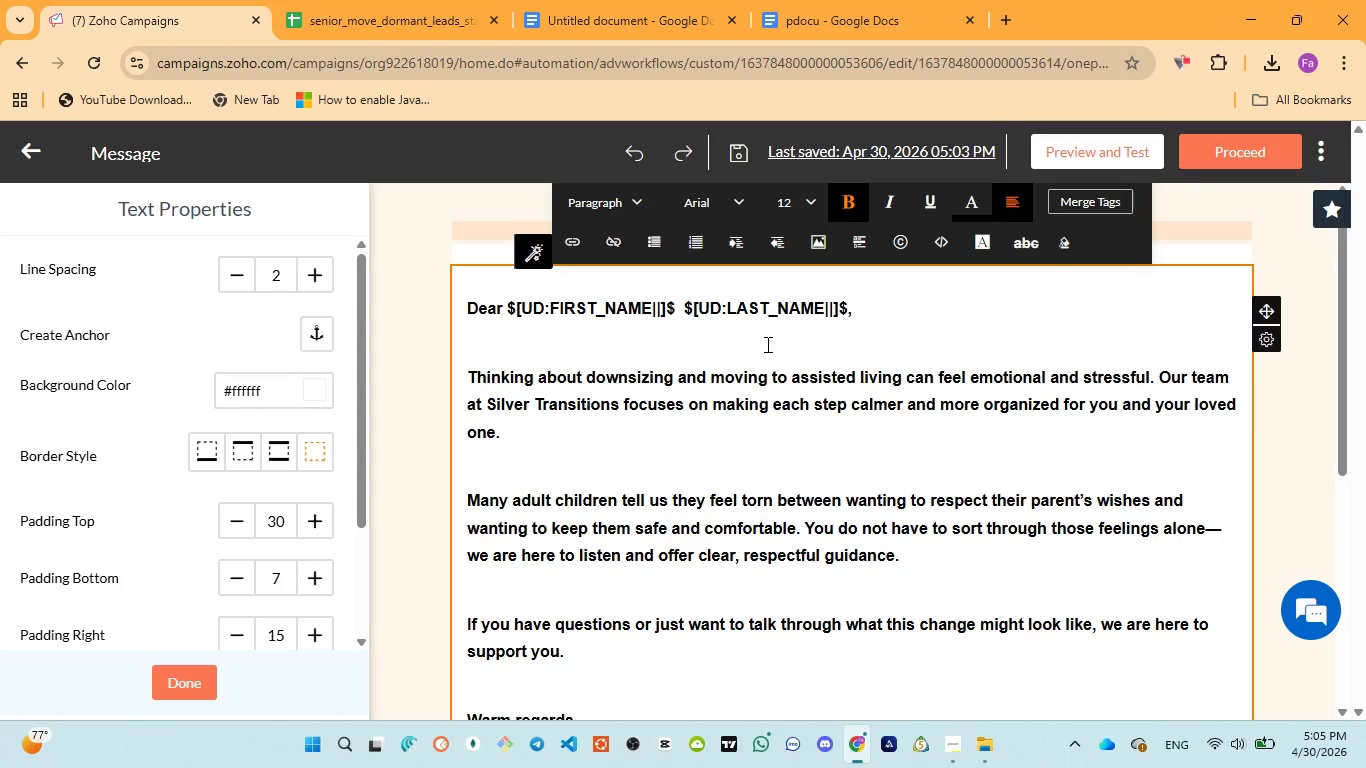 
scroll: coordinate [734, 417], scroll_direction: down, amount: 1.0
 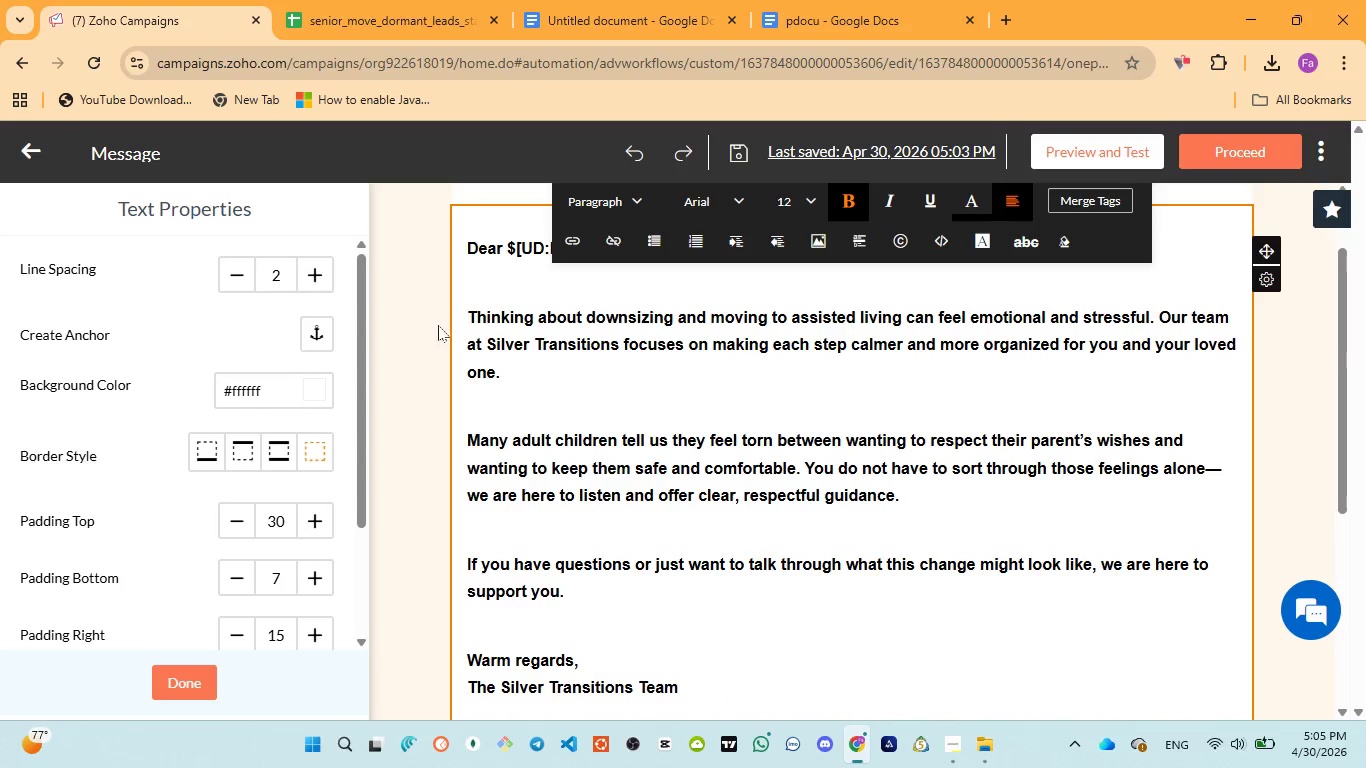 
wait(5.34)
 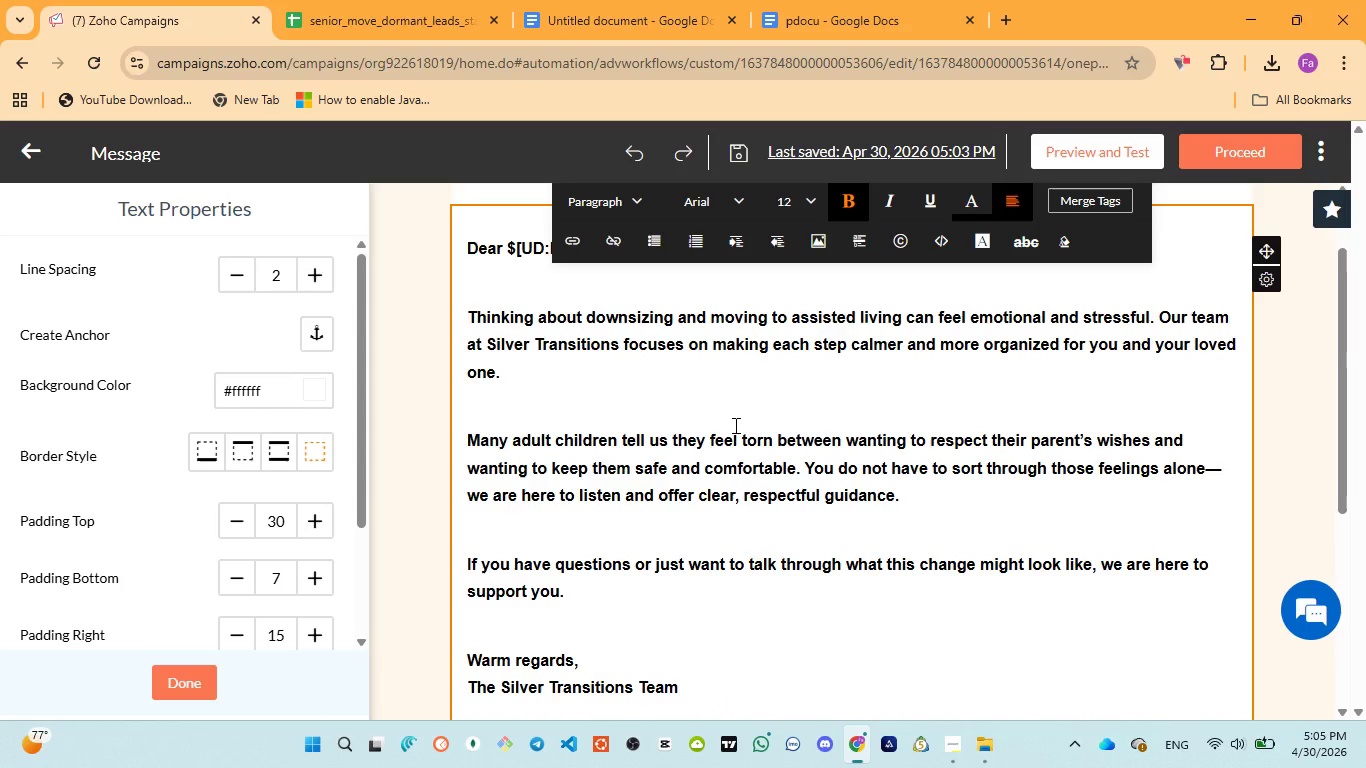 
left_click_drag(start_coordinate=[463, 316], to_coordinate=[523, 324])
 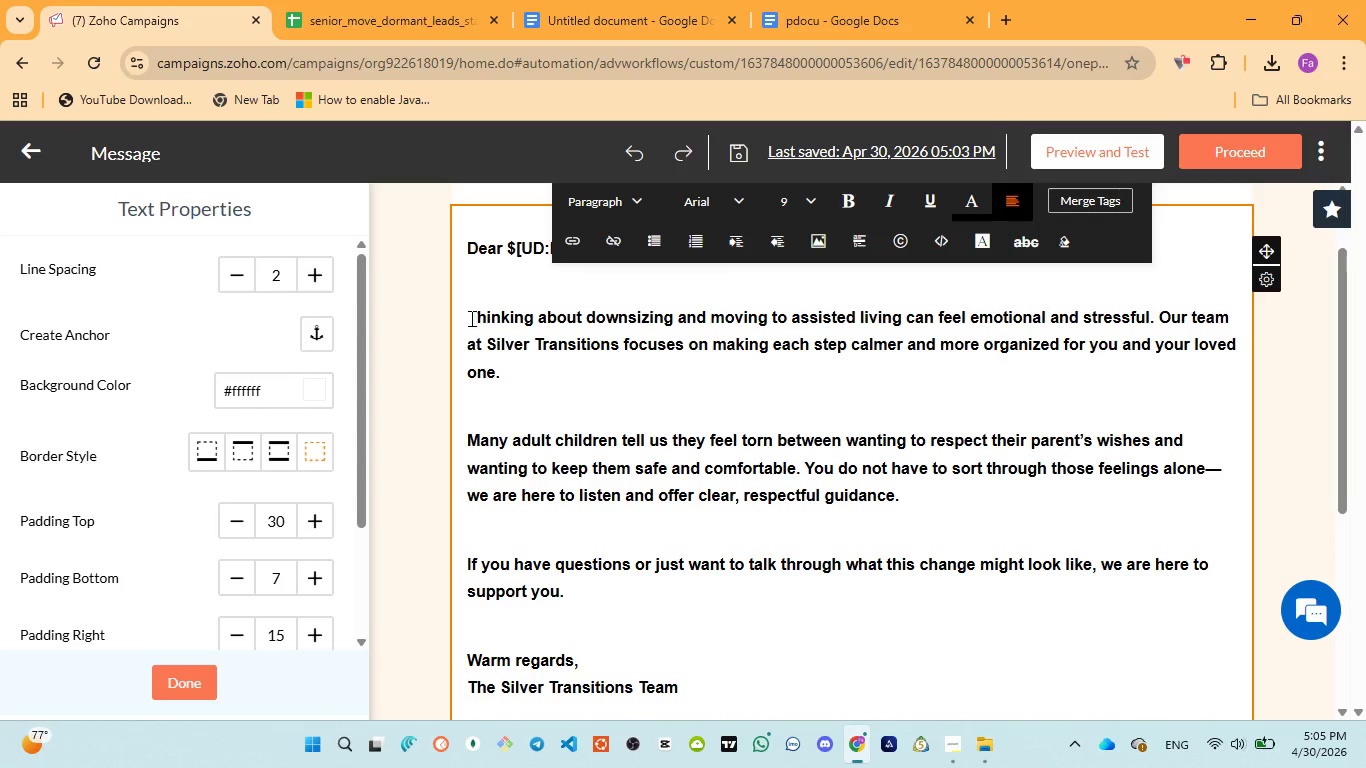 
left_click_drag(start_coordinate=[470, 318], to_coordinate=[529, 363])
 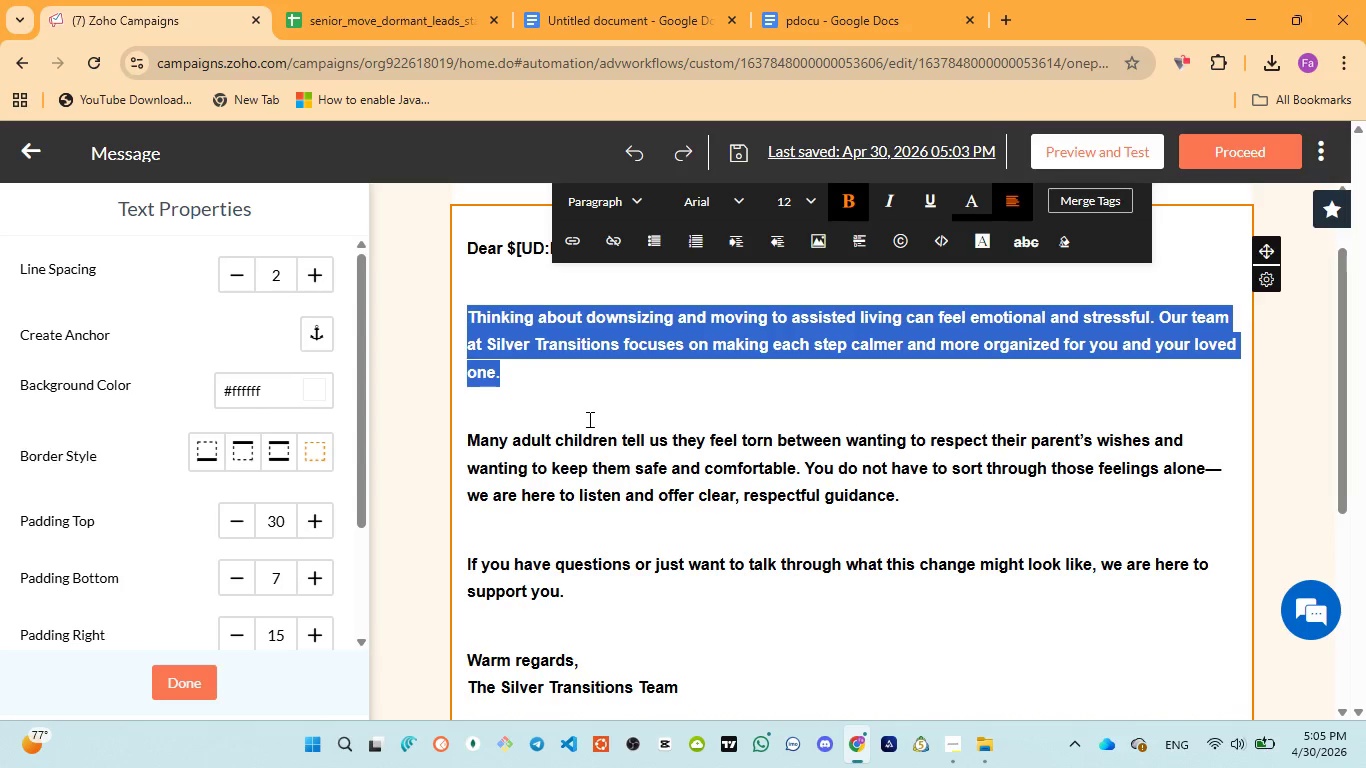 
scroll: coordinate [588, 428], scroll_direction: down, amount: 1.0
 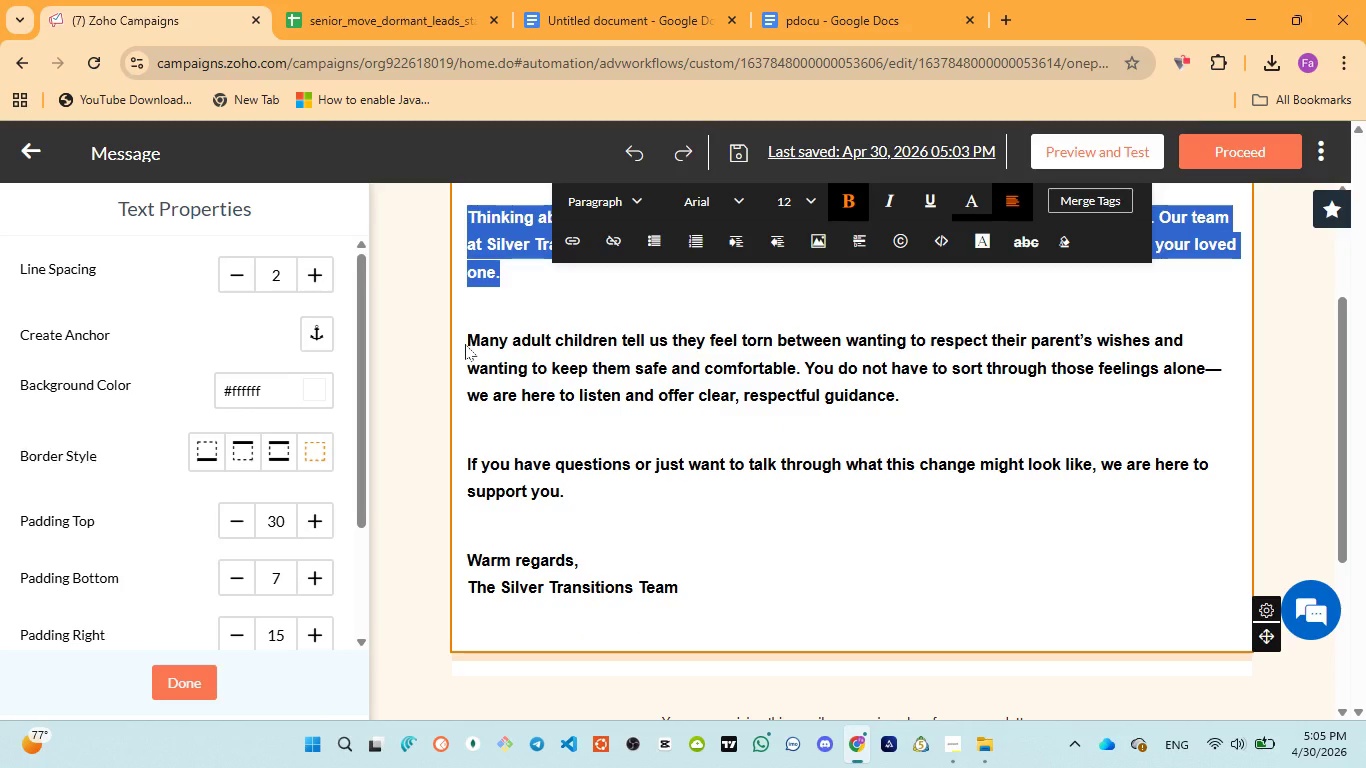 
left_click_drag(start_coordinate=[468, 342], to_coordinate=[921, 406])
 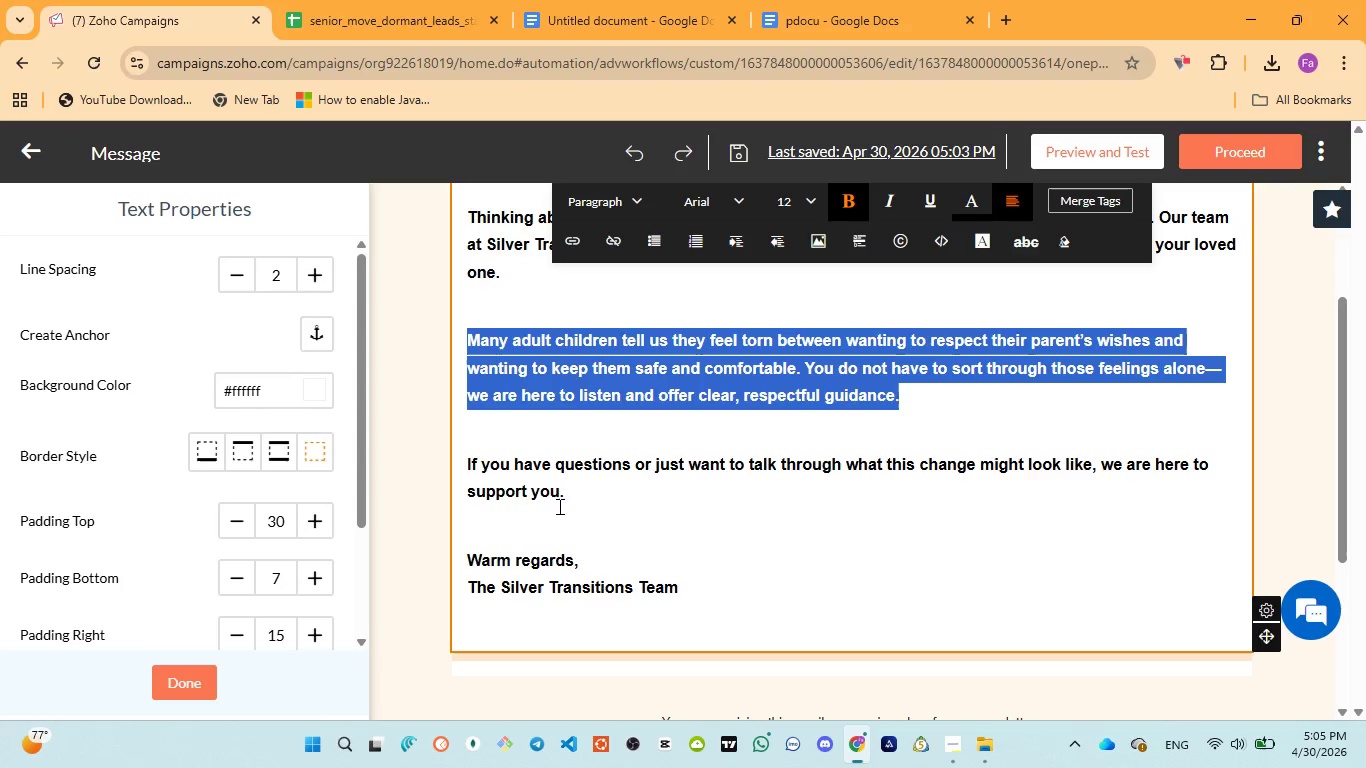 
wait(10.98)
 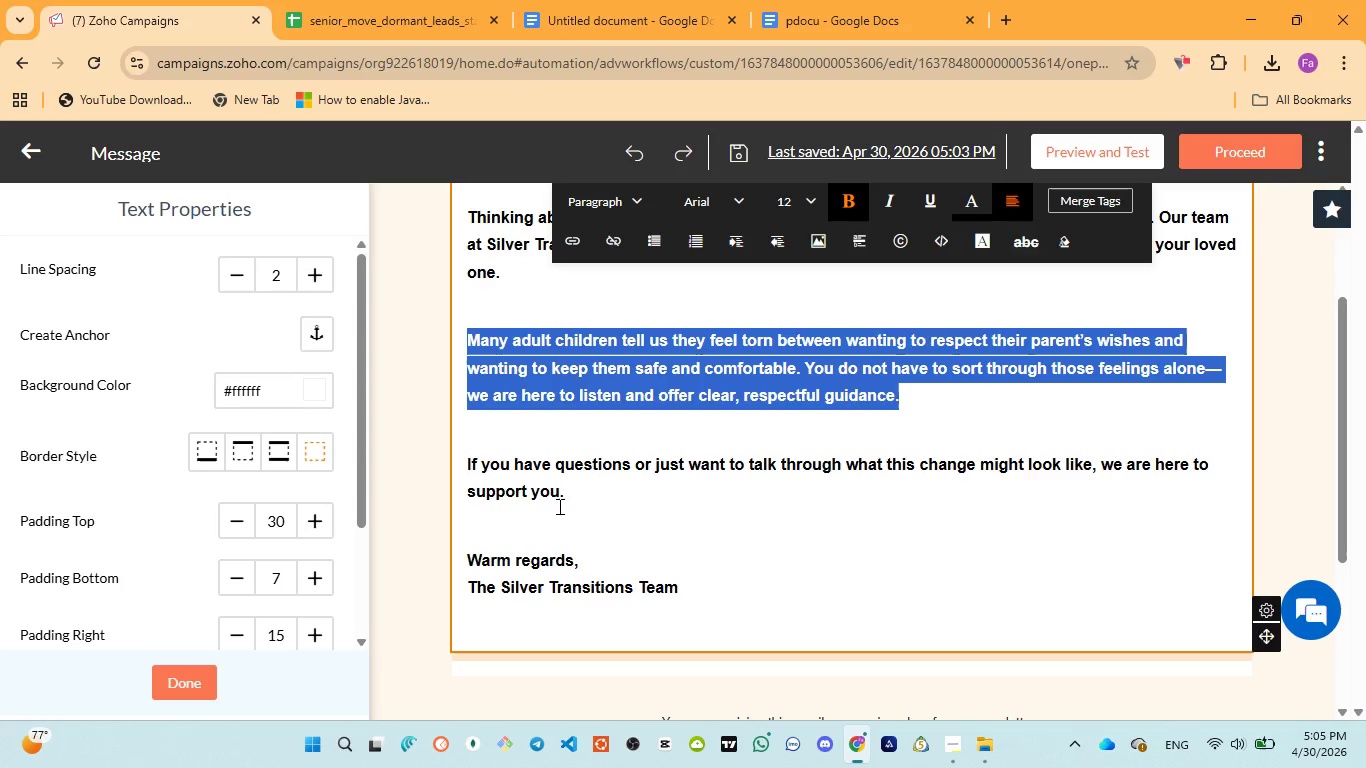 
left_click_drag(start_coordinate=[467, 465], to_coordinate=[574, 490])
 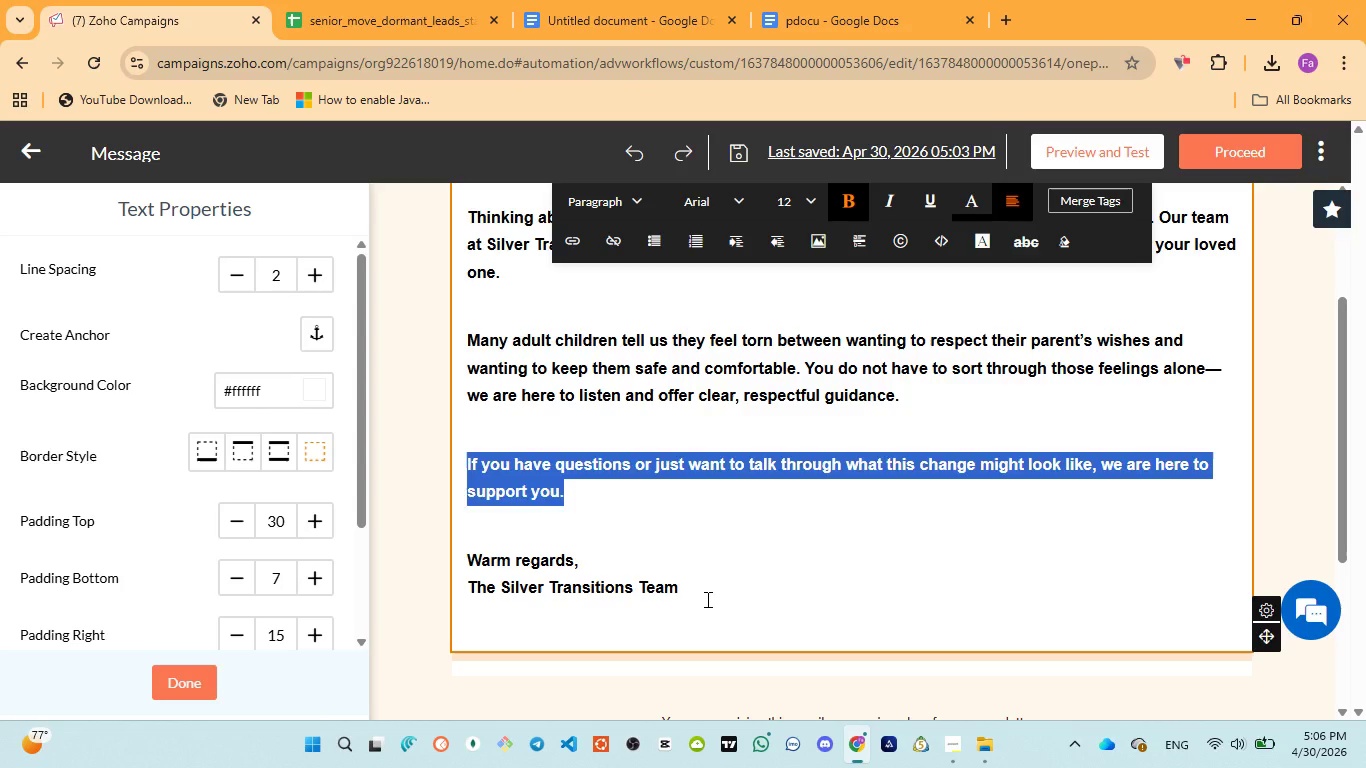 
left_click([706, 599])
 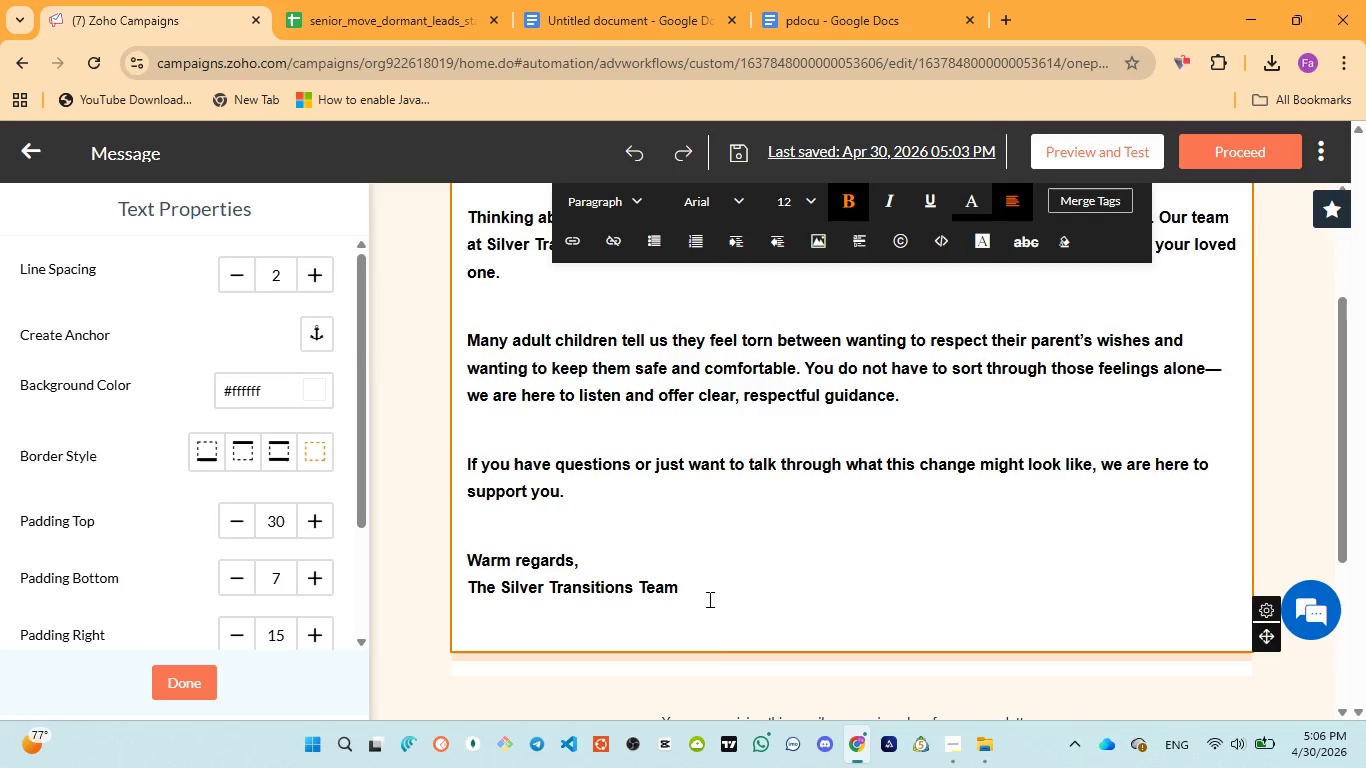 
scroll: coordinate [708, 599], scroll_direction: down, amount: 1.0
 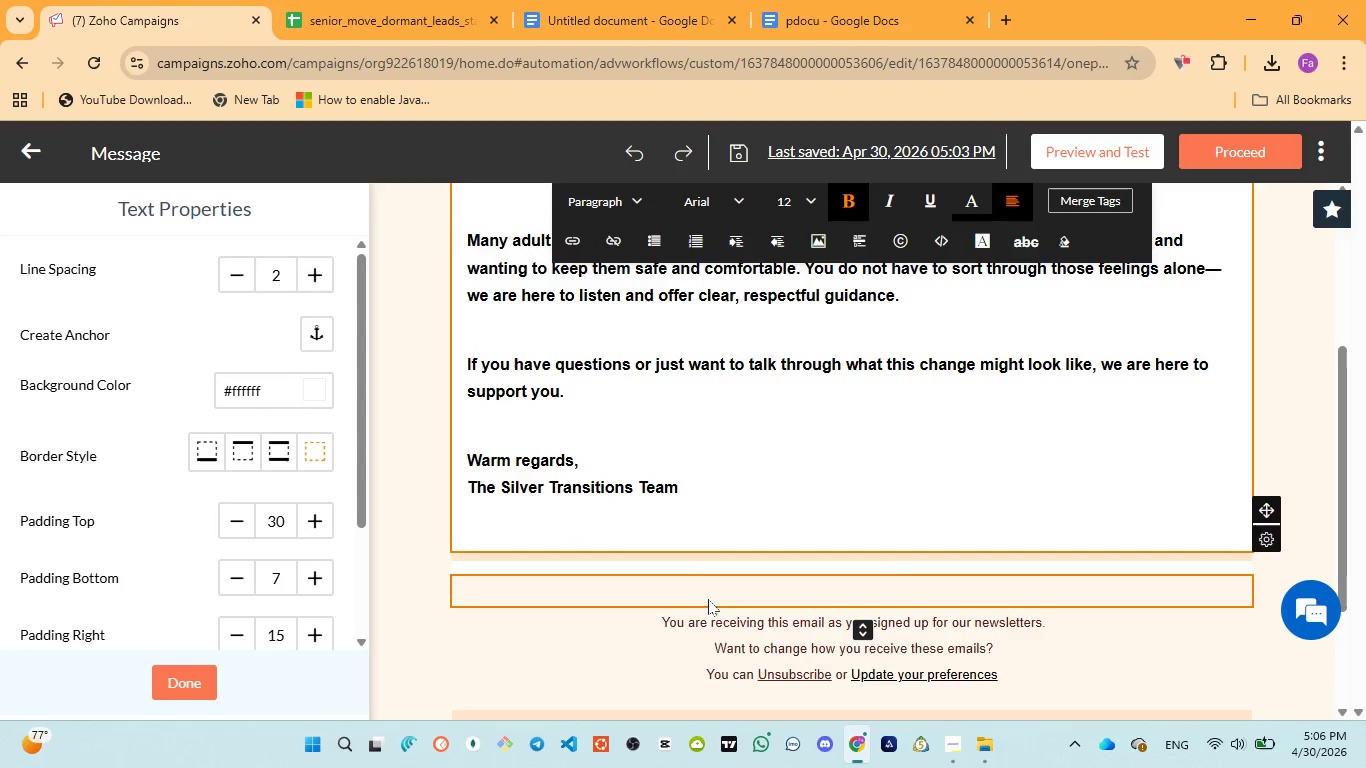 
scroll: coordinate [708, 599], scroll_direction: none, amount: 0.0
 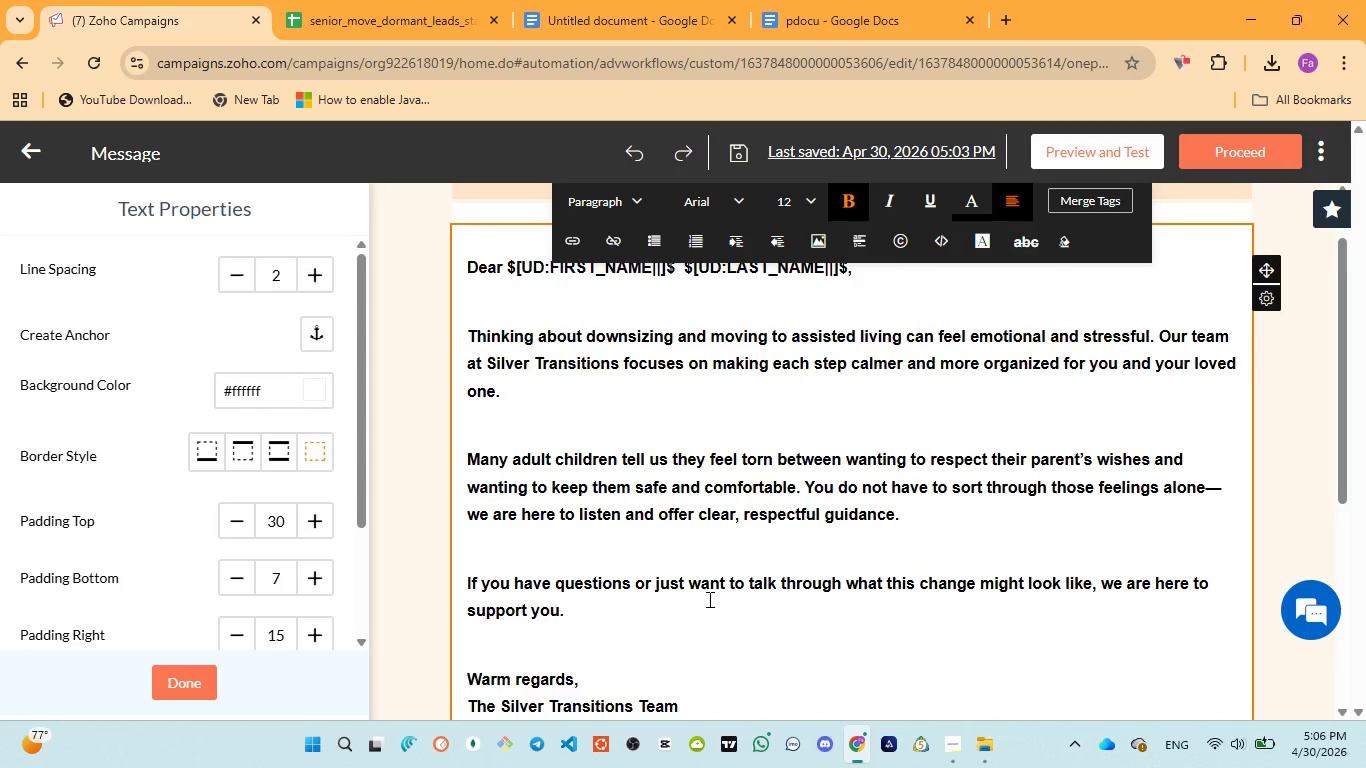 
left_click([753, 599])
 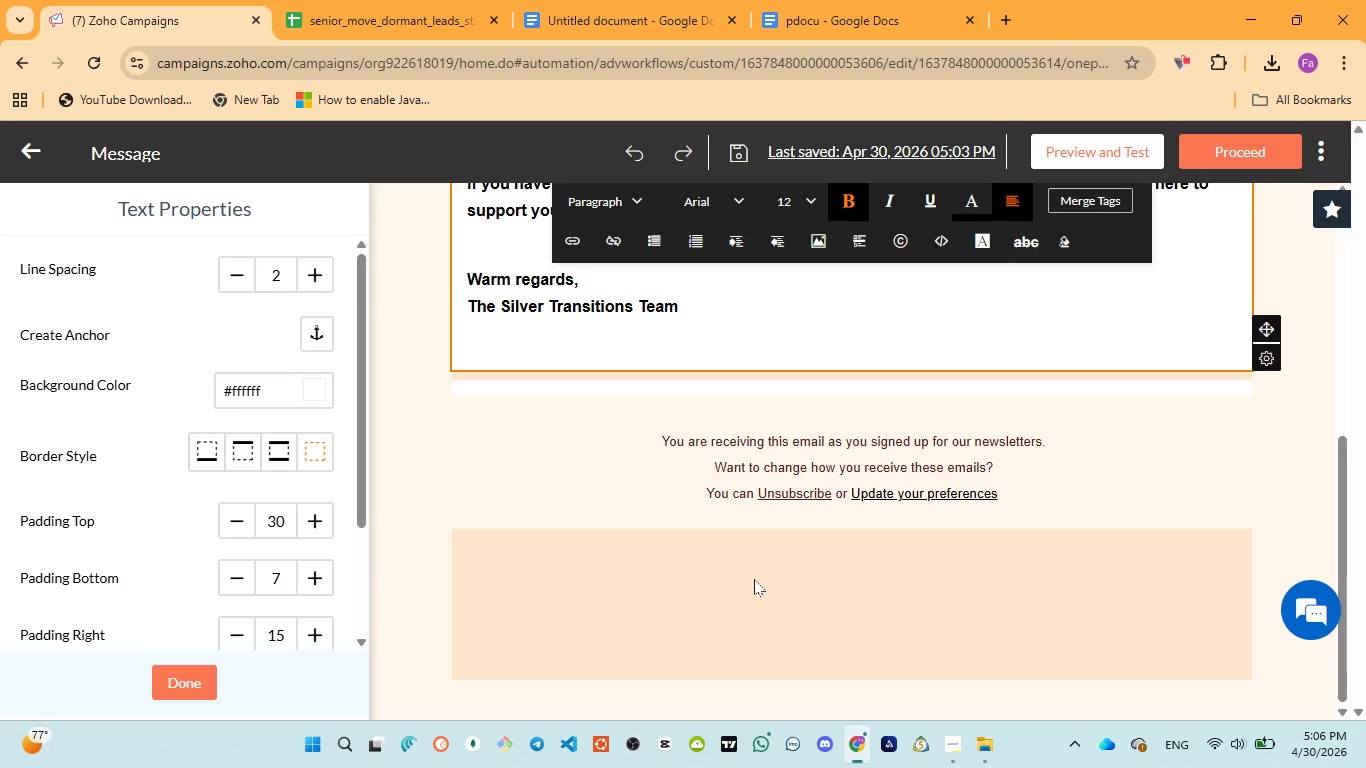 
scroll: coordinate [708, 599], scroll_direction: down, amount: 9.0
 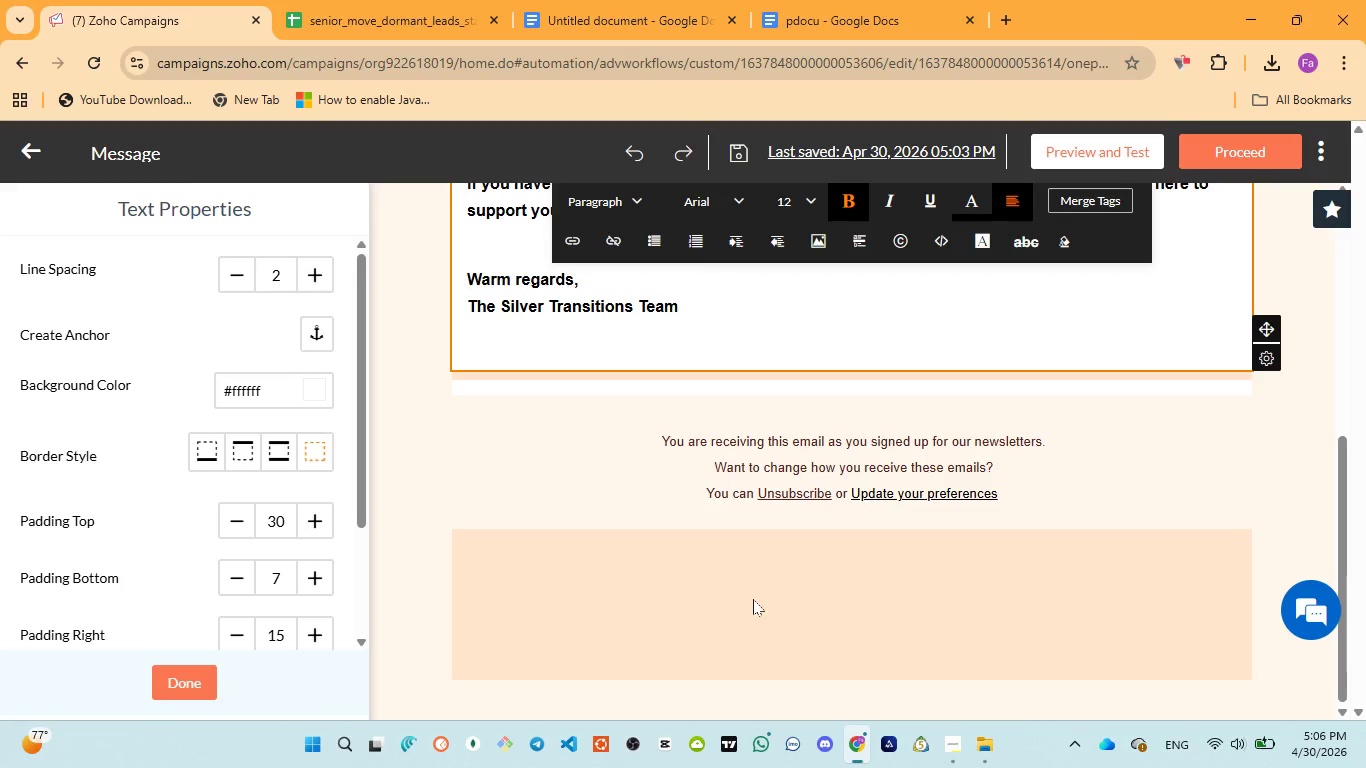 
scroll: coordinate [754, 579], scroll_direction: up, amount: 12.0
 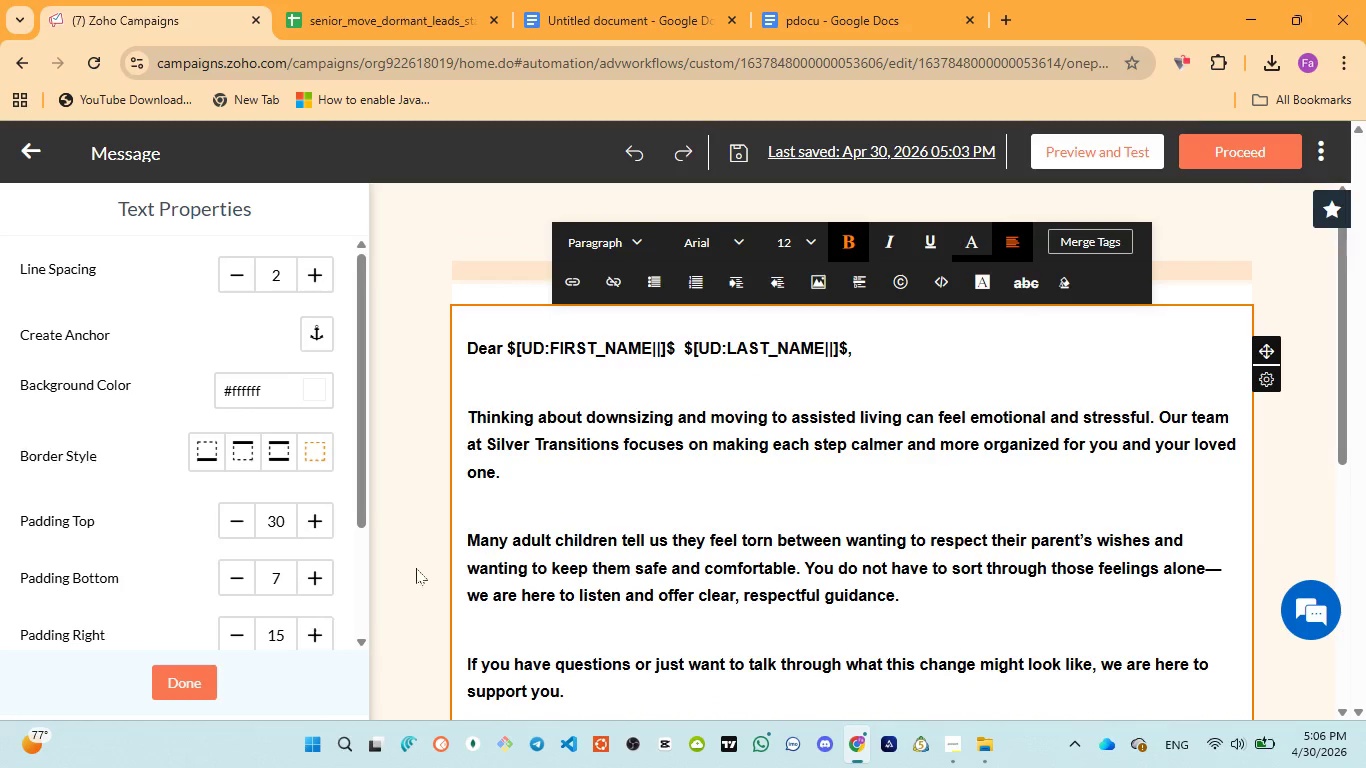 
key(Control+A)
 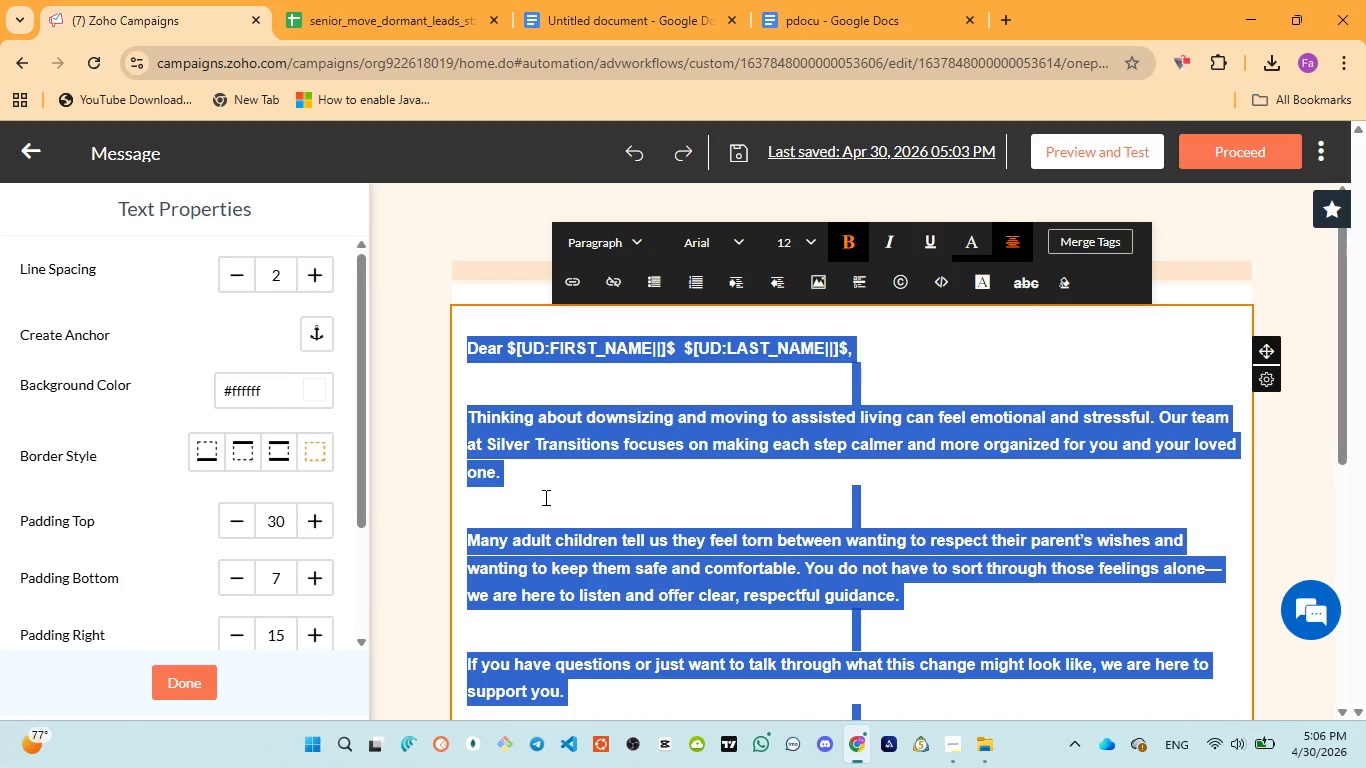 
wait(5.52)
 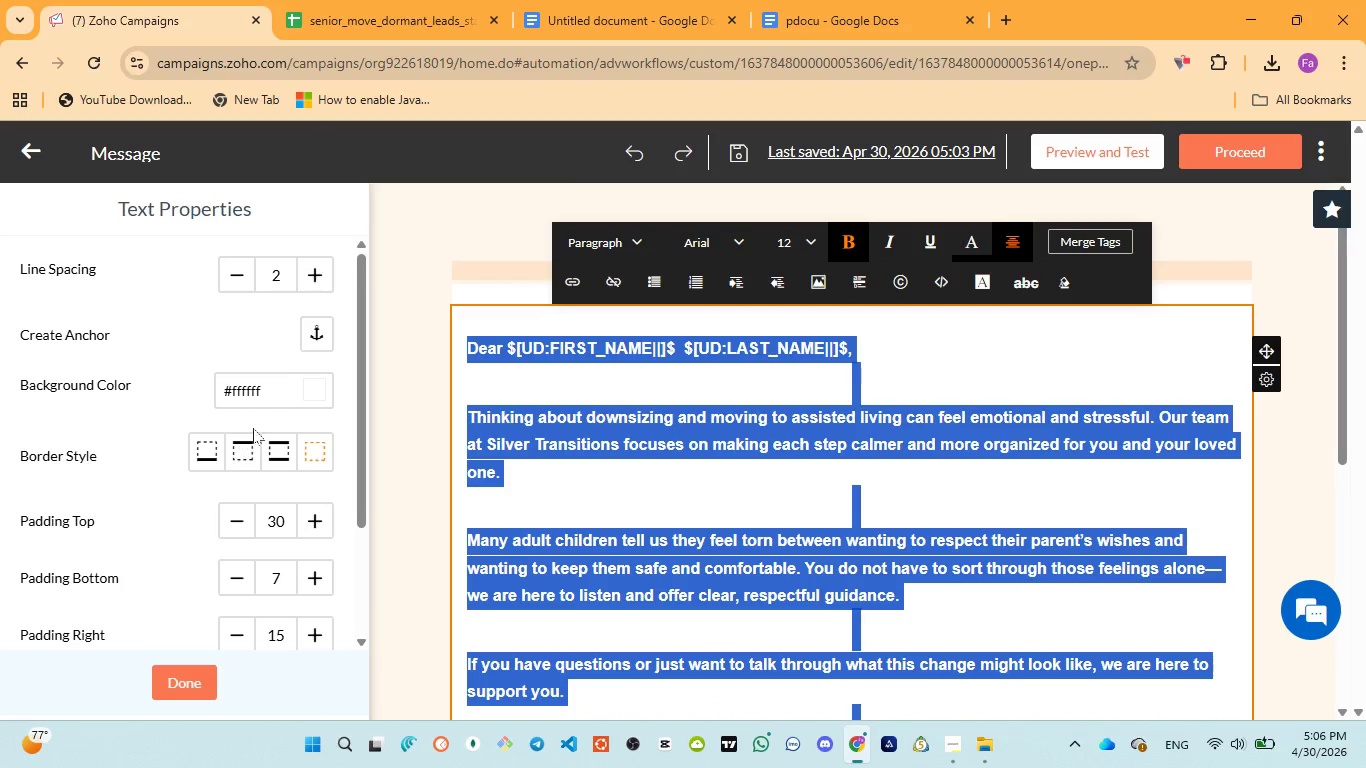 
left_click([633, 523])
 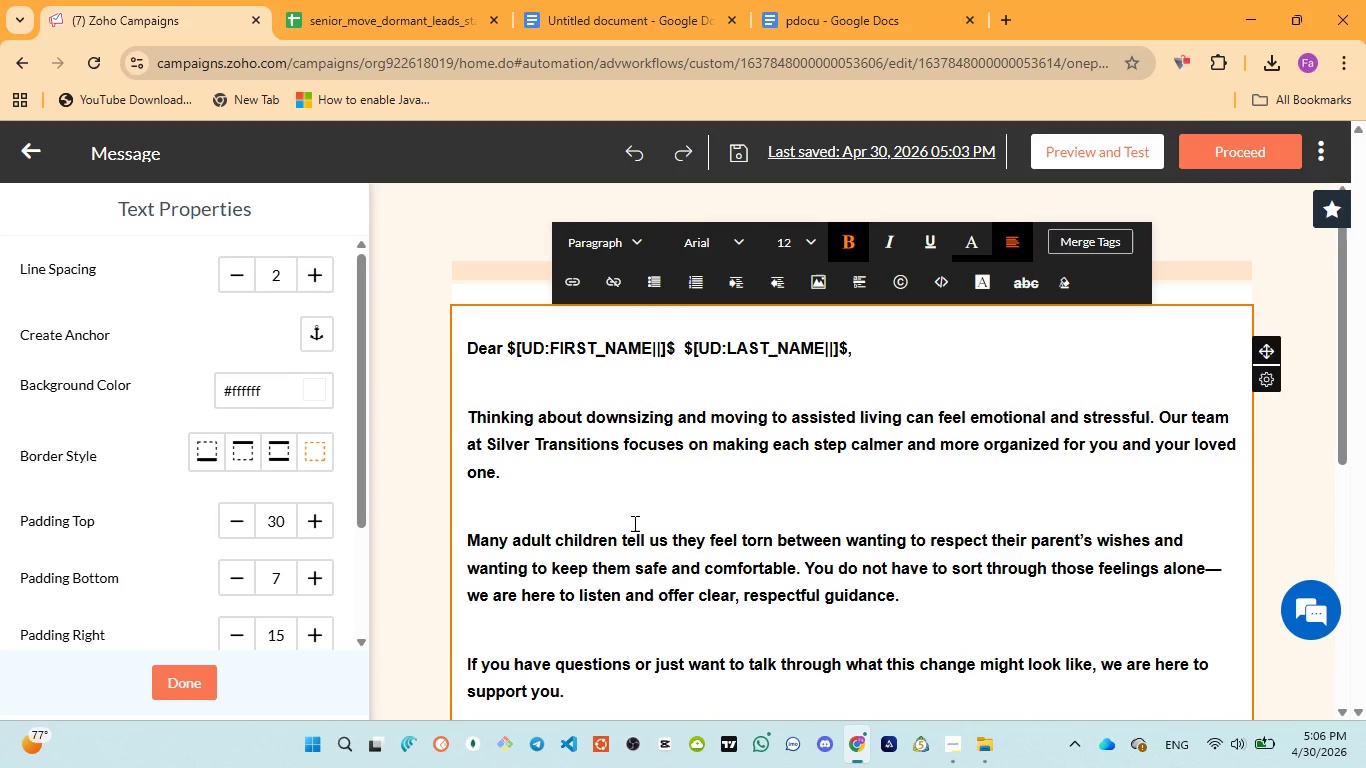 
scroll: coordinate [633, 523], scroll_direction: down, amount: 2.0
 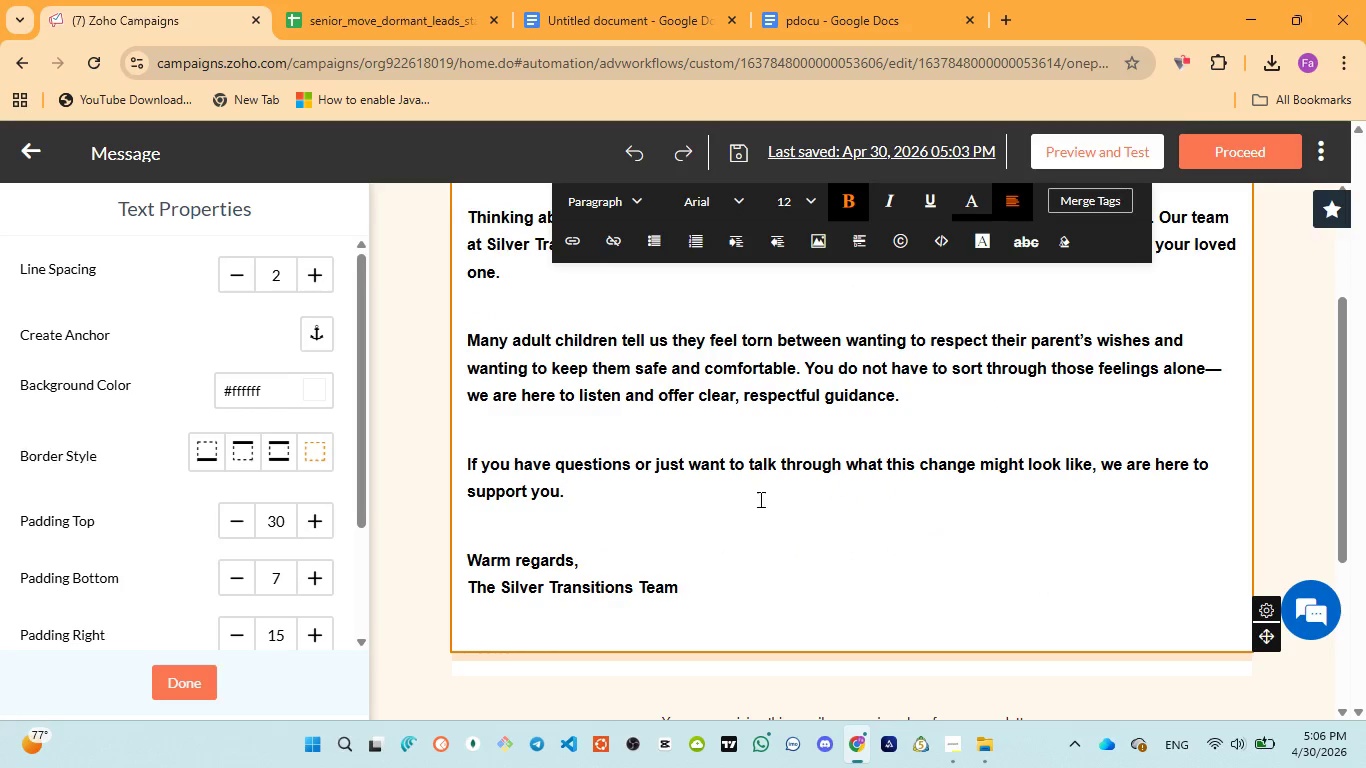 
scroll: coordinate [770, 499], scroll_direction: up, amount: 2.0
 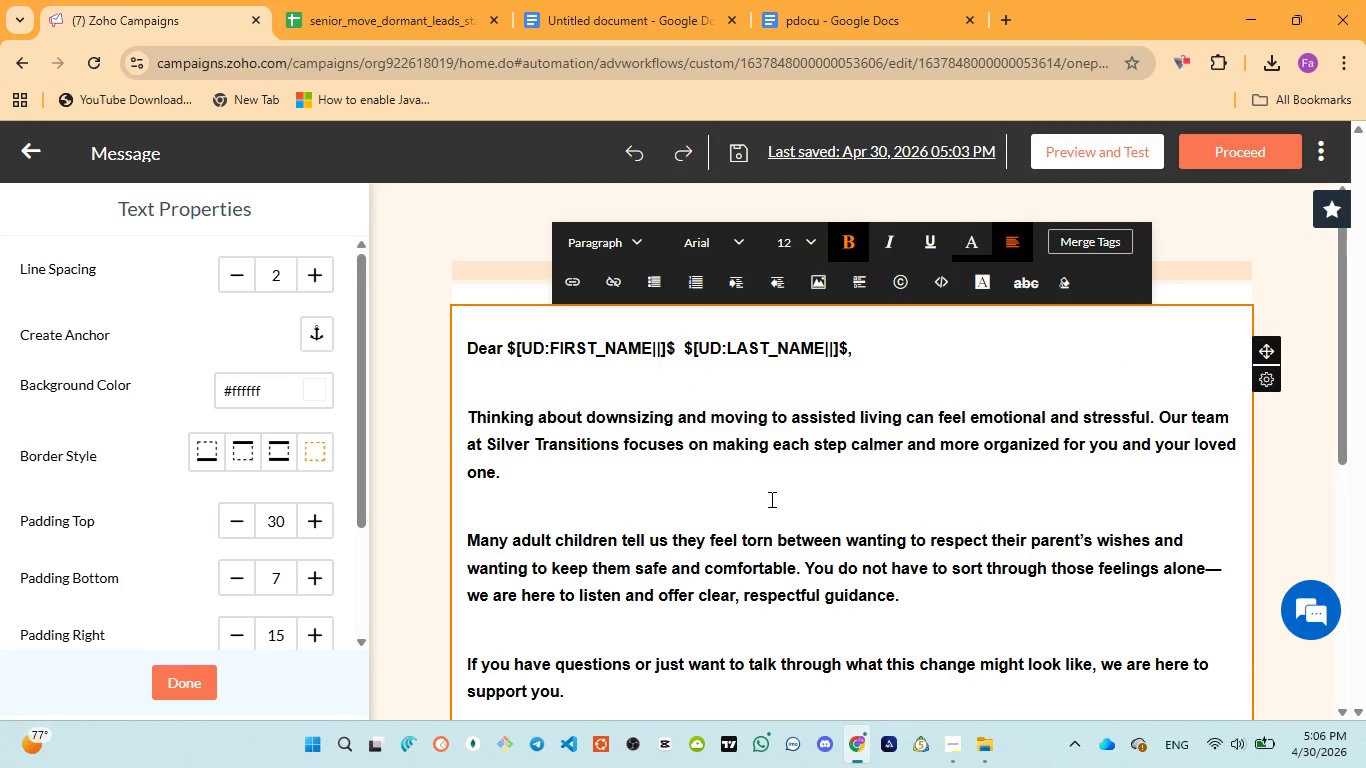 
left_click([770, 499])
 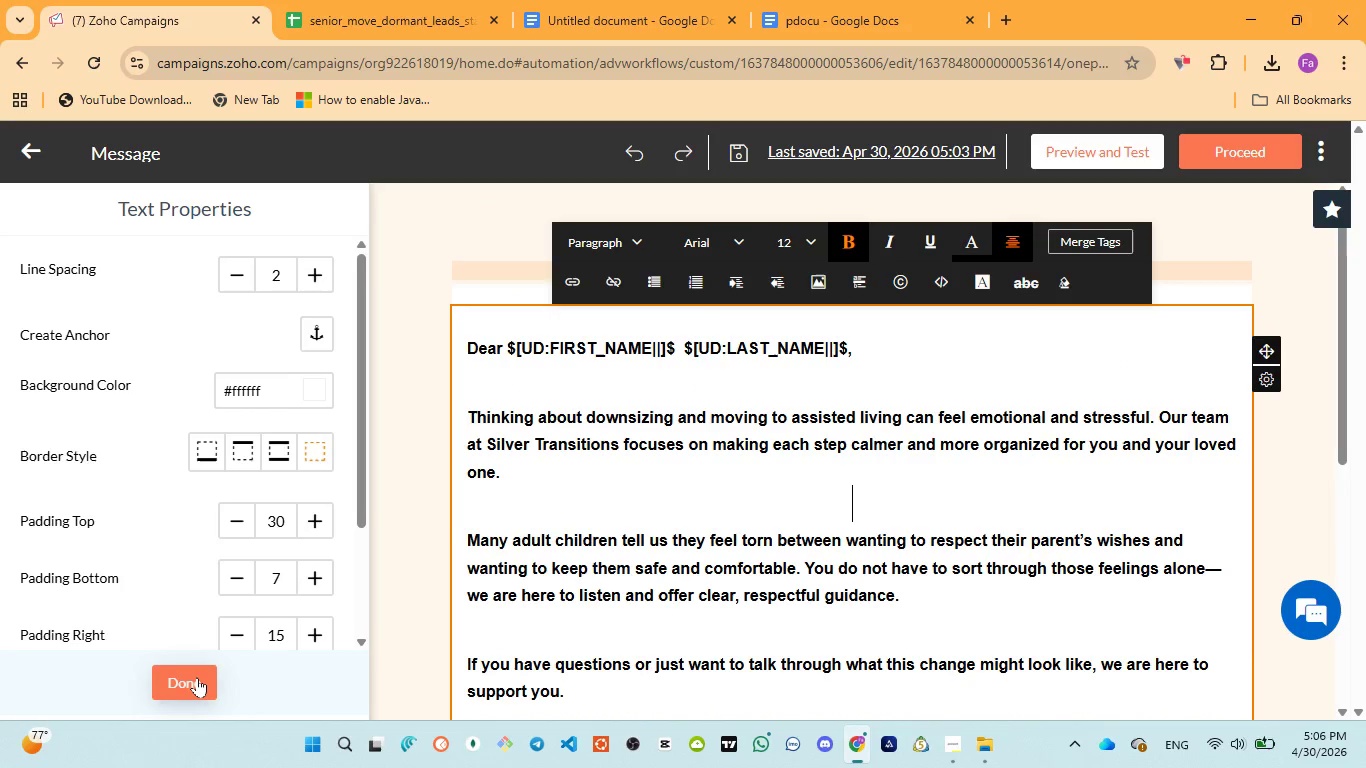 
left_click([197, 677])
 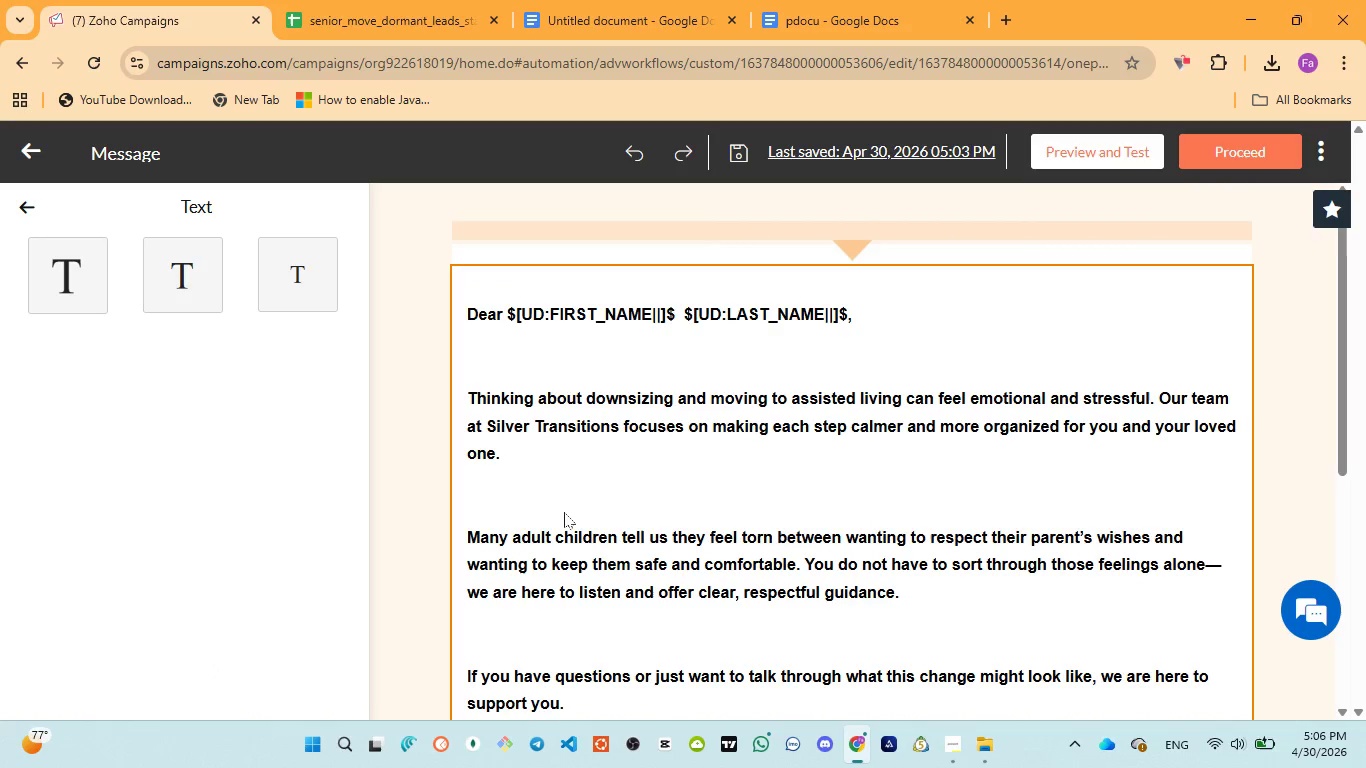 
scroll: coordinate [565, 512], scroll_direction: down, amount: 5.0
 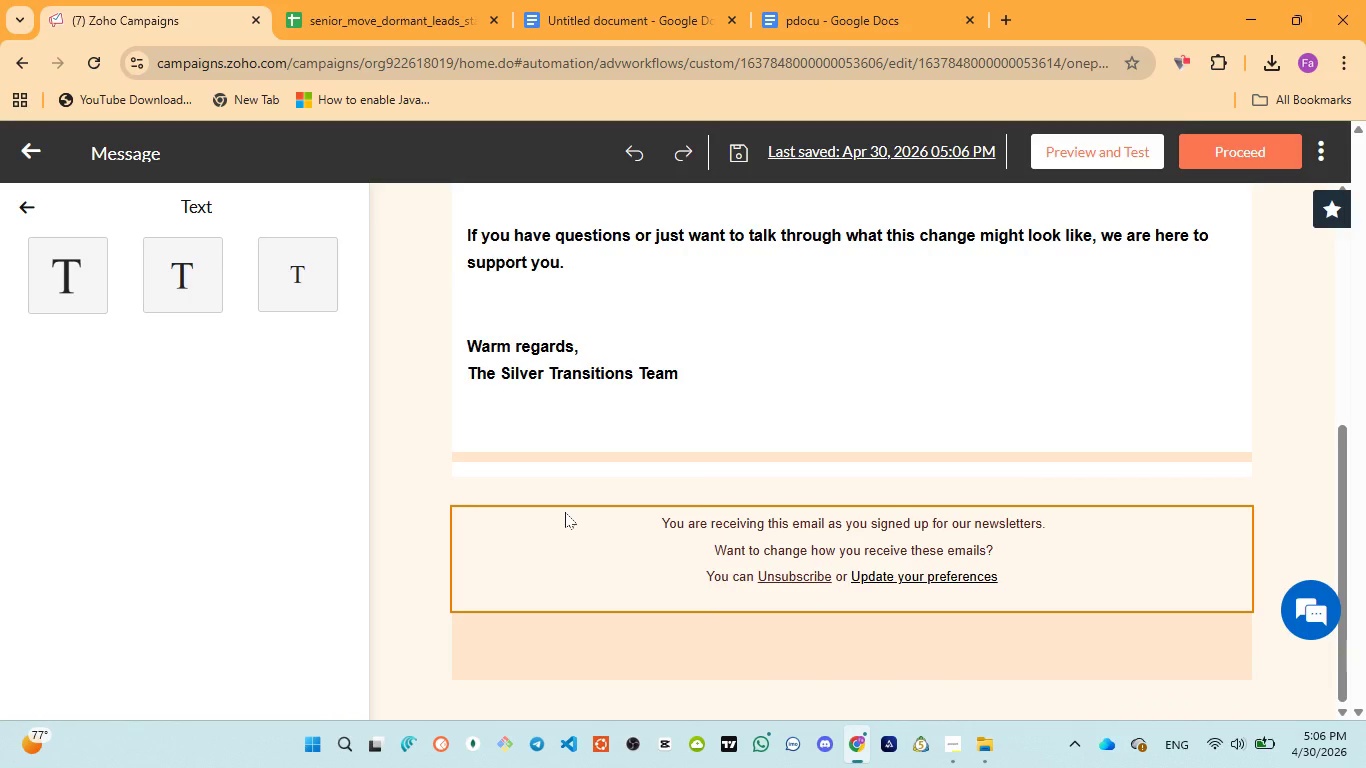 
scroll: coordinate [565, 512], scroll_direction: up, amount: 5.0
 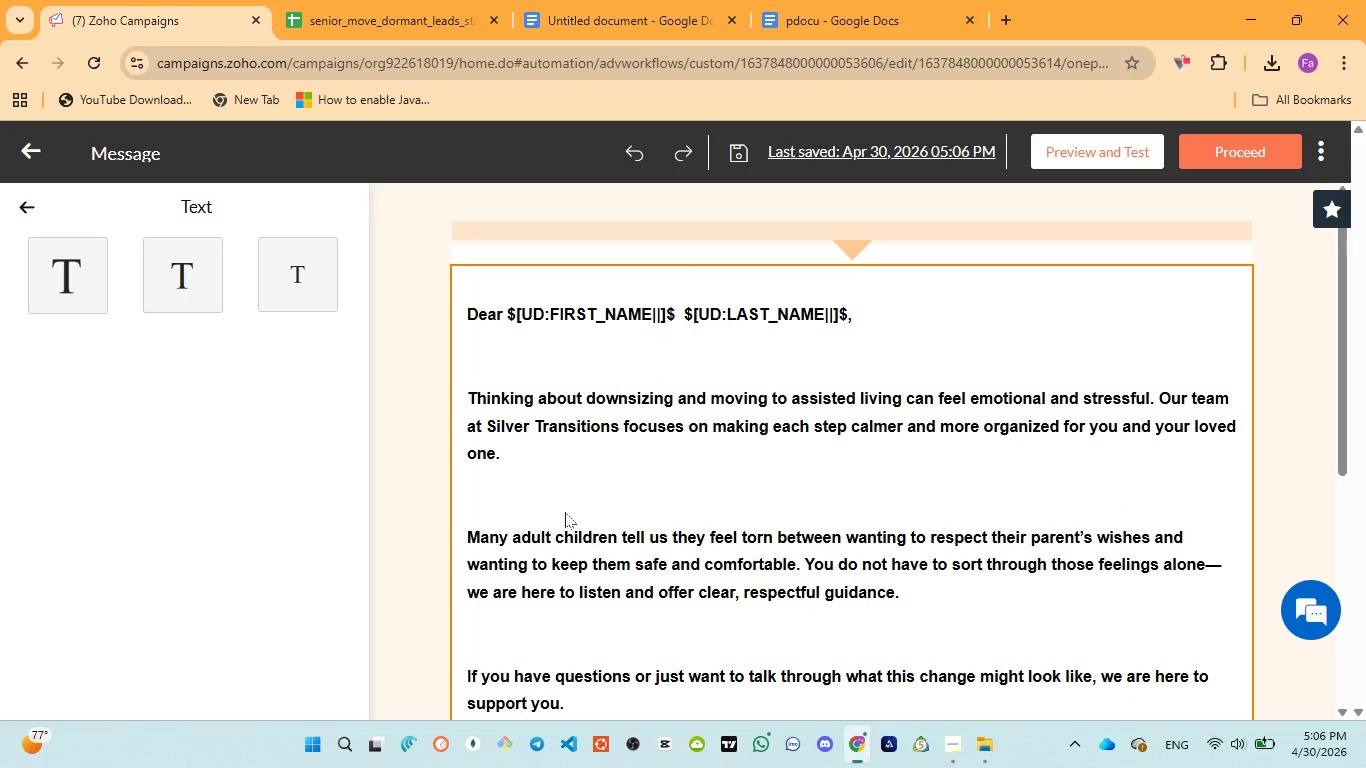 
scroll: coordinate [565, 512], scroll_direction: down, amount: 2.0
 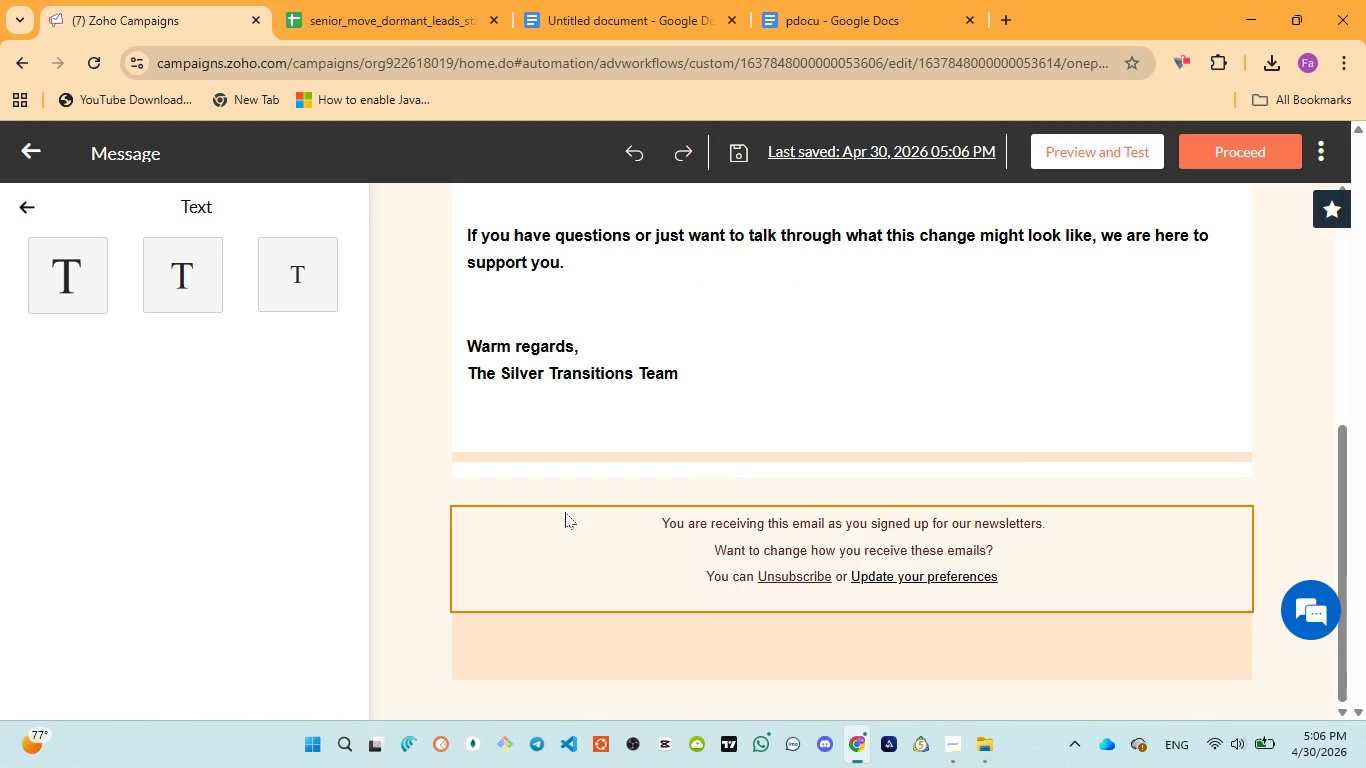 
scroll: coordinate [565, 513], scroll_direction: up, amount: 10.0
 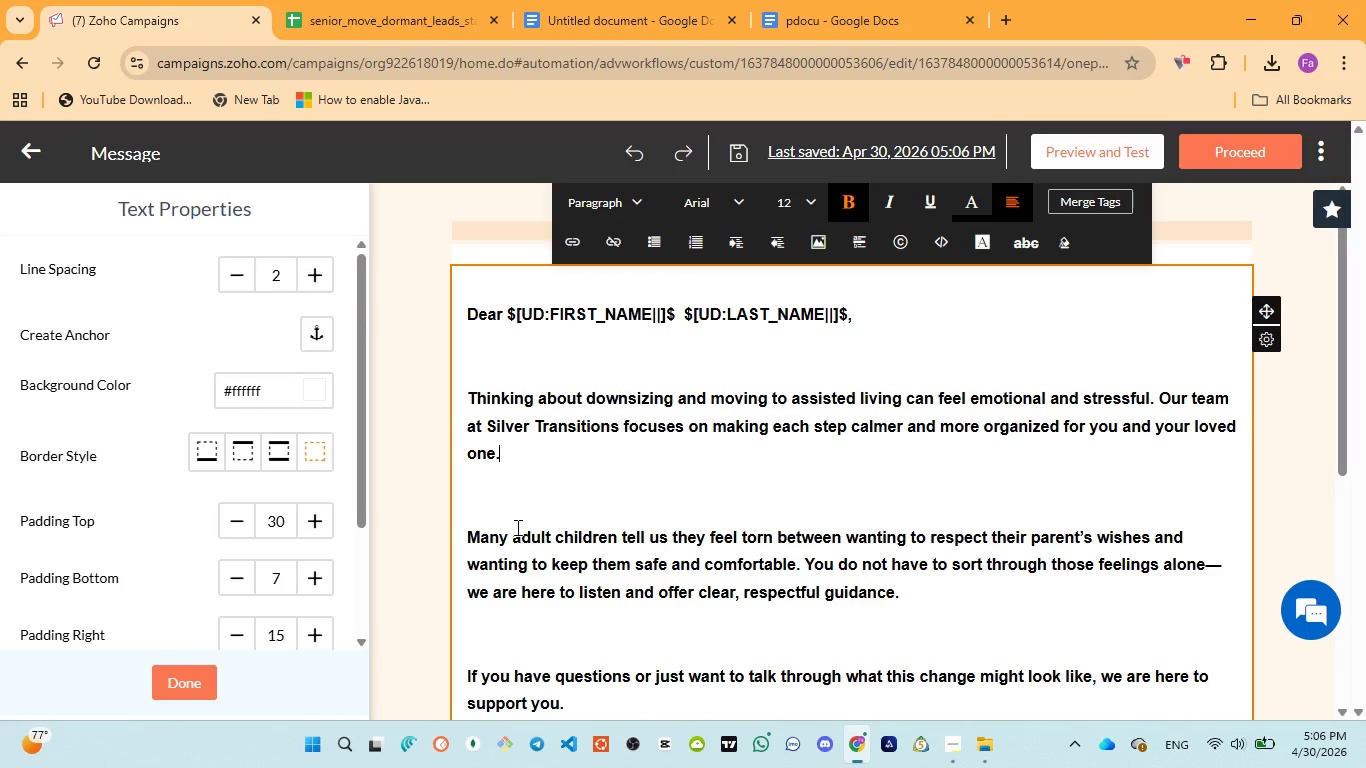 
left_click([490, 503])
 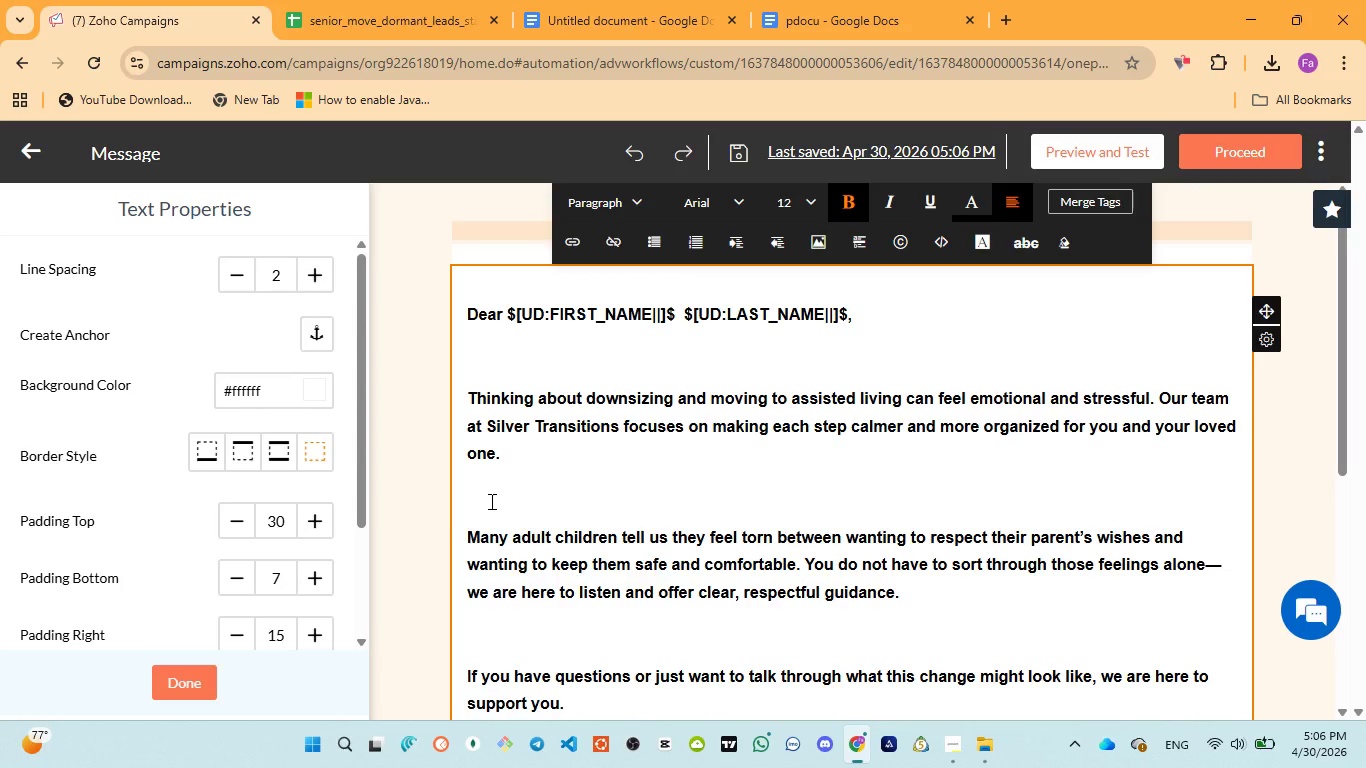 
key(Backspace)
 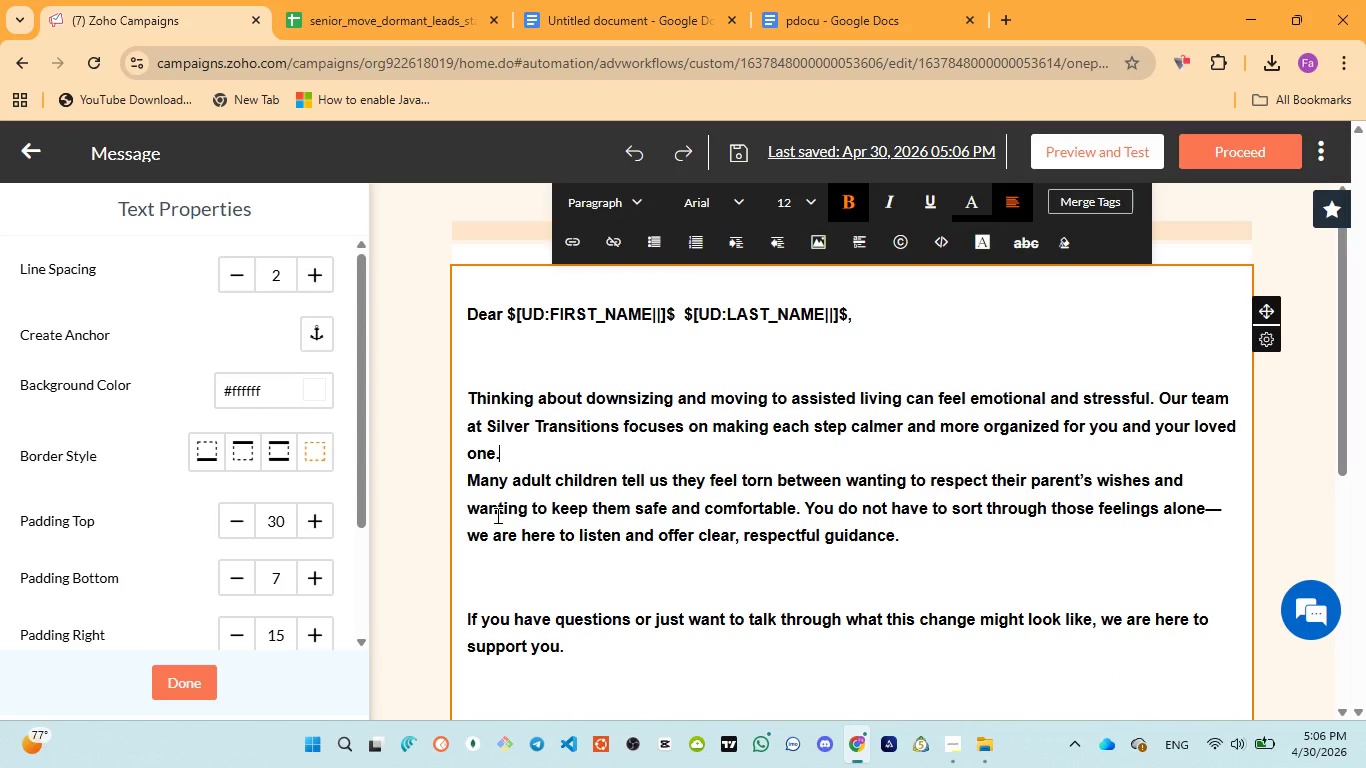 
key(Enter)
 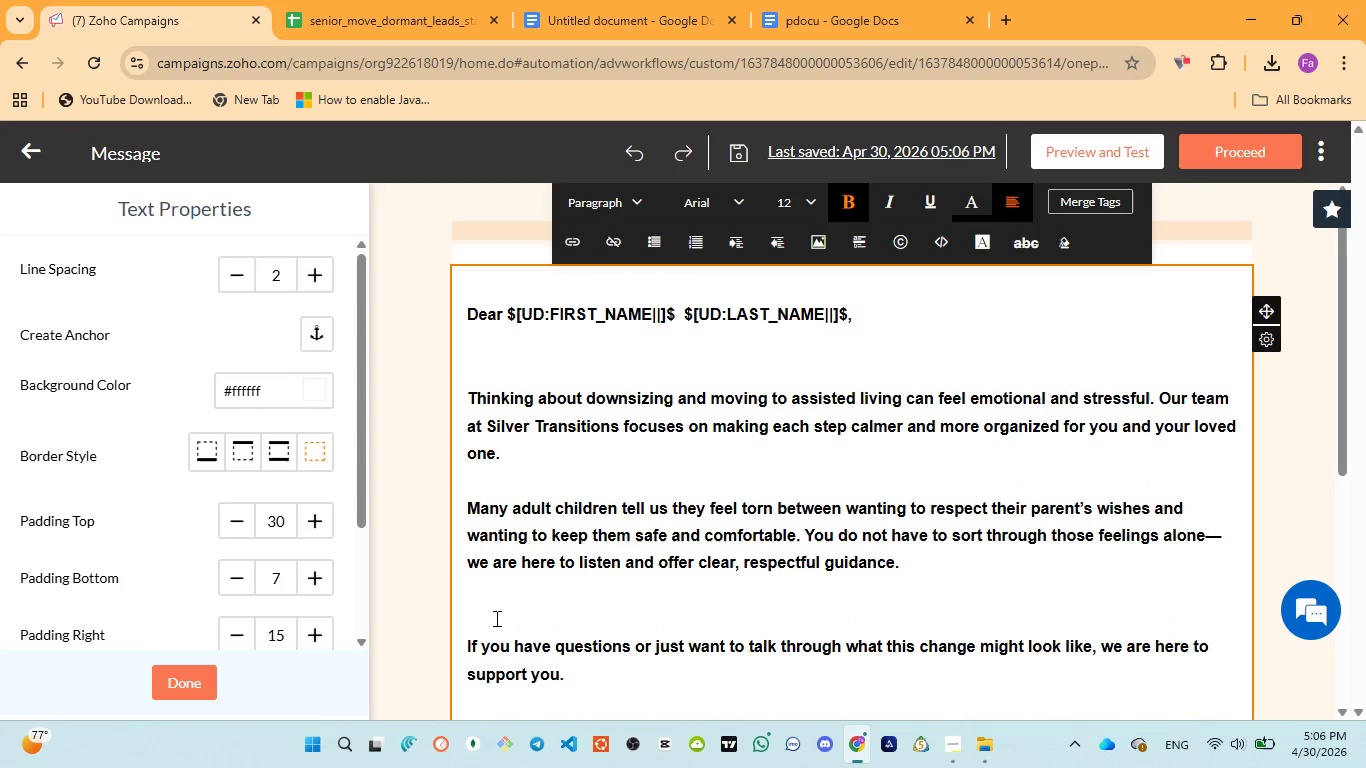 
left_click([495, 618])
 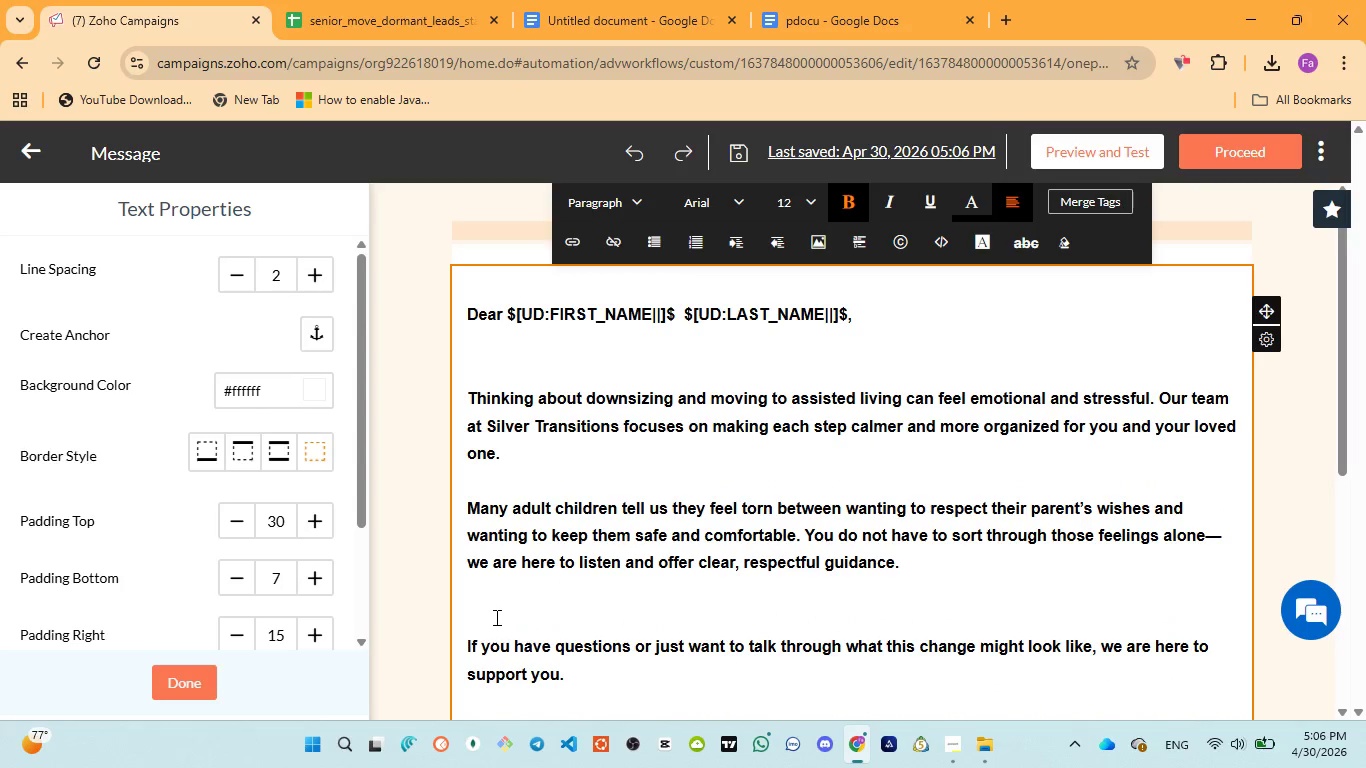 
key(Backspace)
 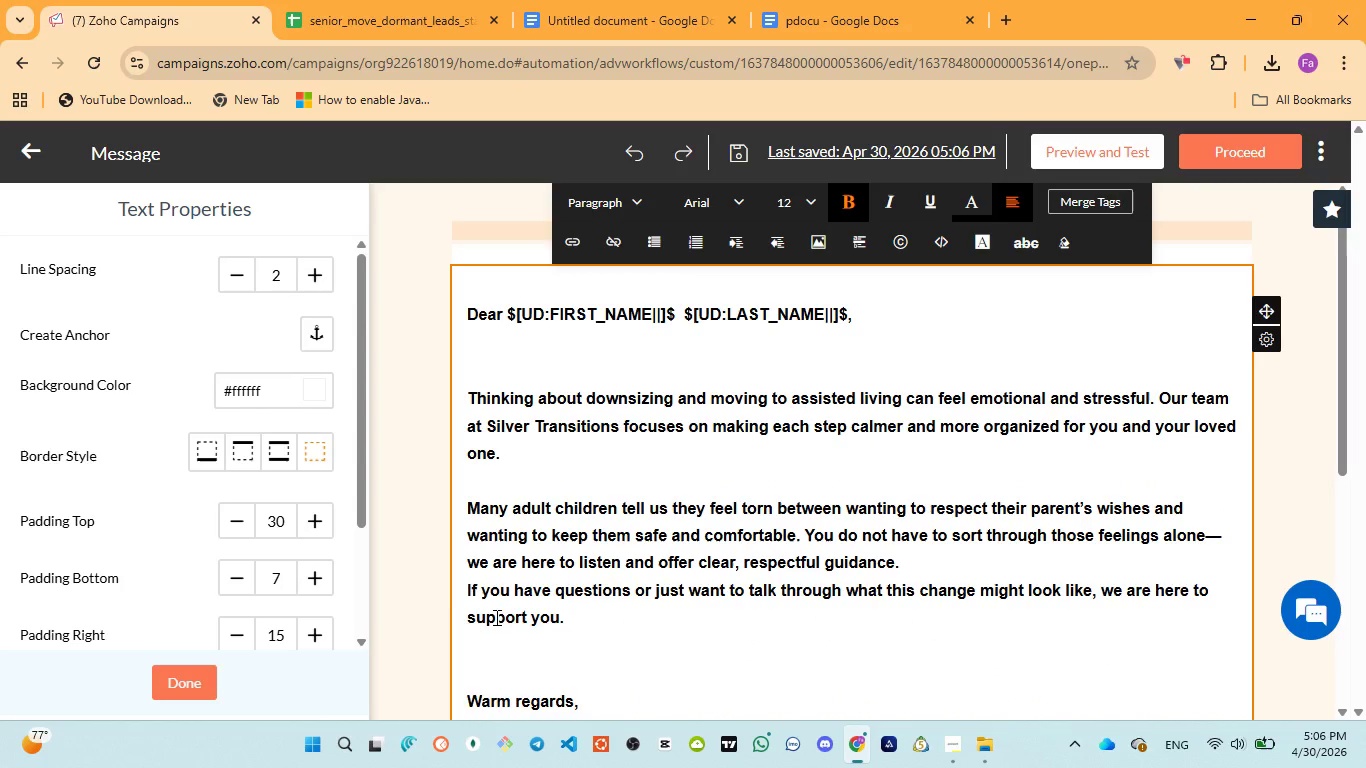 
key(Enter)
 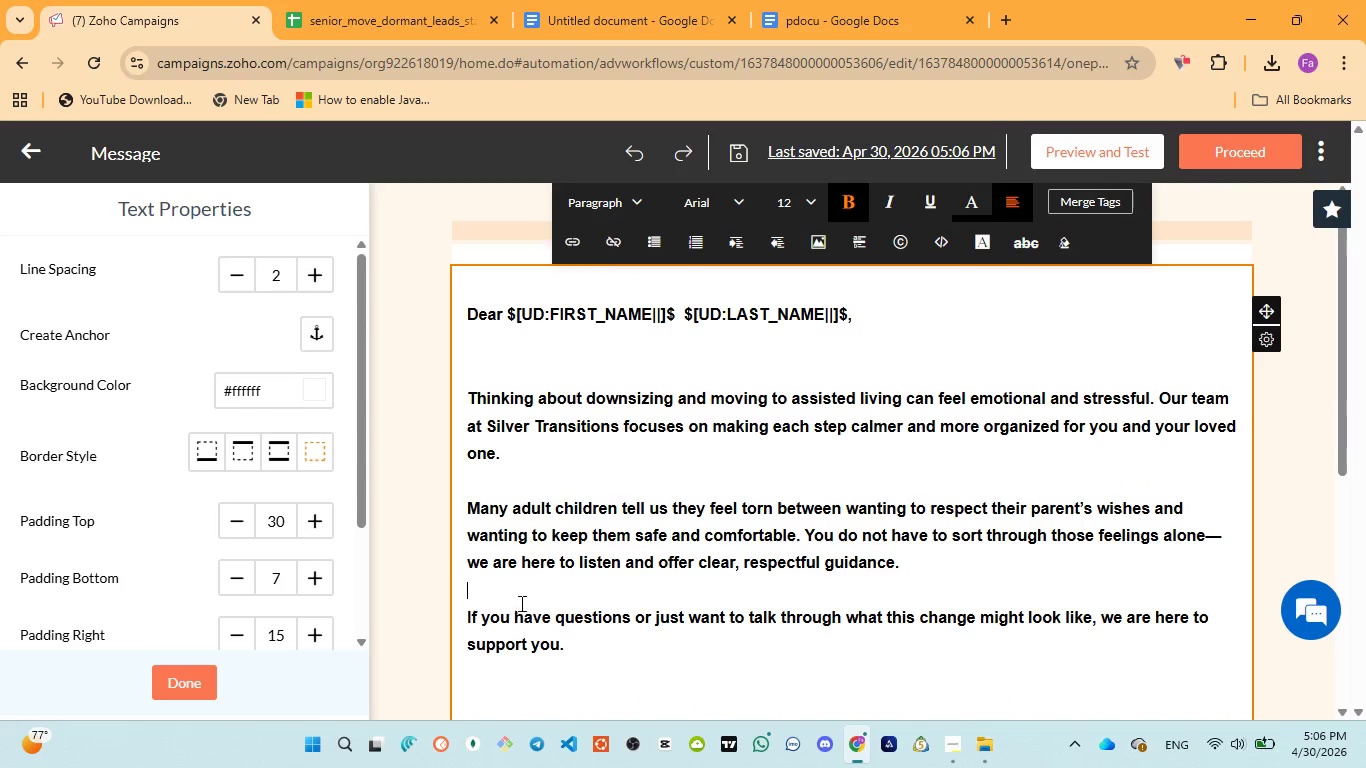 
scroll: coordinate [521, 603], scroll_direction: down, amount: 2.0
 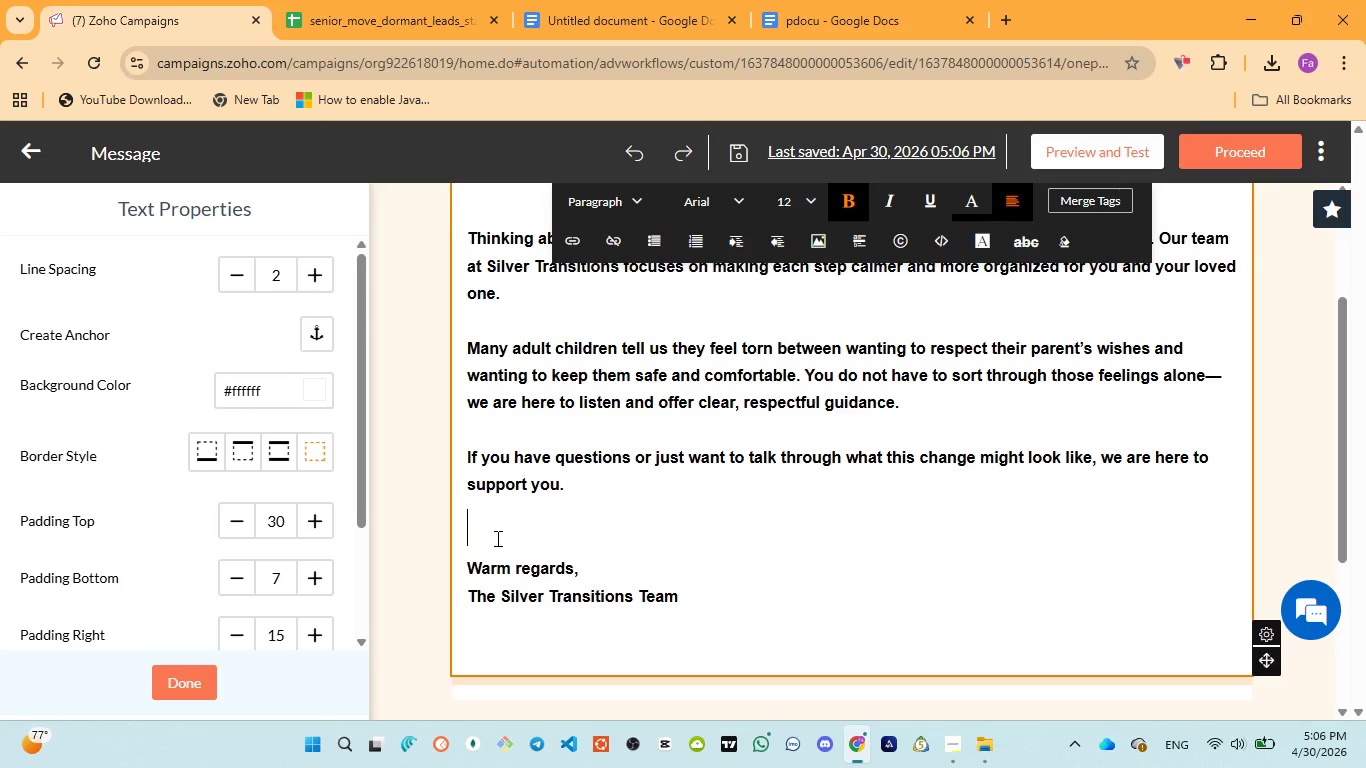 
key(Backspace)
 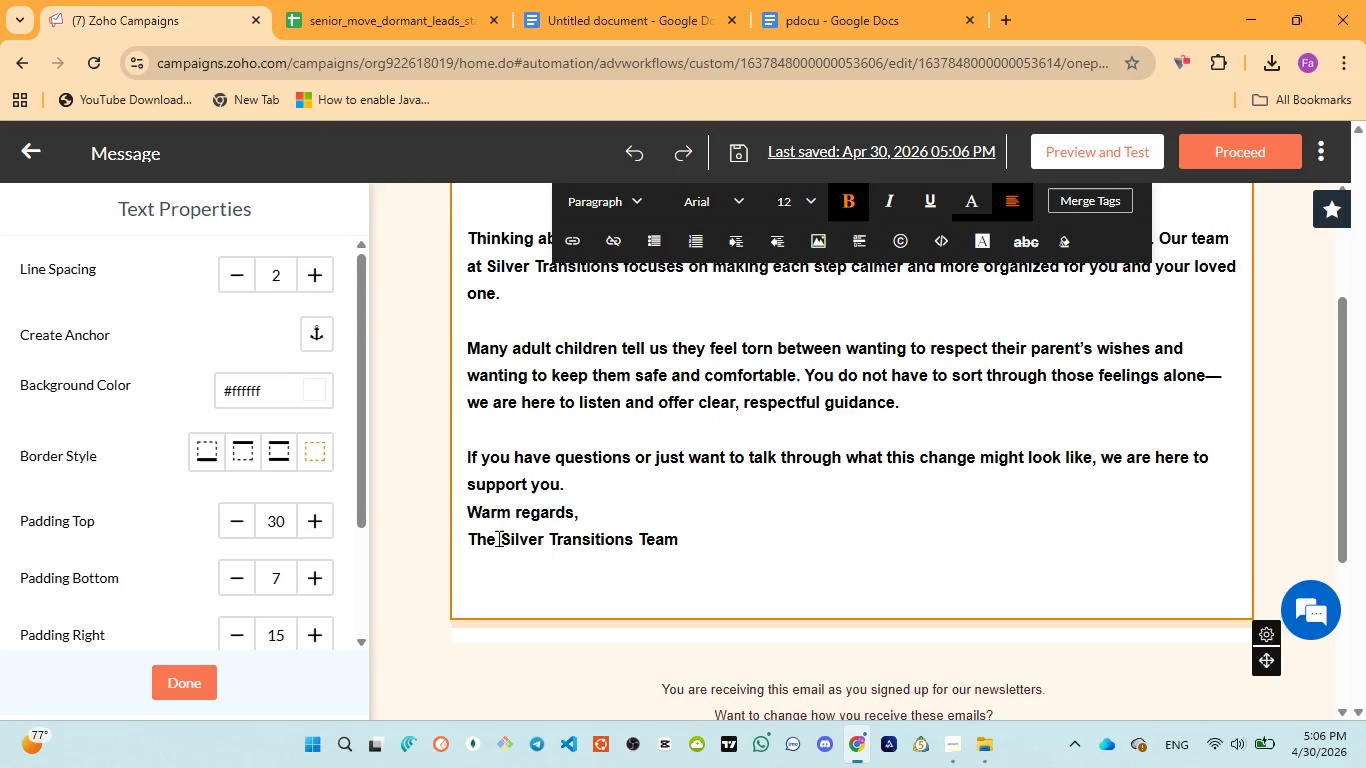 
key(Enter)
 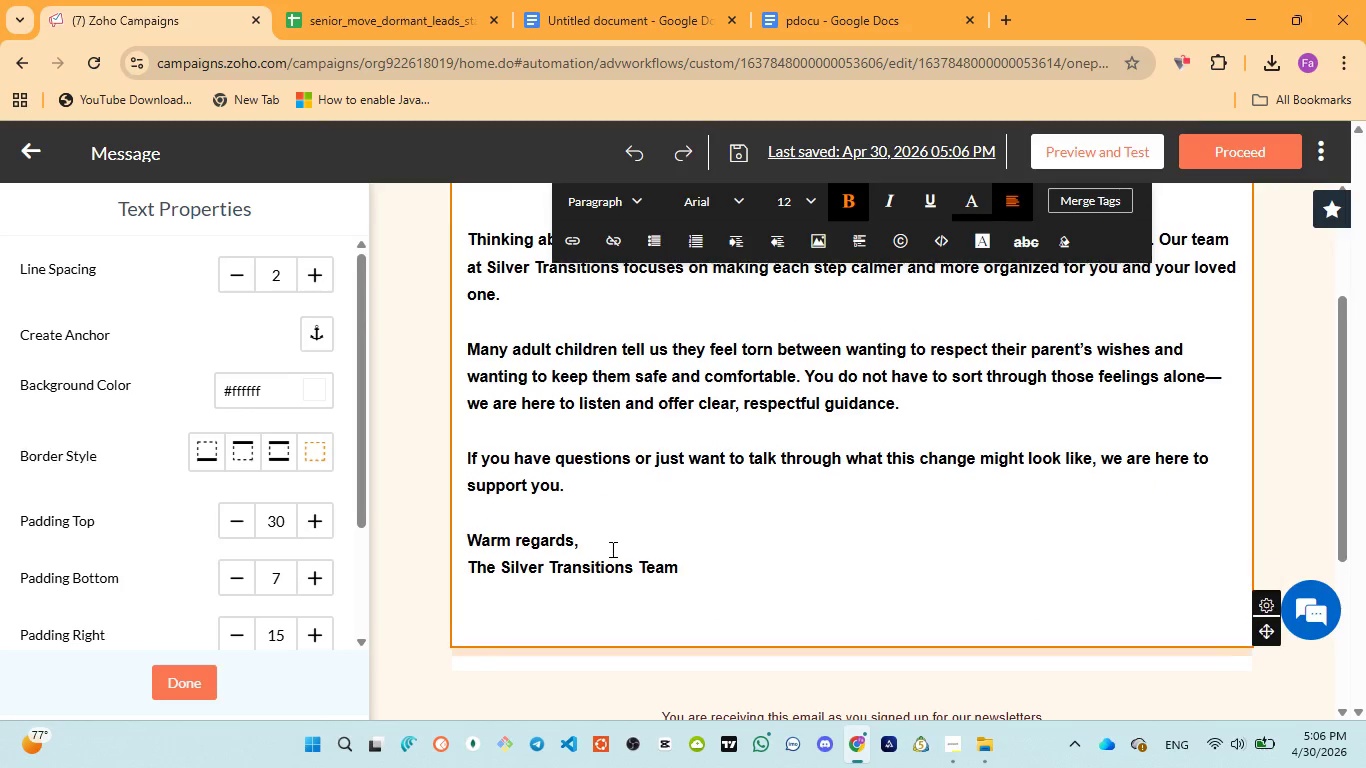 
scroll: coordinate [611, 549], scroll_direction: up, amount: 3.0
 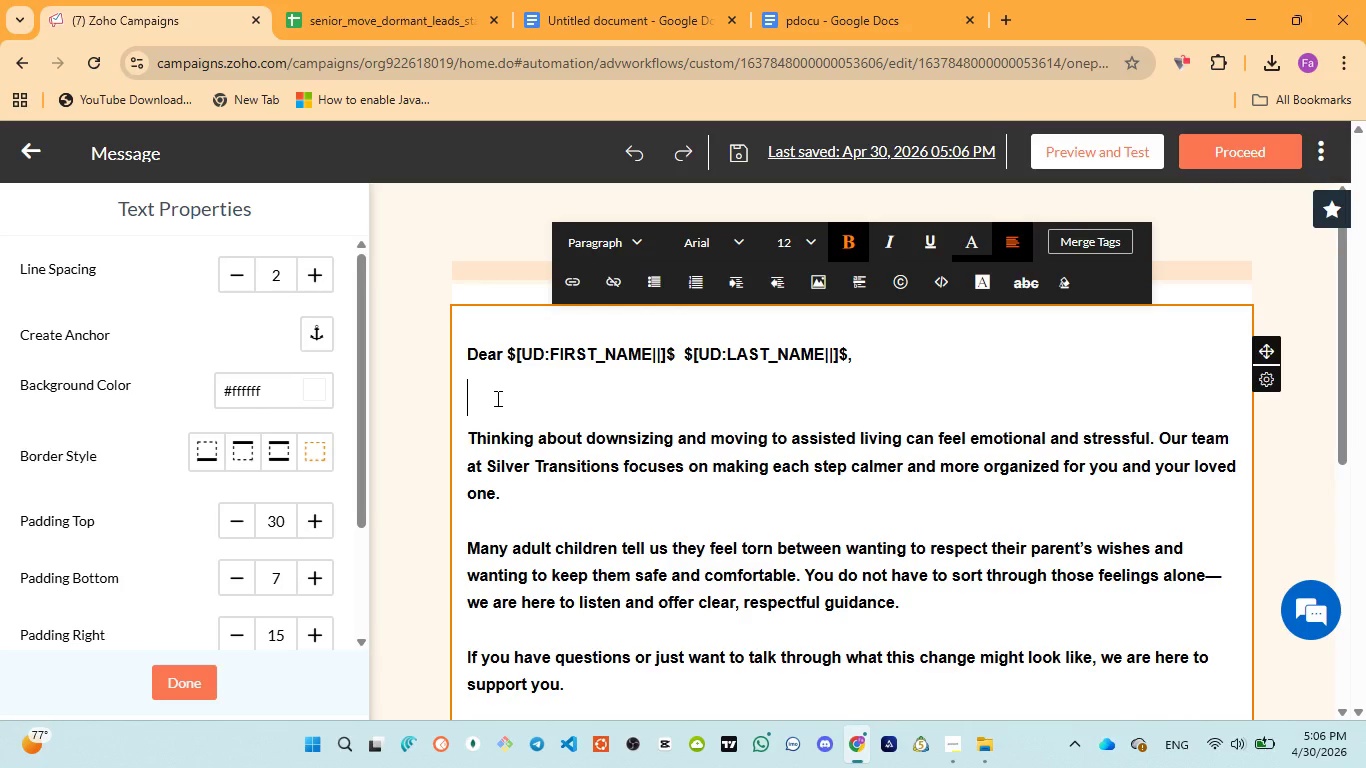 
key(Backspace)
 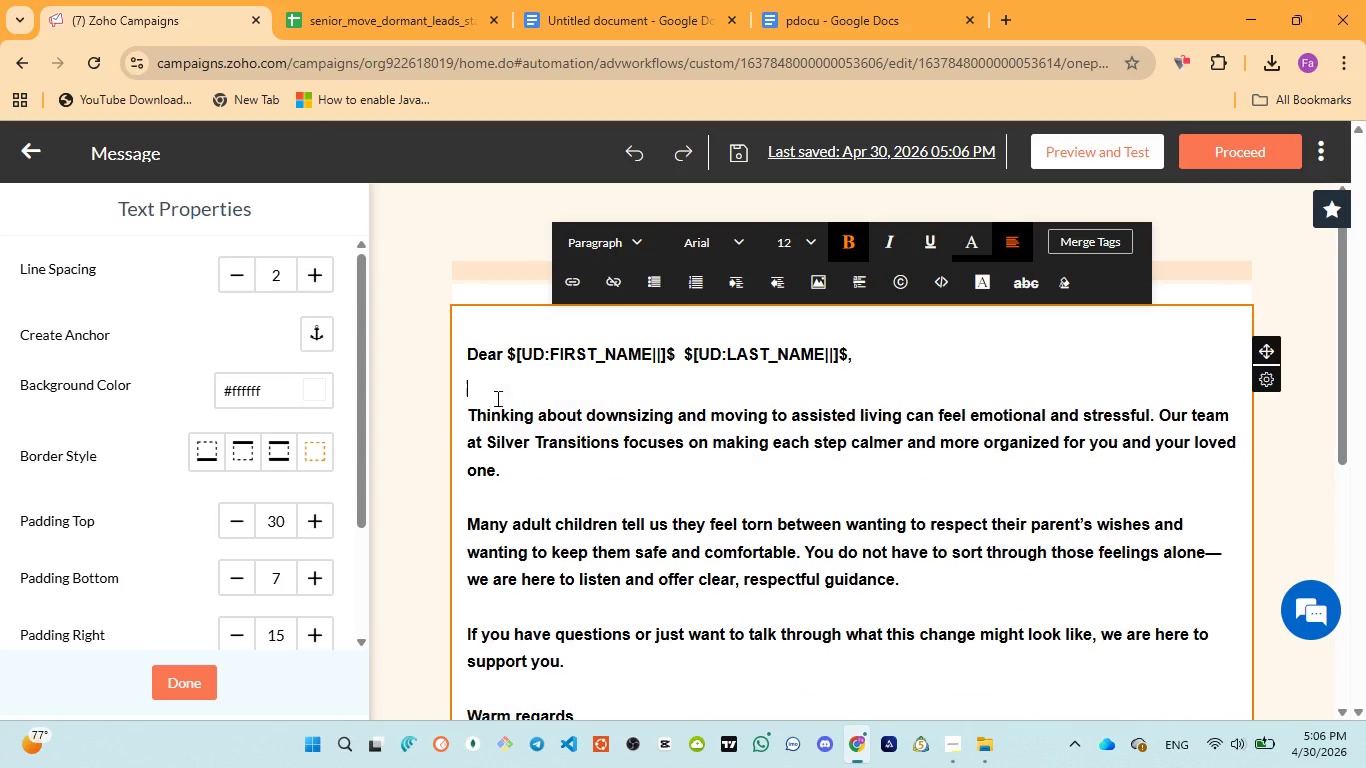 
key(Enter)
 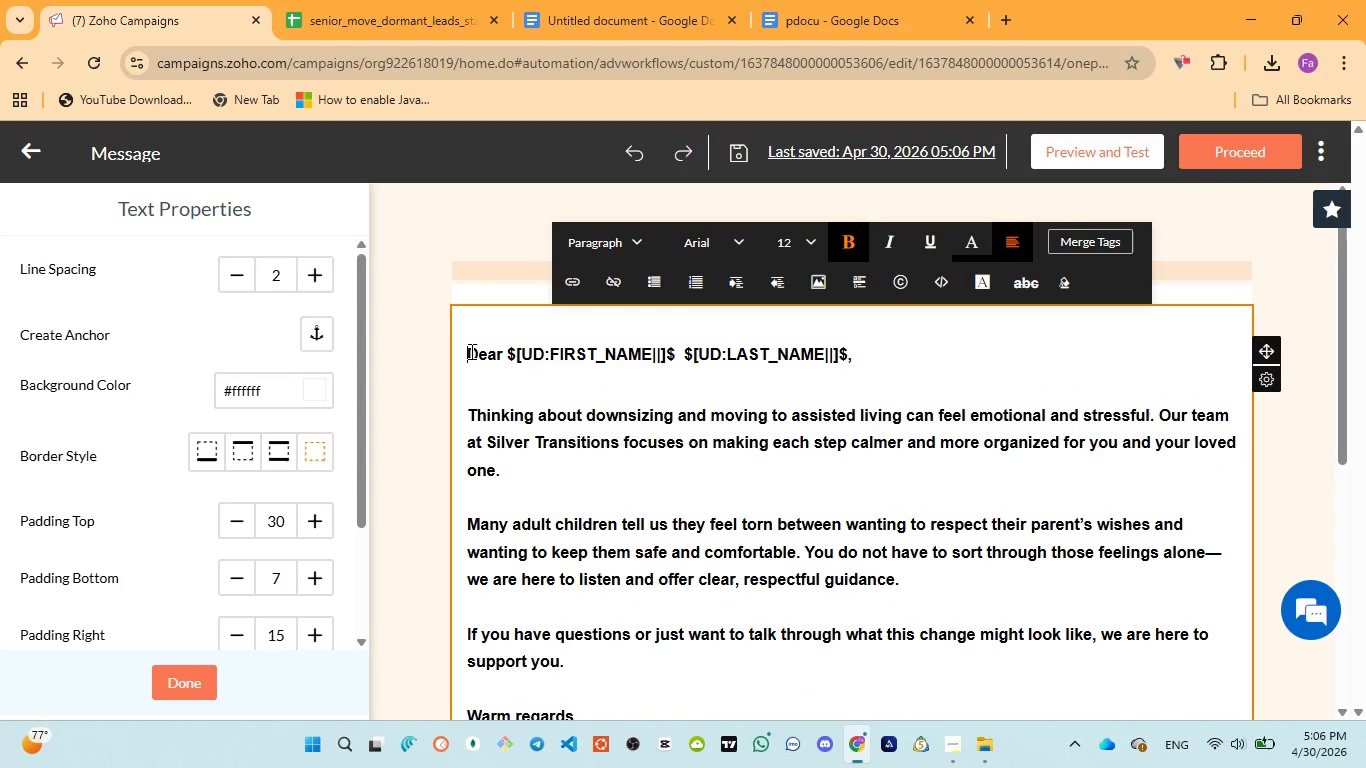 
key(Backspace)
 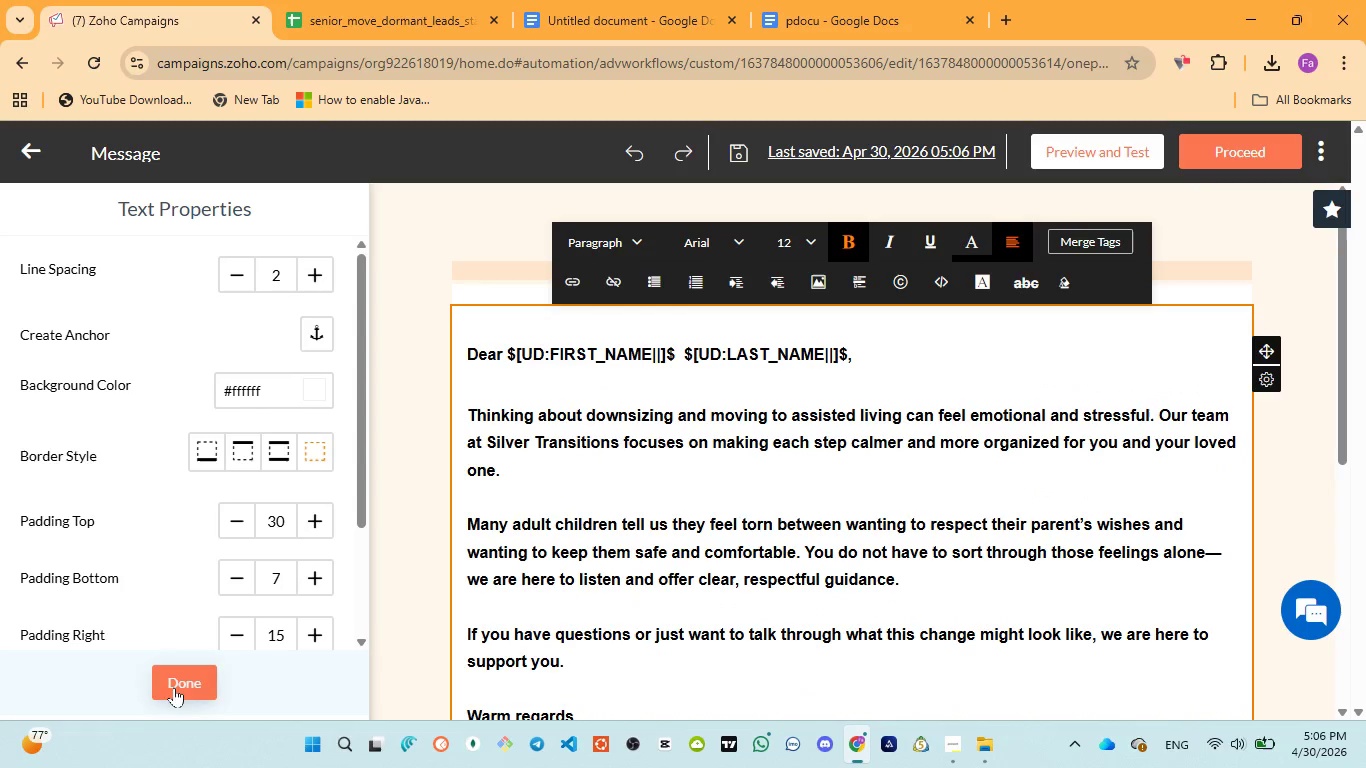 
left_click([192, 669])
 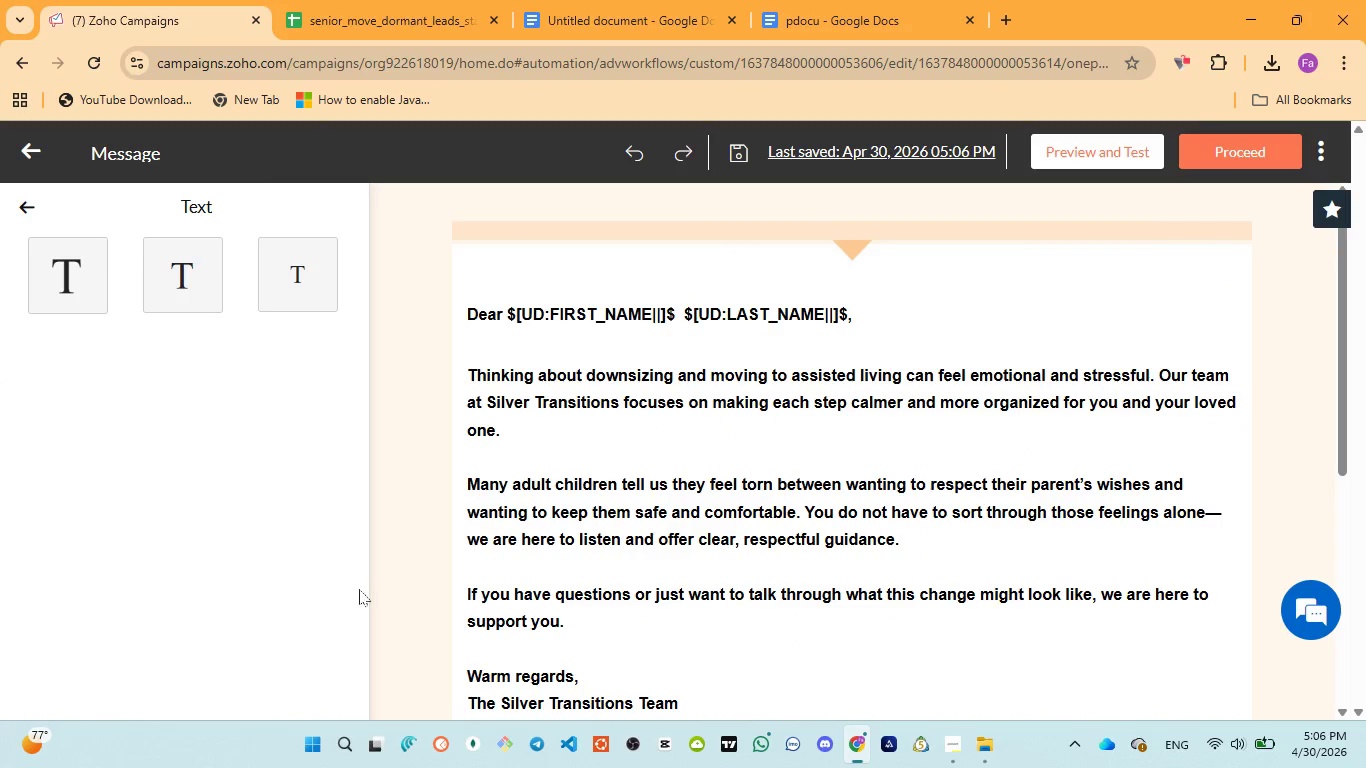 
scroll: coordinate [374, 583], scroll_direction: down, amount: 3.0
 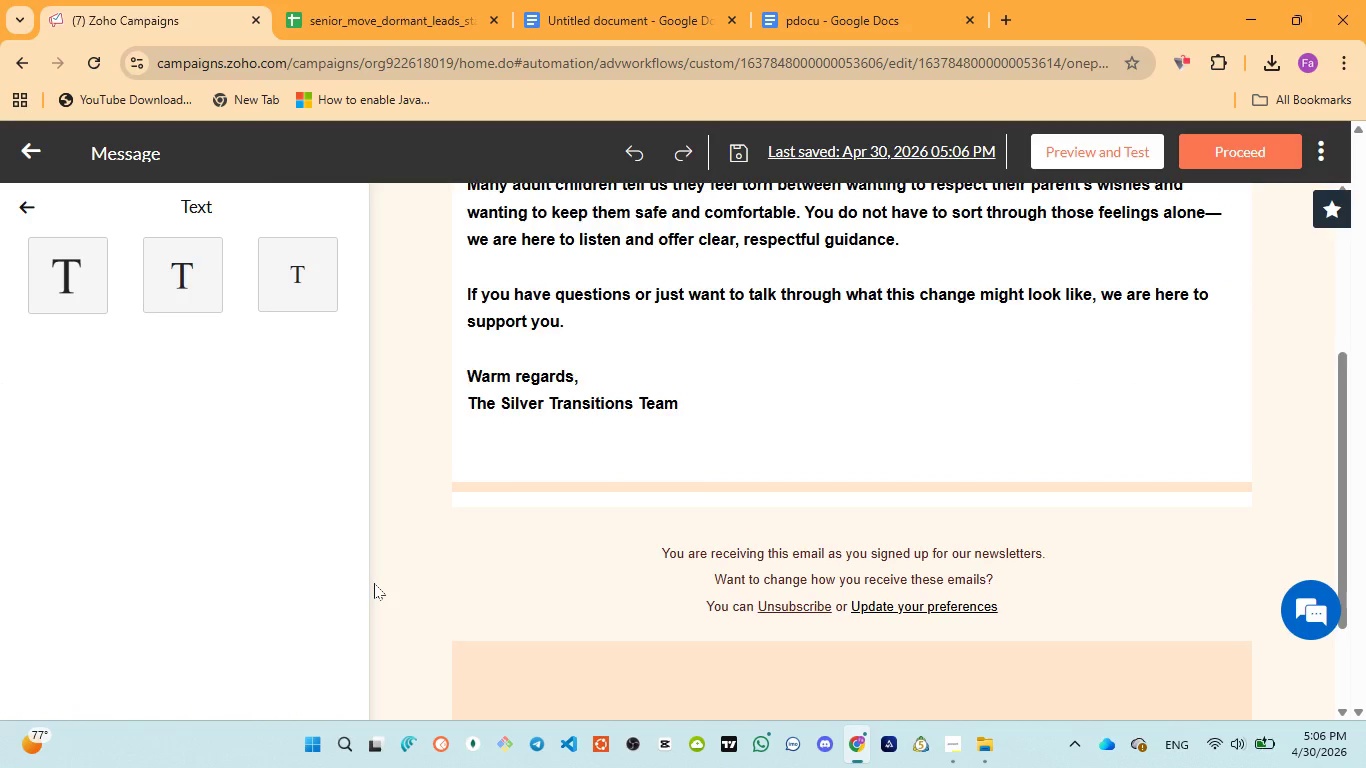 
scroll: coordinate [504, 568], scroll_direction: up, amount: 6.0
 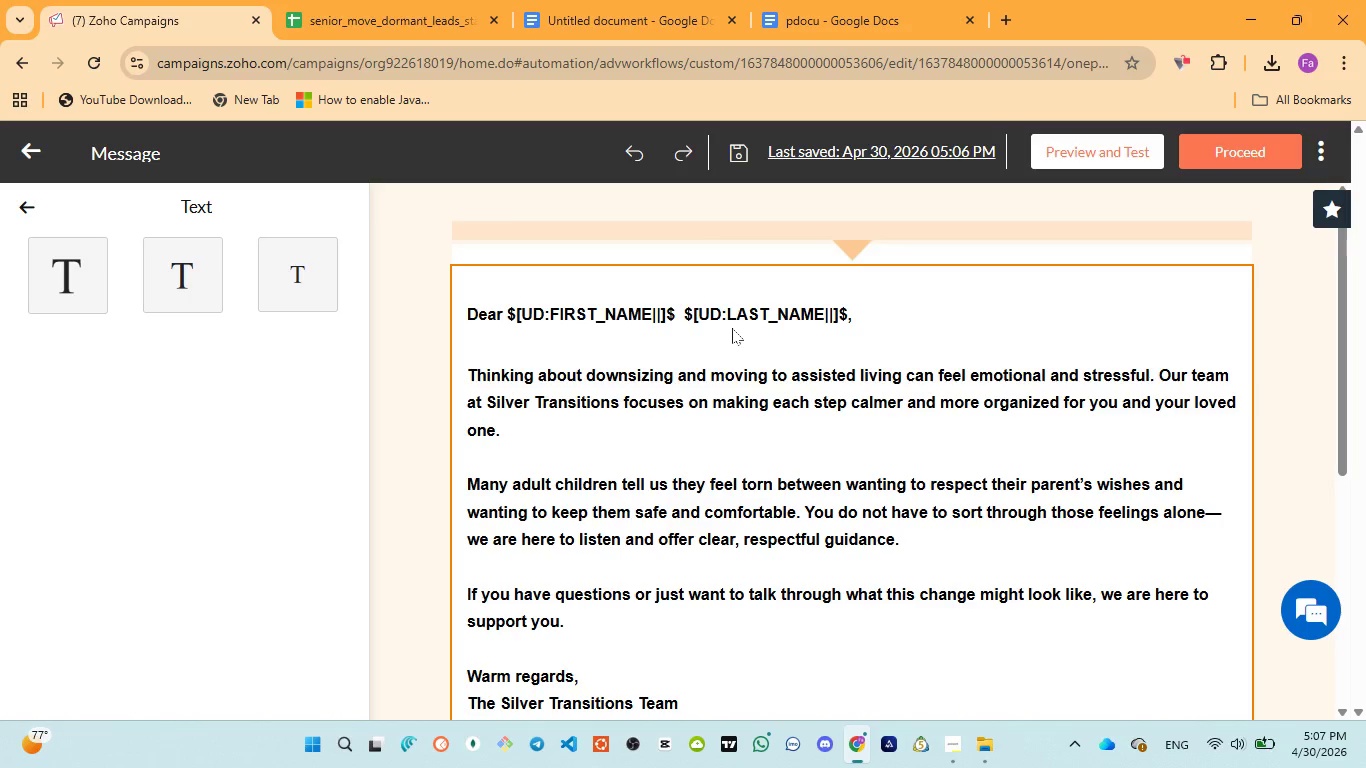 
wait(20.17)
 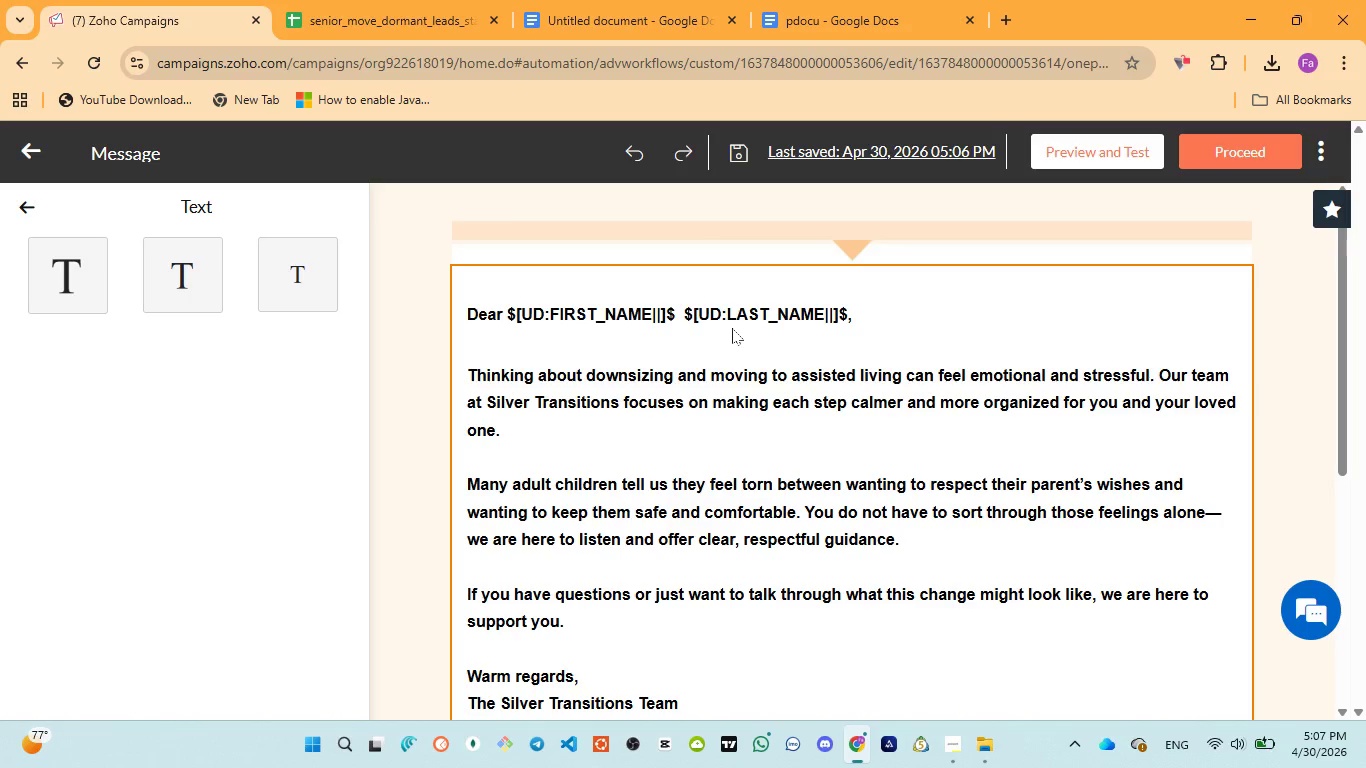 
left_click([22, 150])
 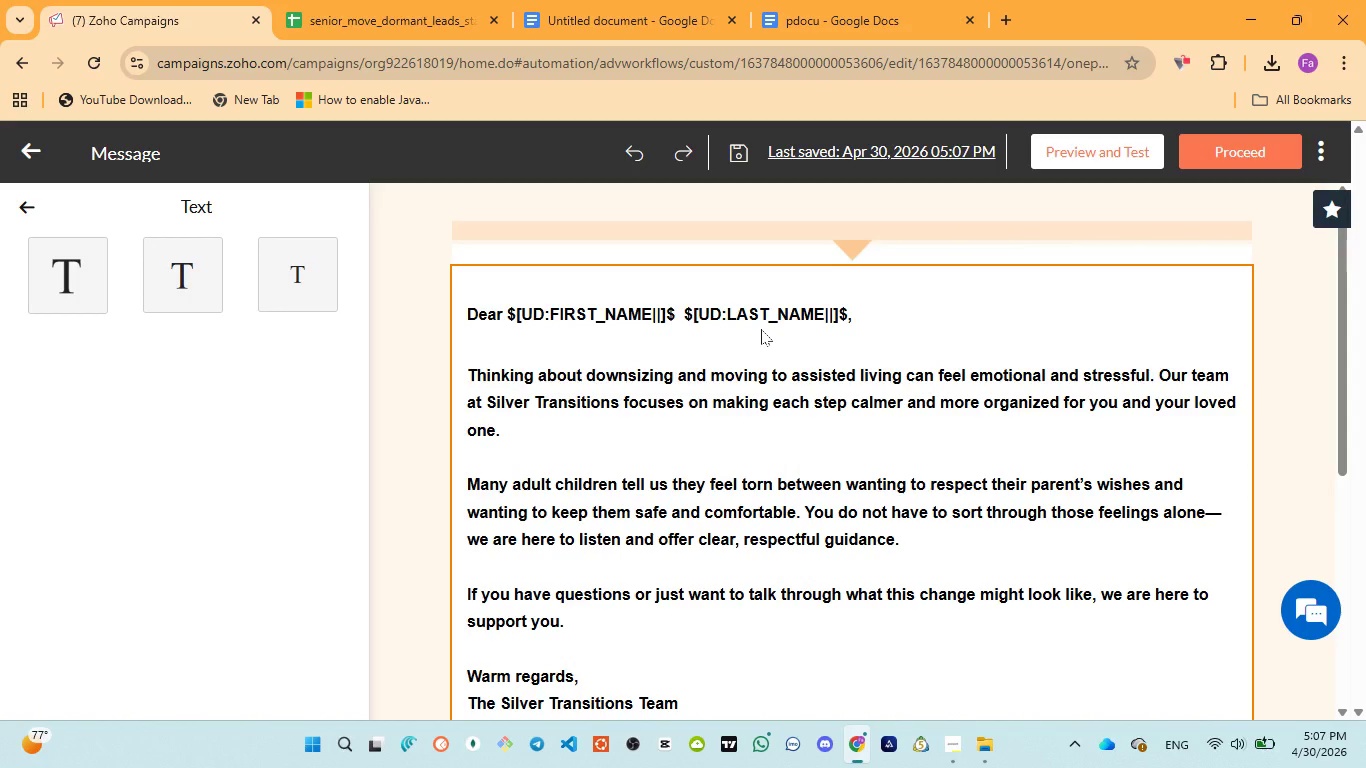 
wait(9.48)
 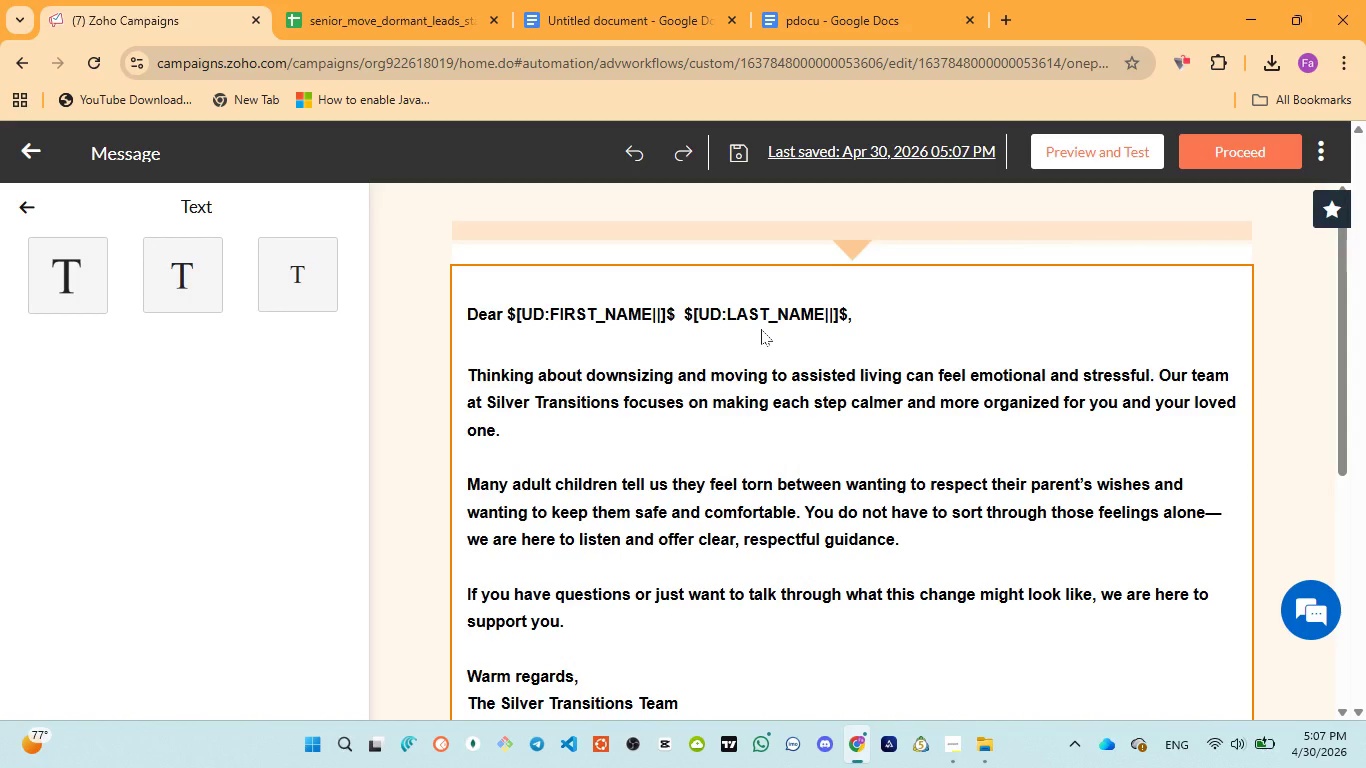 
scroll: coordinate [1111, 457], scroll_direction: down, amount: 2.0
 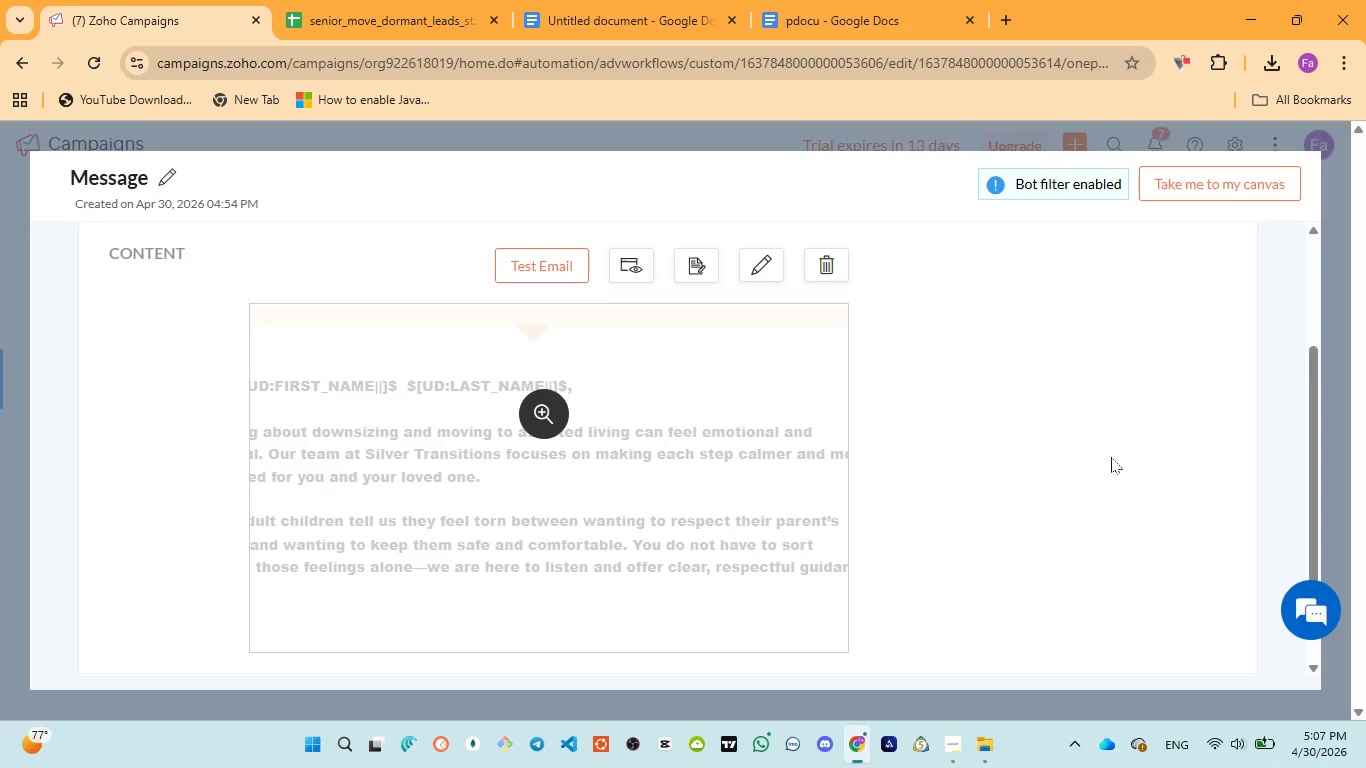 
scroll: coordinate [1111, 457], scroll_direction: up, amount: 1.0
 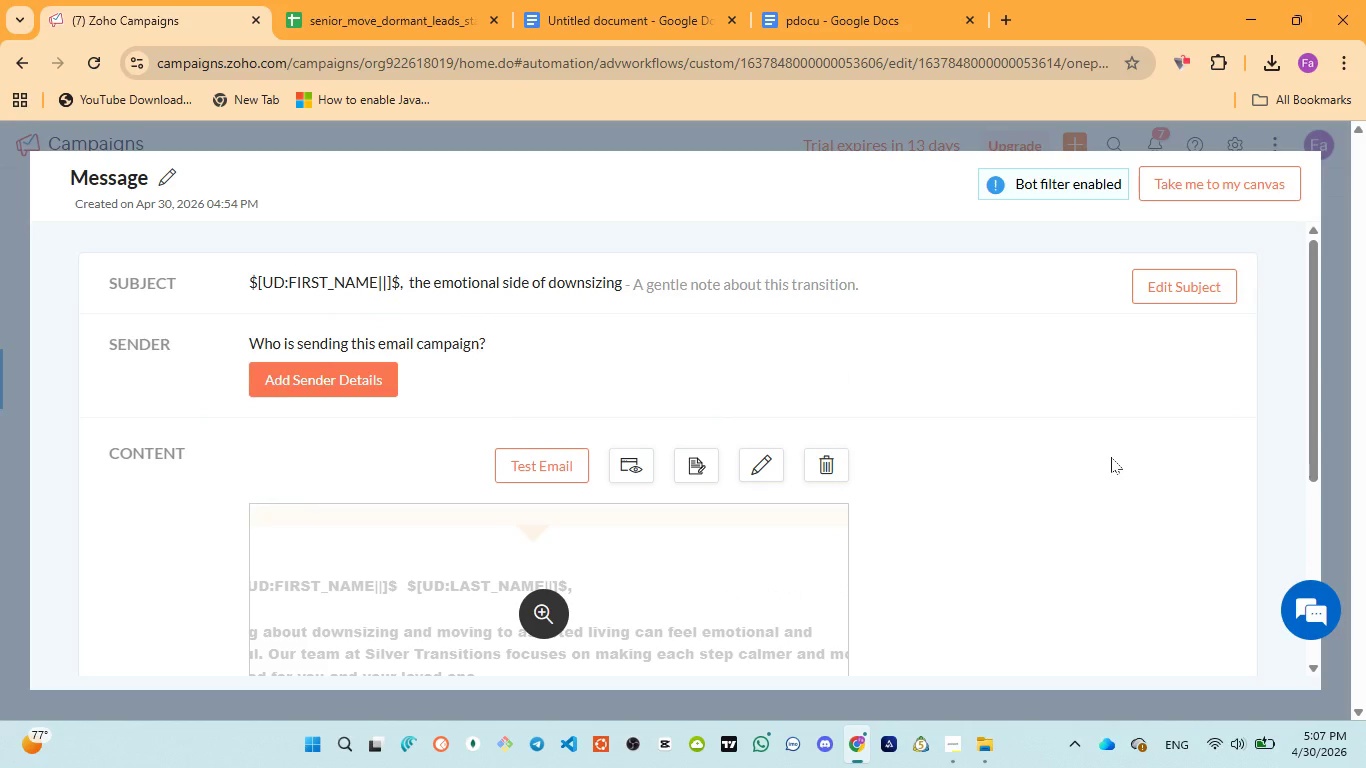 
wait(6.12)
 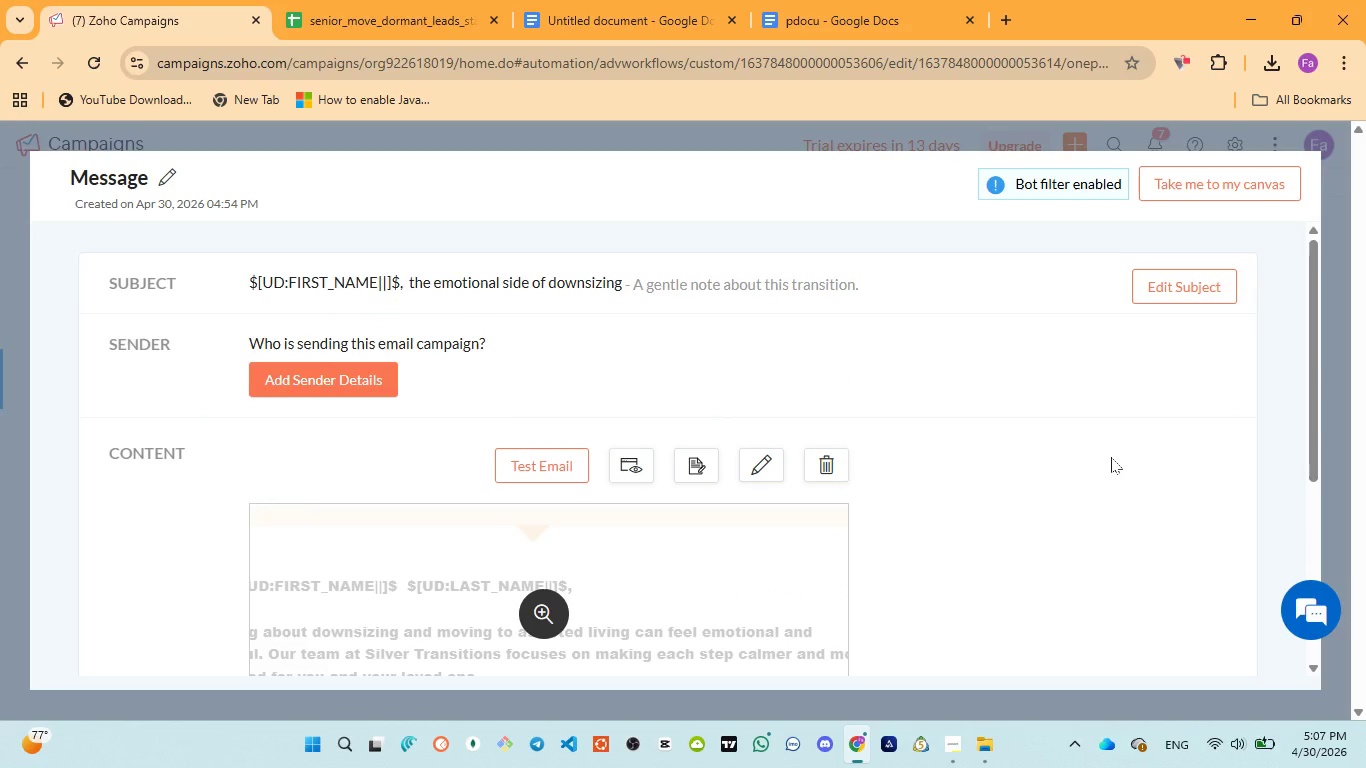 
scroll: coordinate [1112, 457], scroll_direction: down, amount: 3.0
 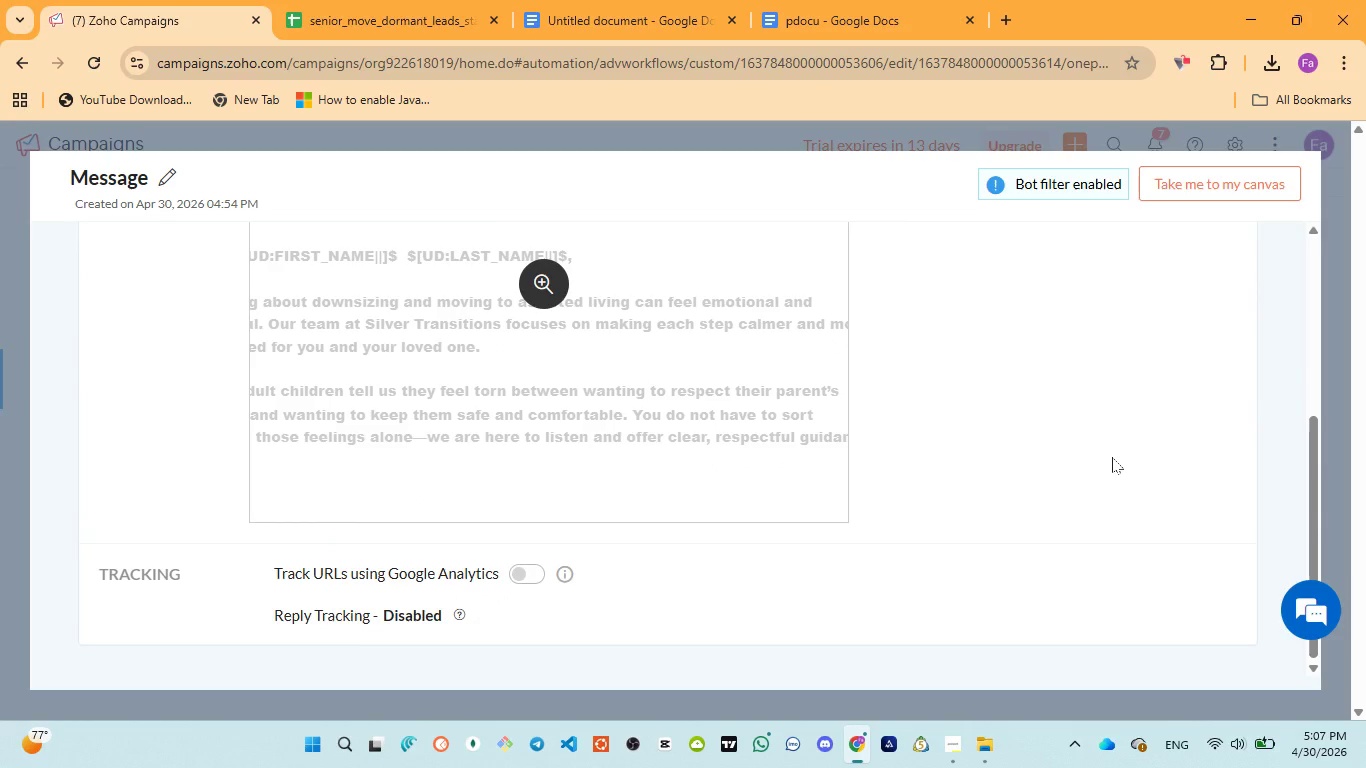 
scroll: coordinate [1112, 457], scroll_direction: up, amount: 5.0
 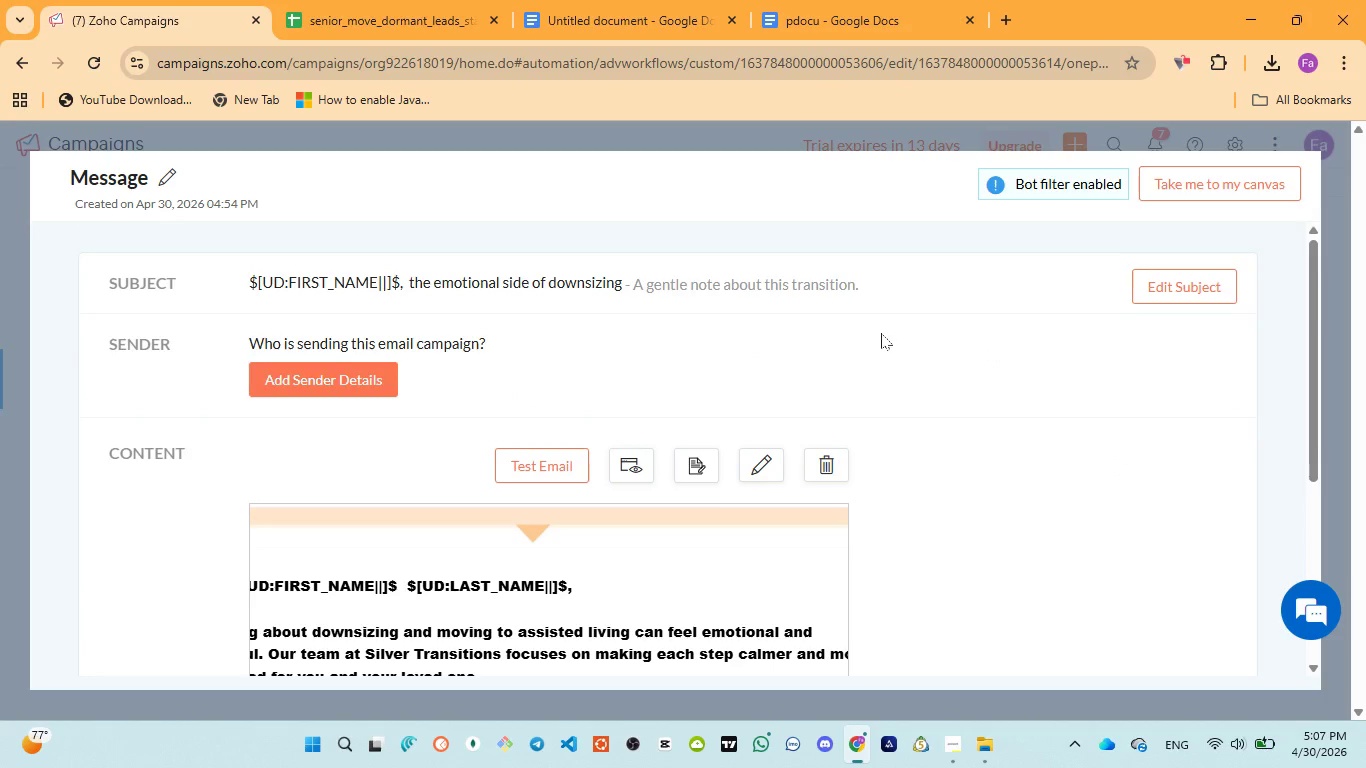 
scroll: coordinate [1000, 371], scroll_direction: down, amount: 2.0
 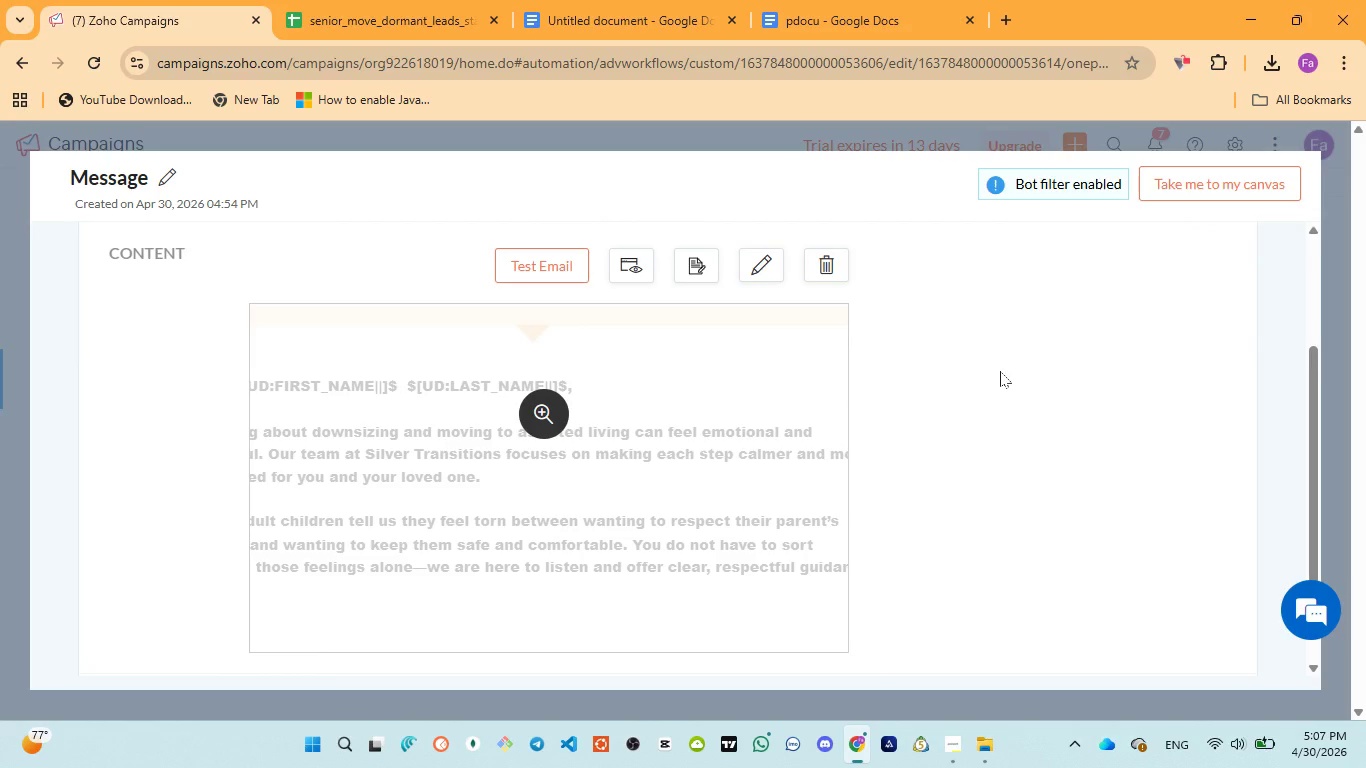 
scroll: coordinate [1000, 371], scroll_direction: up, amount: 3.0
 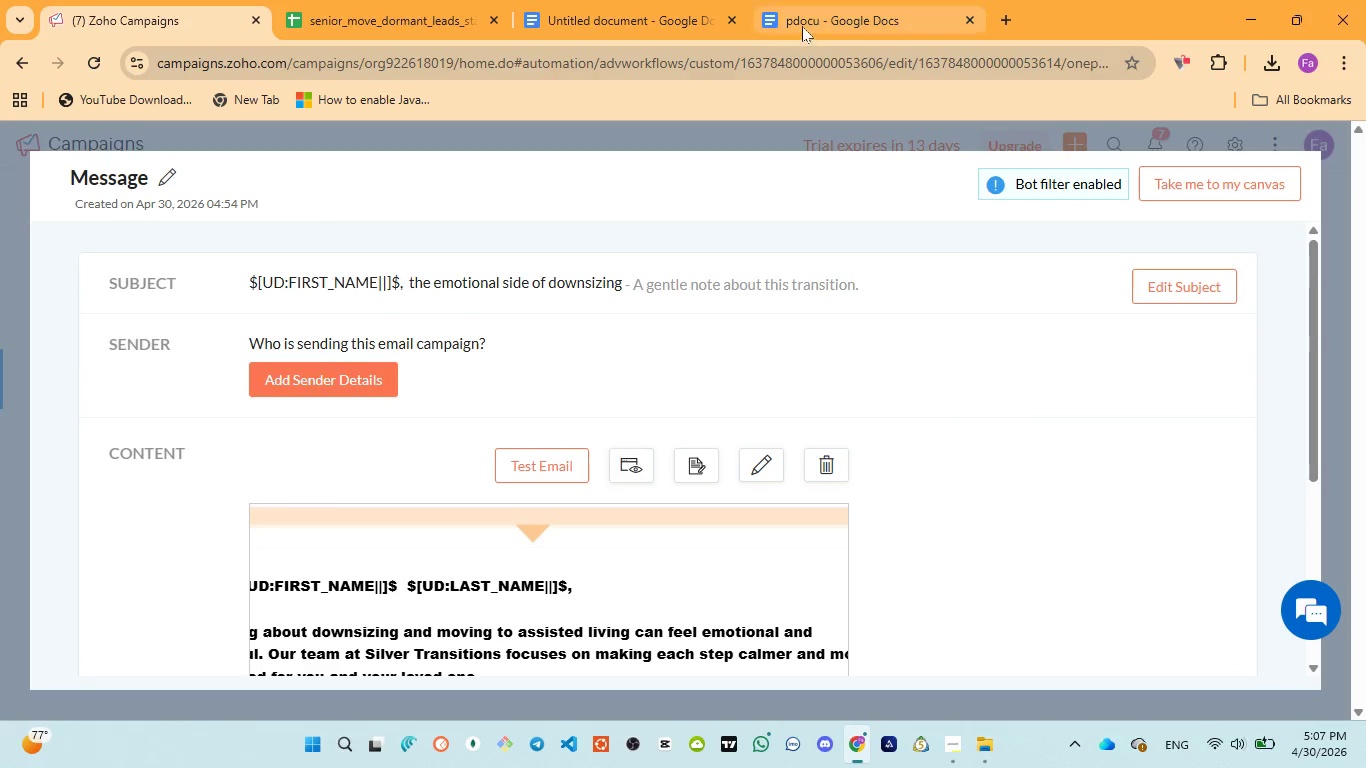 
left_click([802, 24])
 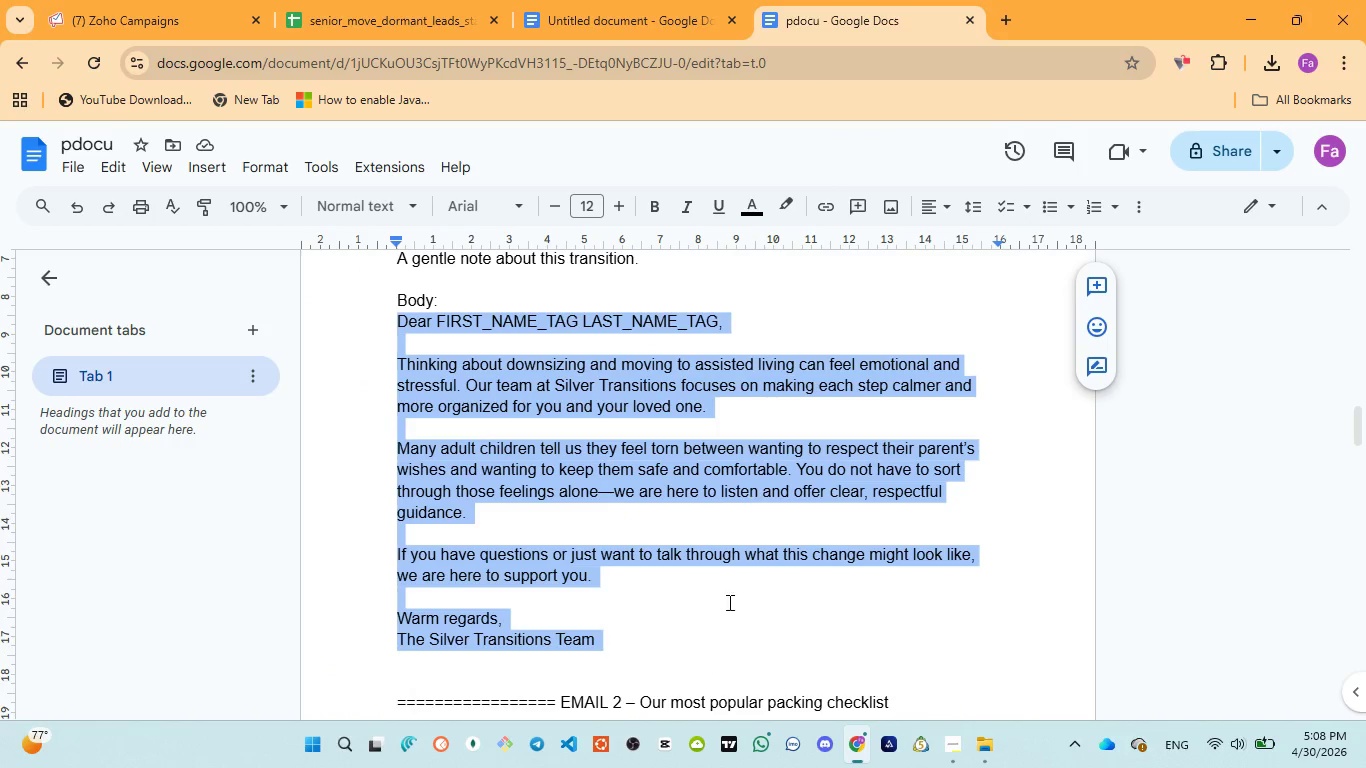 
scroll: coordinate [726, 620], scroll_direction: down, amount: 10.0
 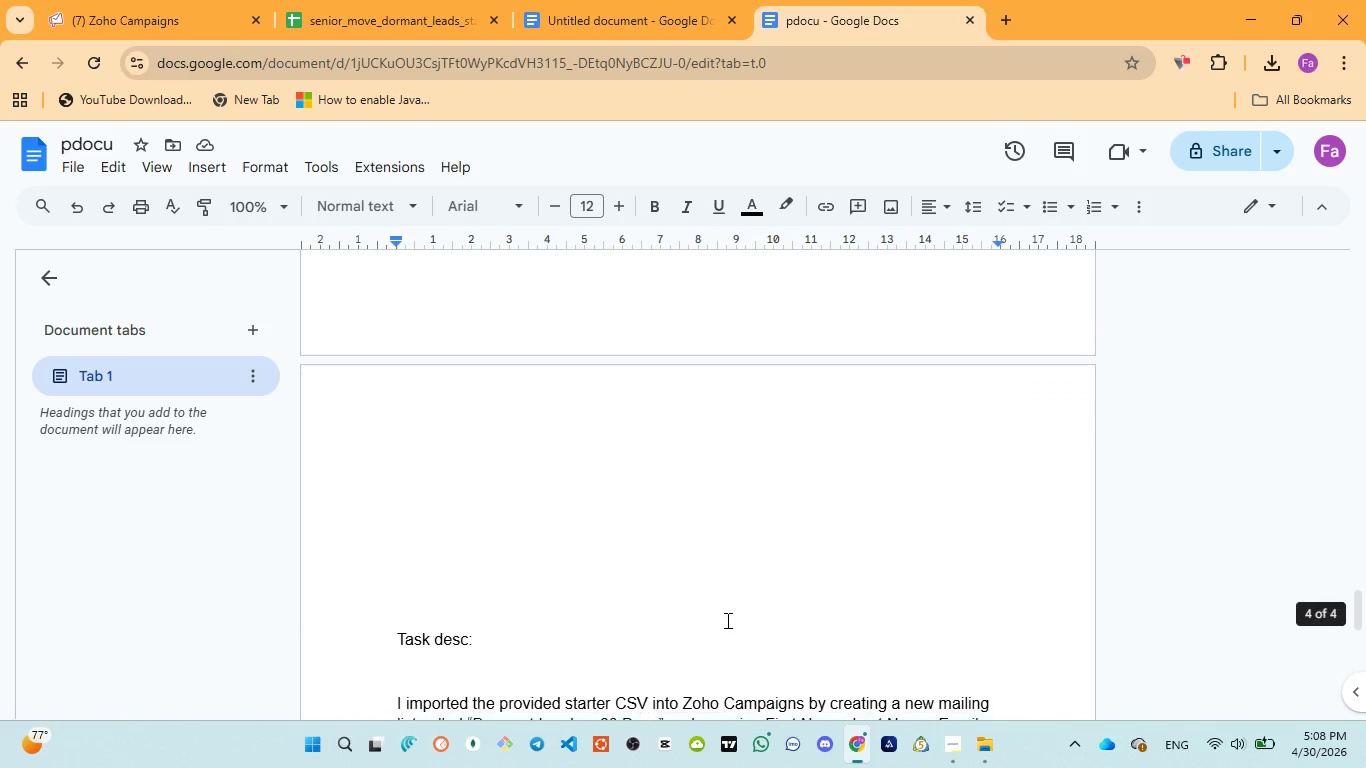 
scroll: coordinate [726, 621], scroll_direction: up, amount: 6.0
 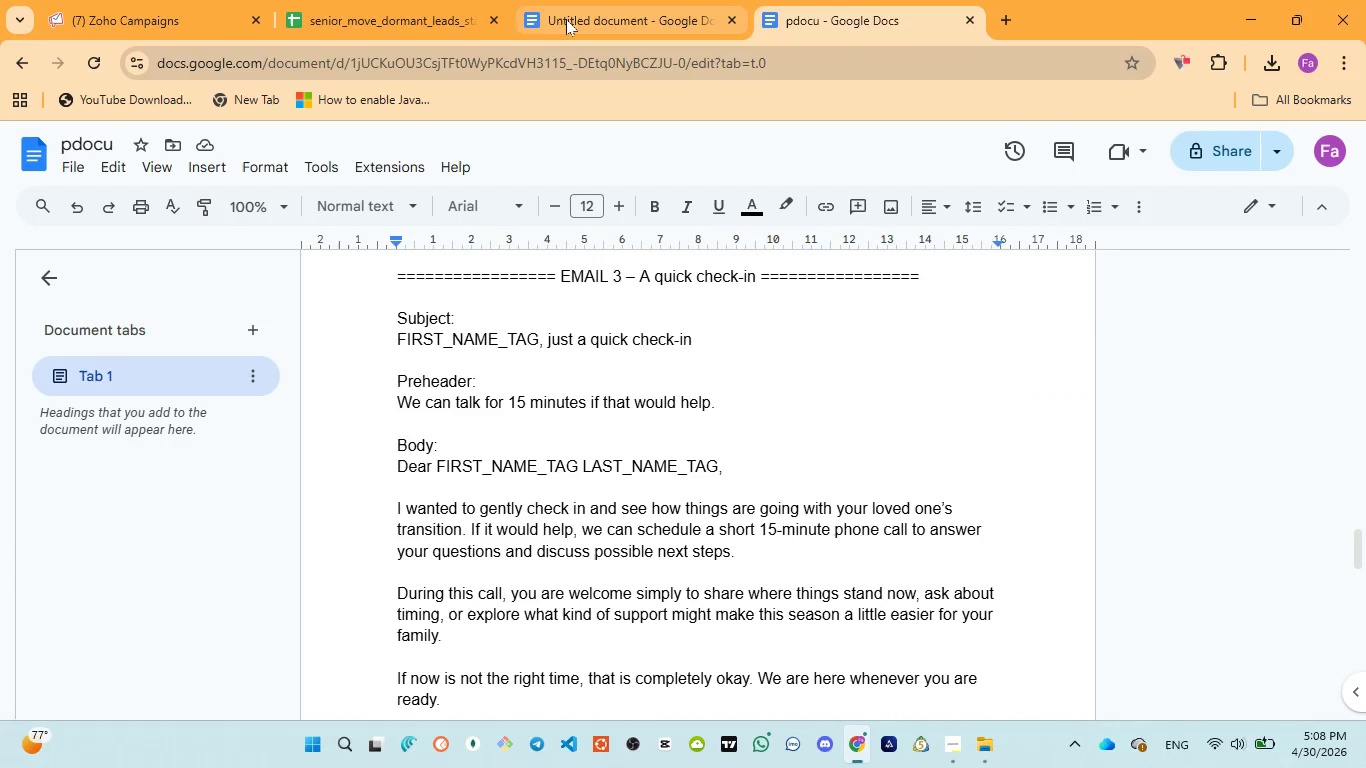 
left_click([567, 18])
 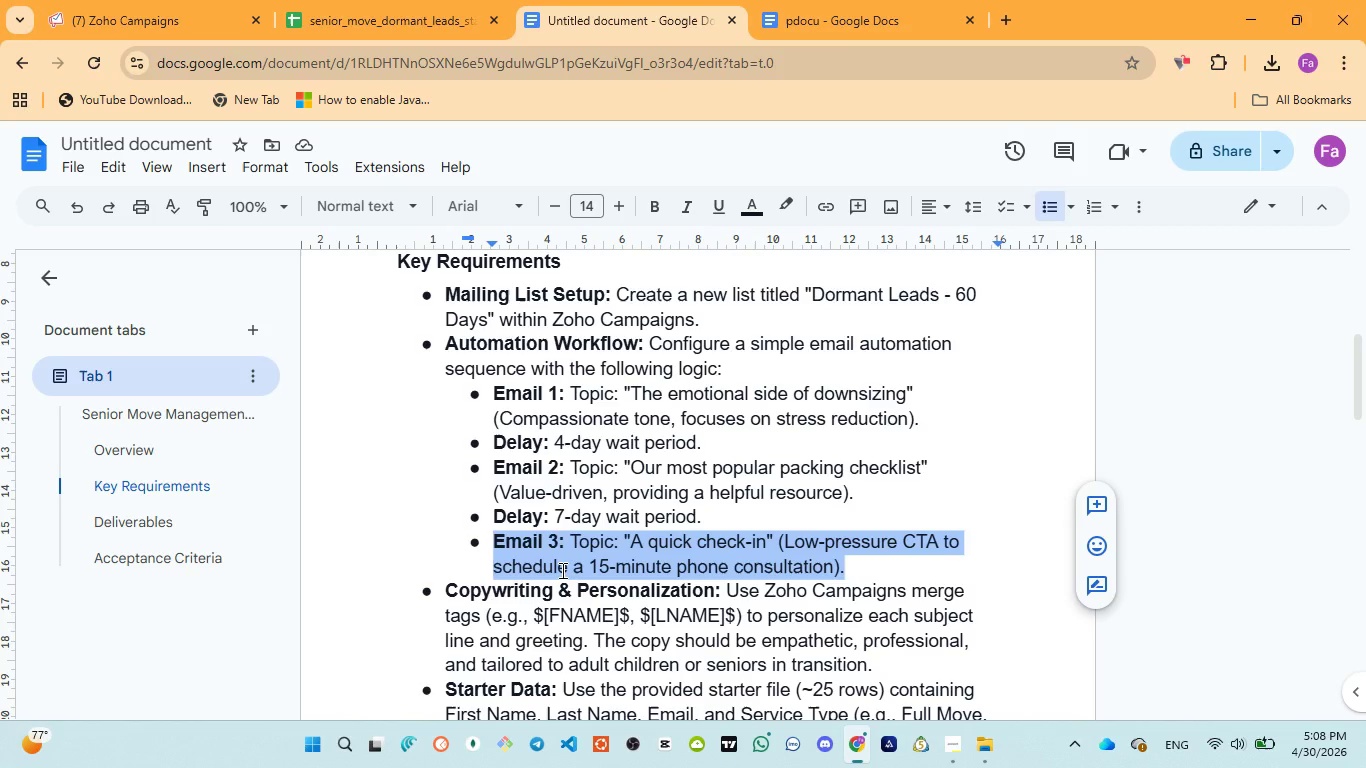 
scroll: coordinate [559, 571], scroll_direction: down, amount: 4.0
 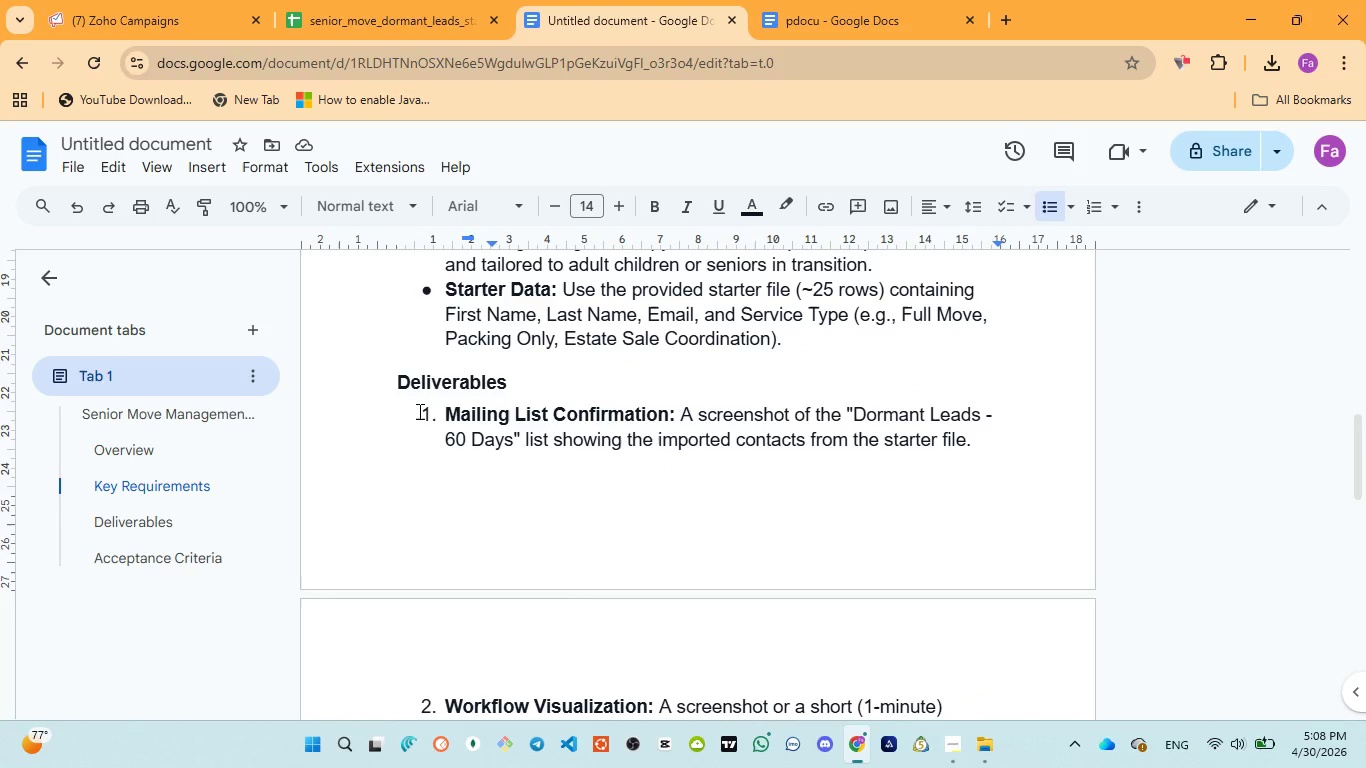 
left_click_drag(start_coordinate=[418, 409], to_coordinate=[1002, 438])
 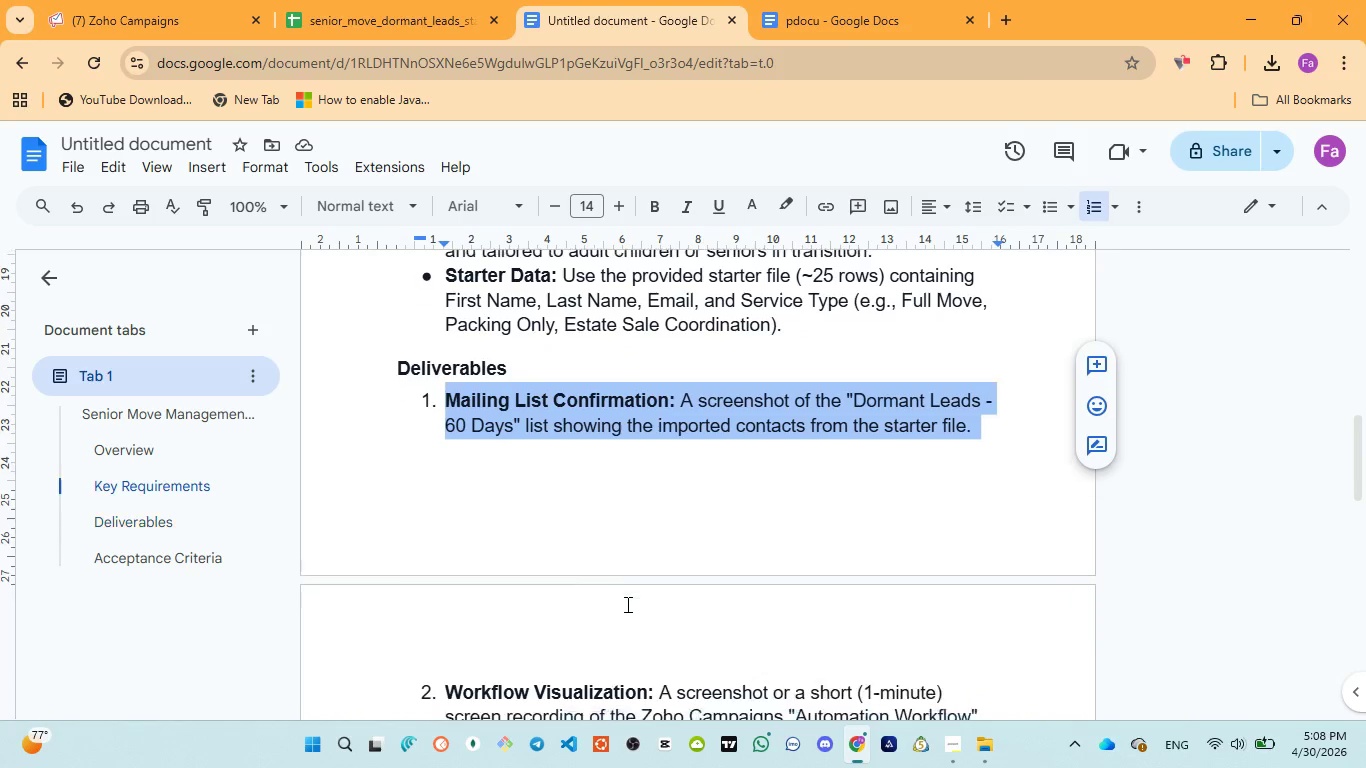 
scroll: coordinate [626, 604], scroll_direction: down, amount: 3.0
 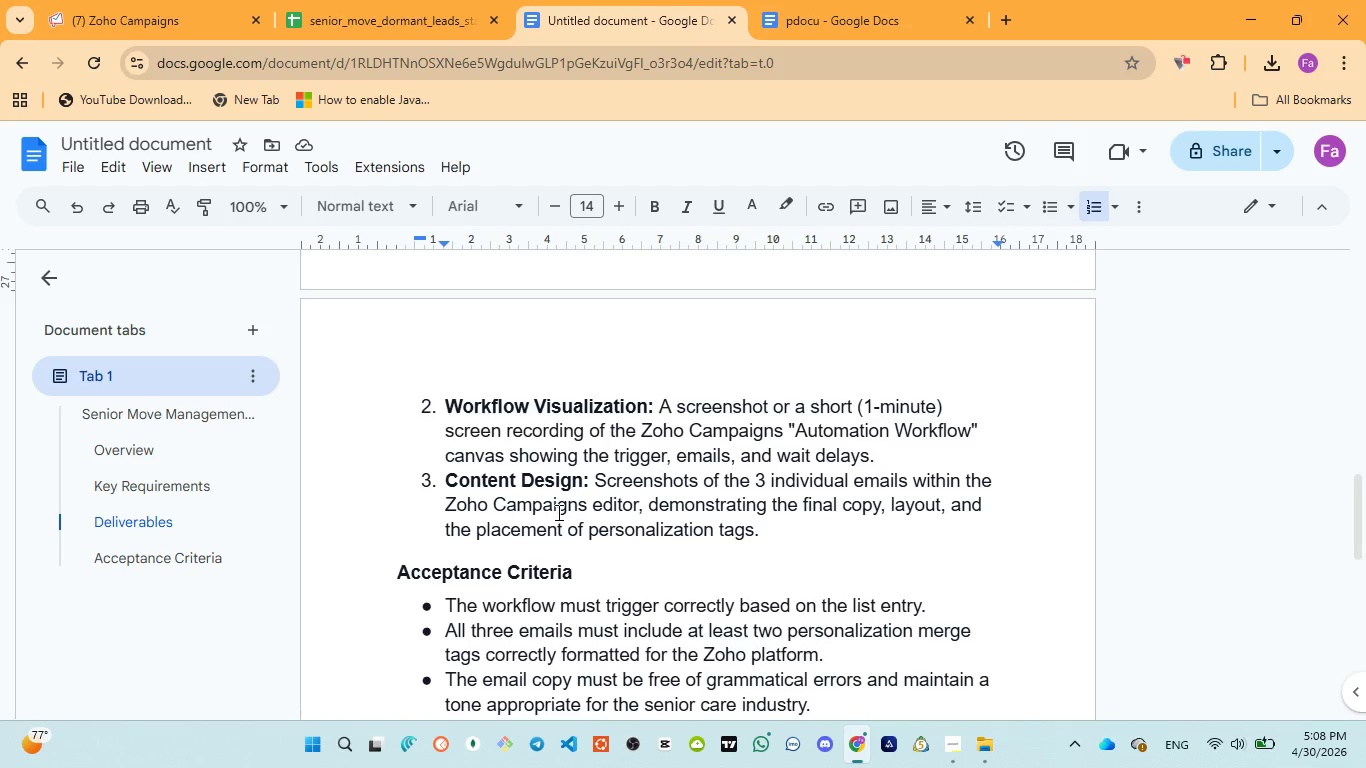 
wait(13.22)
 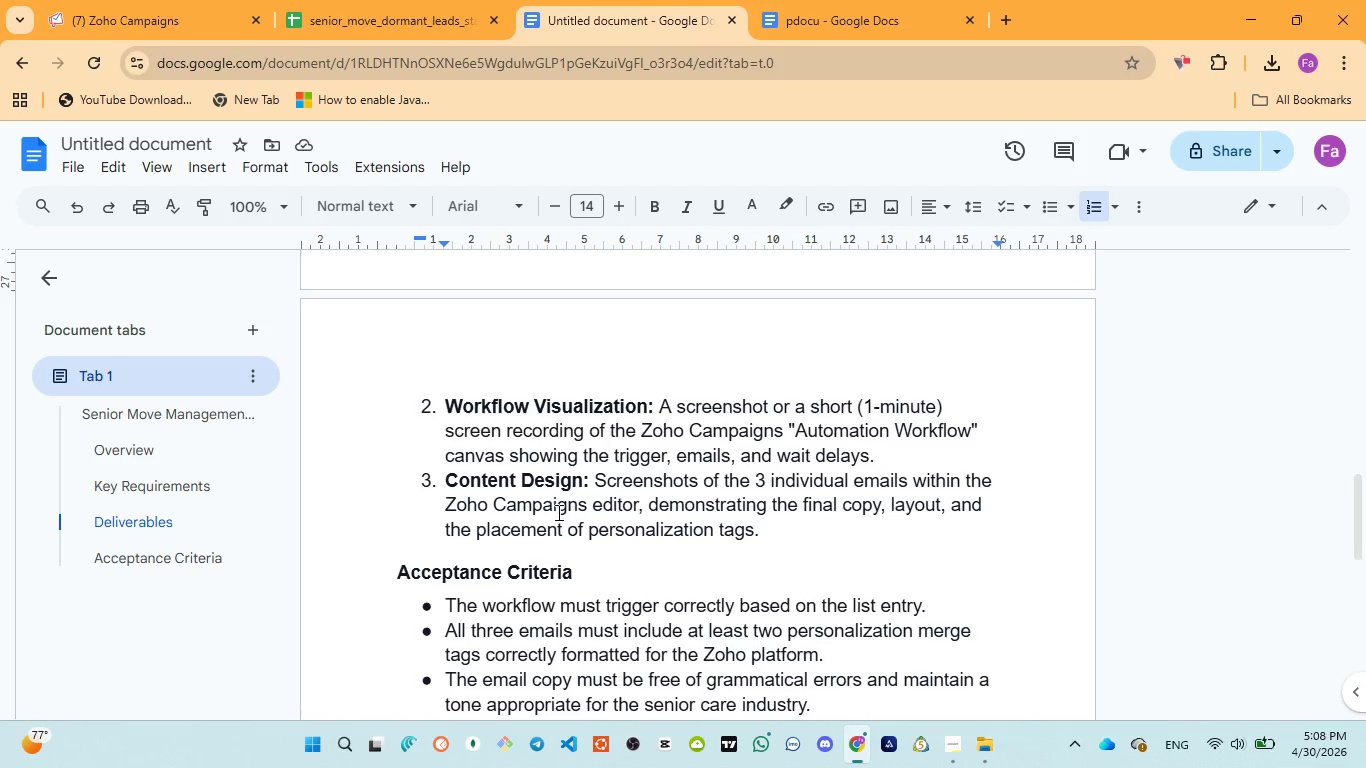 
left_click_drag(start_coordinate=[442, 482], to_coordinate=[580, 475])
 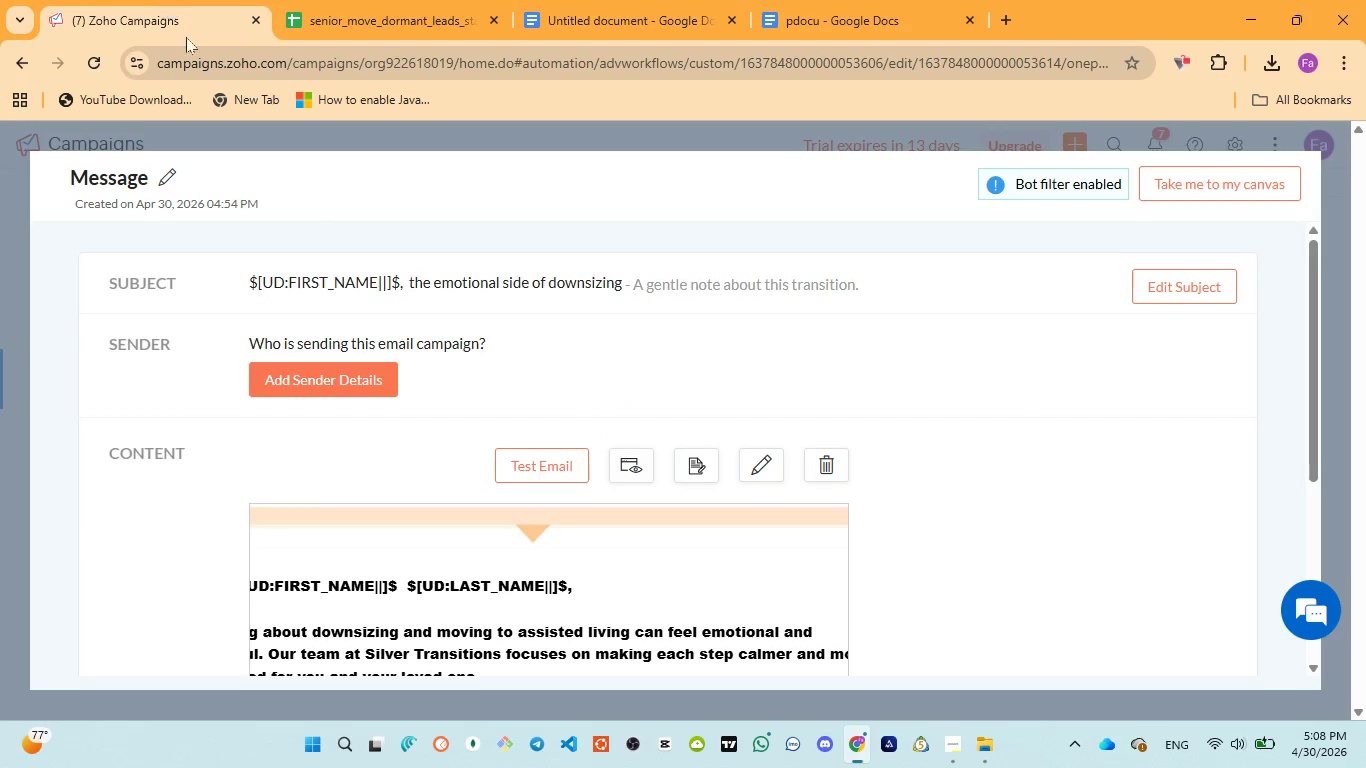 
wait(5.08)
 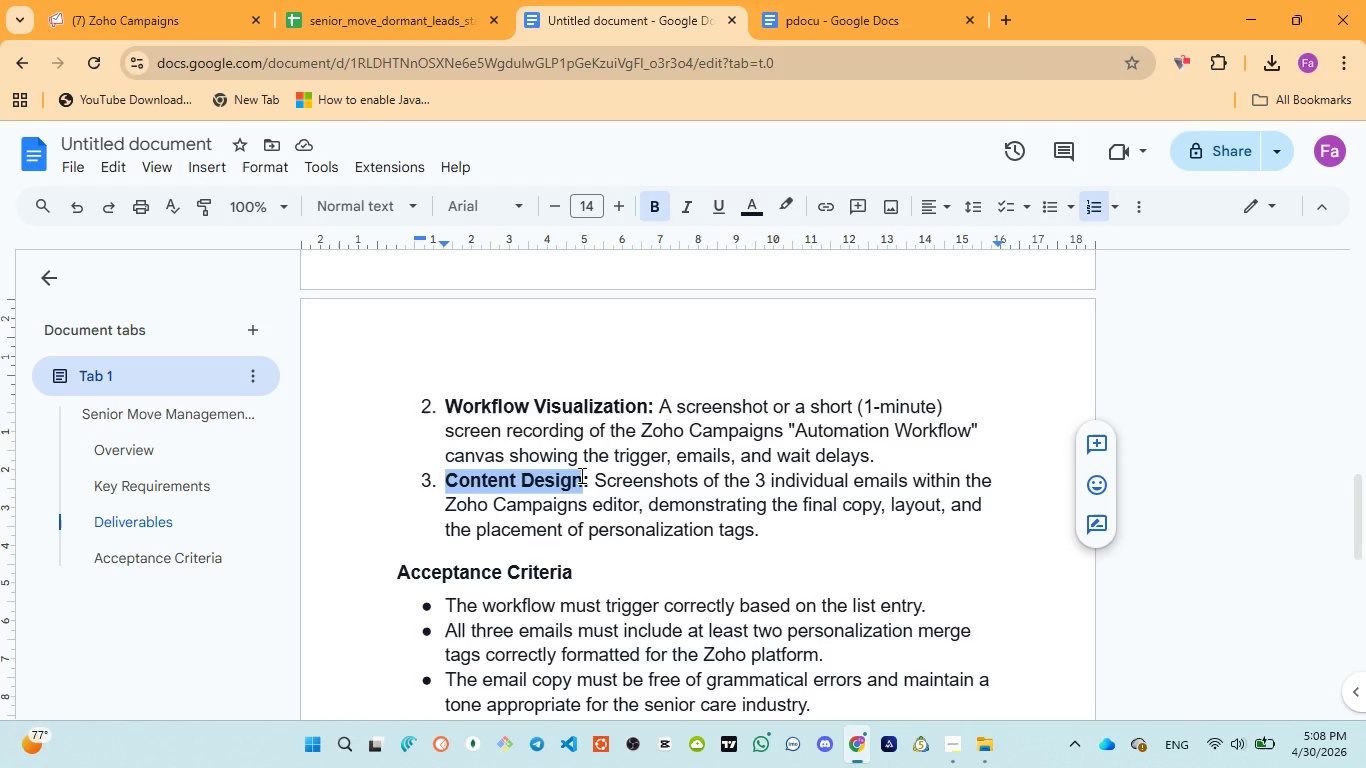 
scroll: coordinate [1172, 470], scroll_direction: down, amount: 2.0
 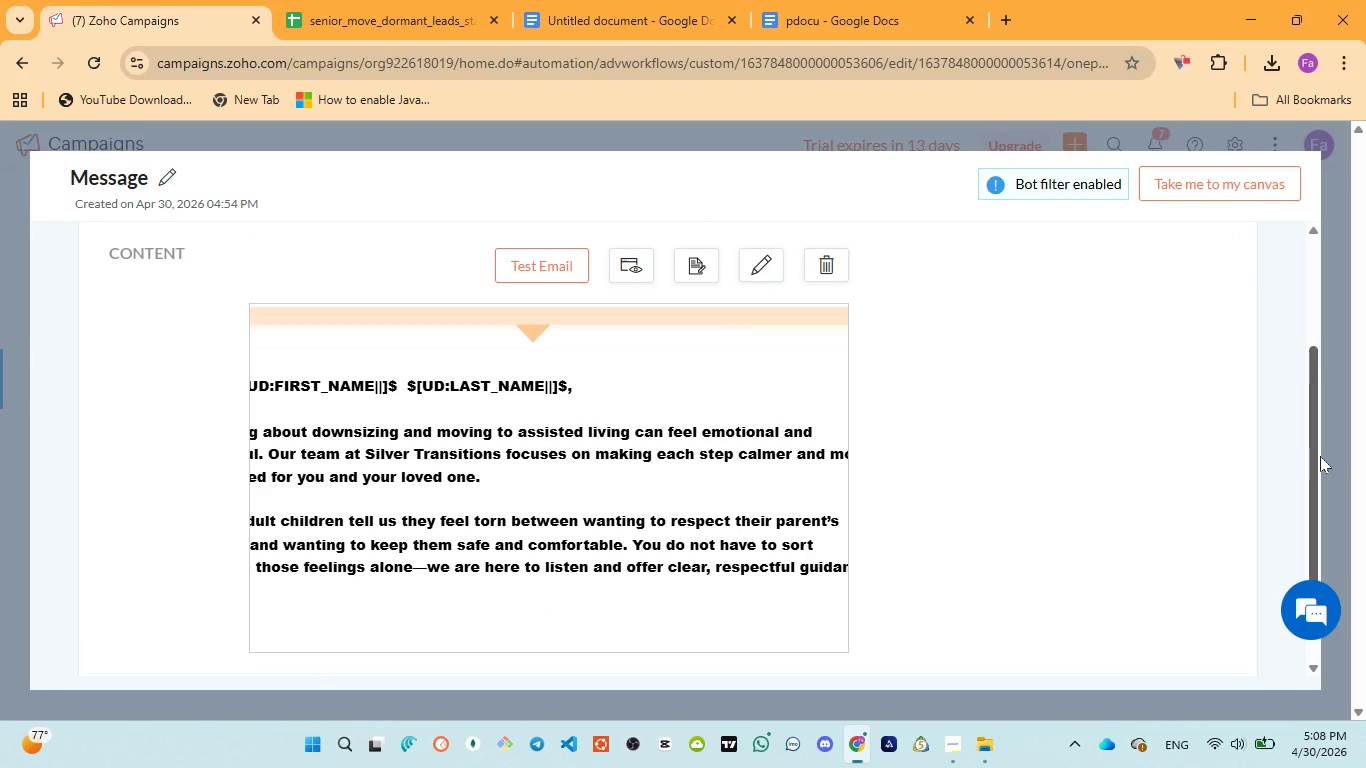 
left_click_drag(start_coordinate=[1320, 456], to_coordinate=[1324, 375])
 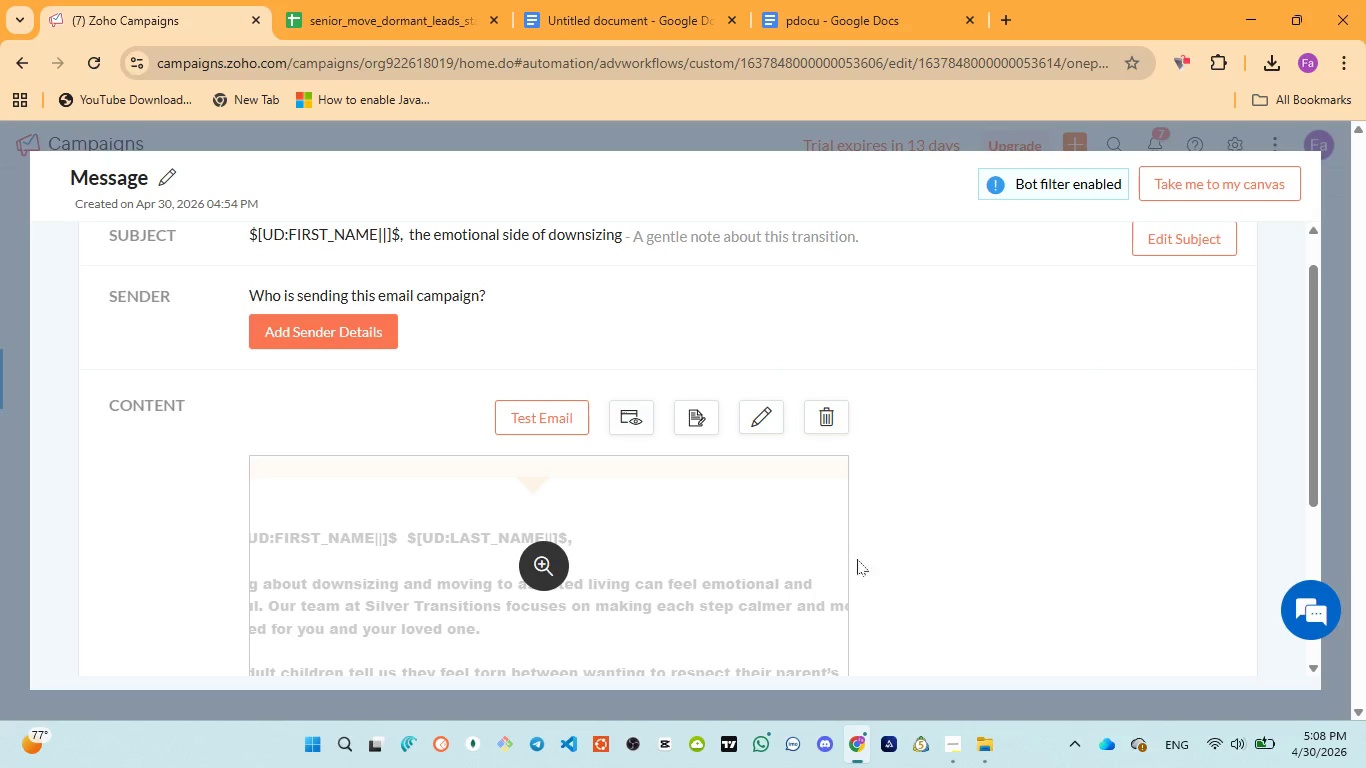 
wait(8.33)
 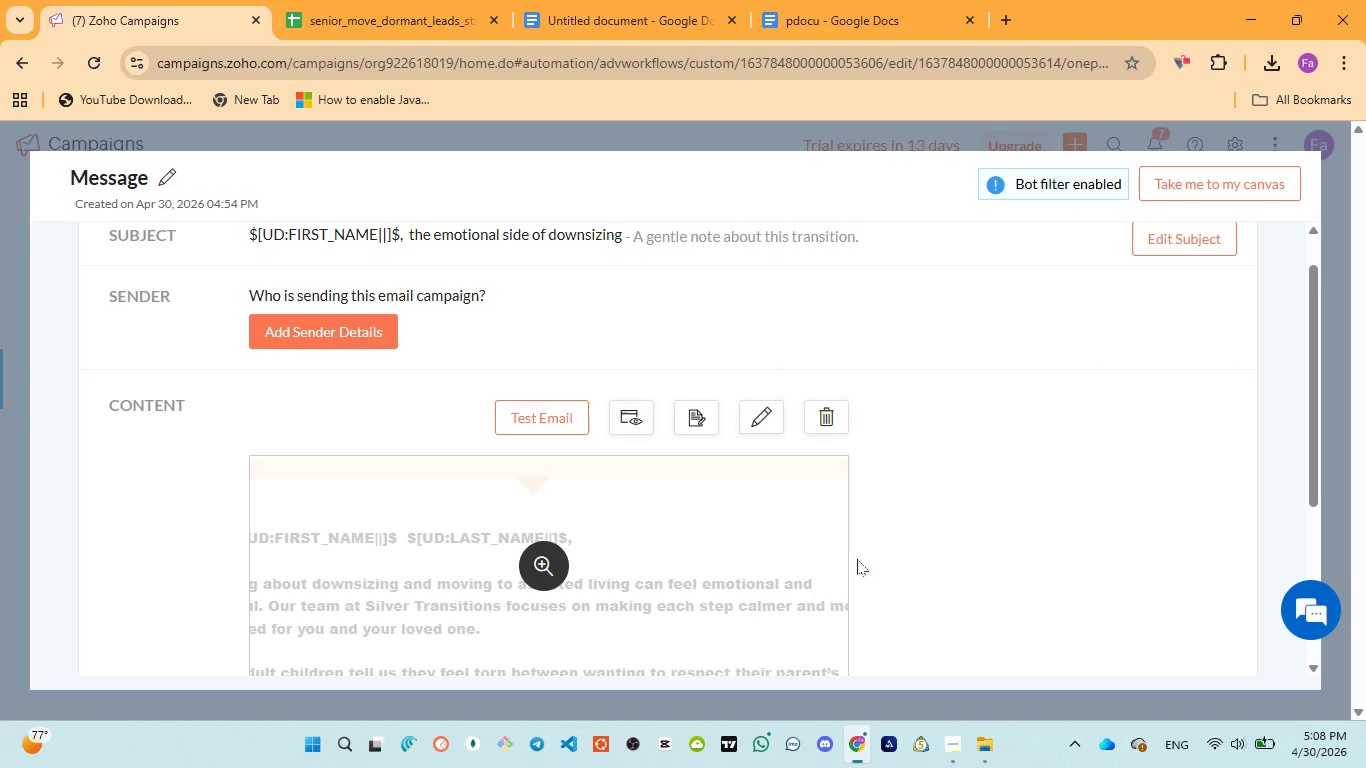 
left_click([546, 565])
 